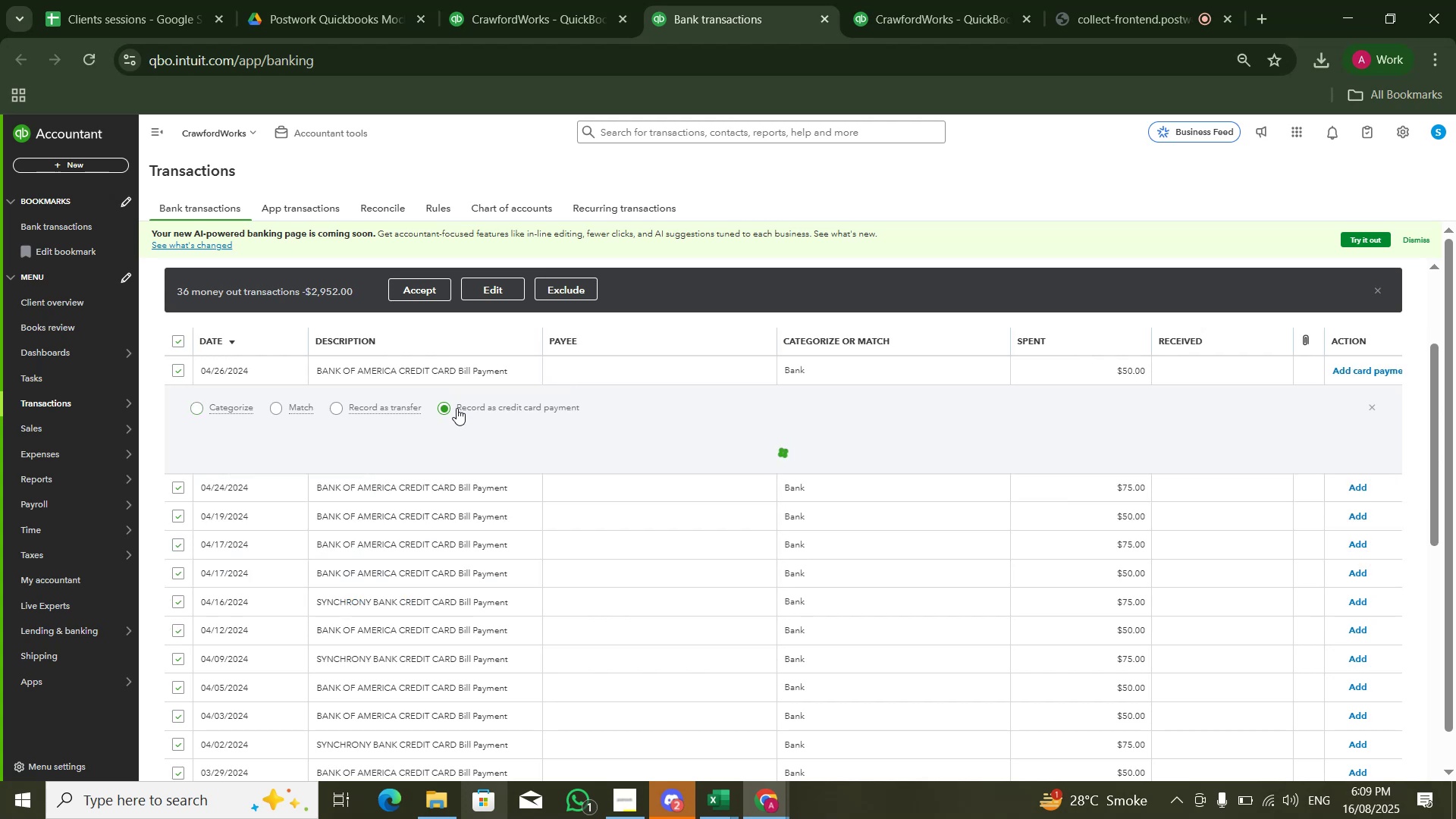 
mouse_move([516, 423])
 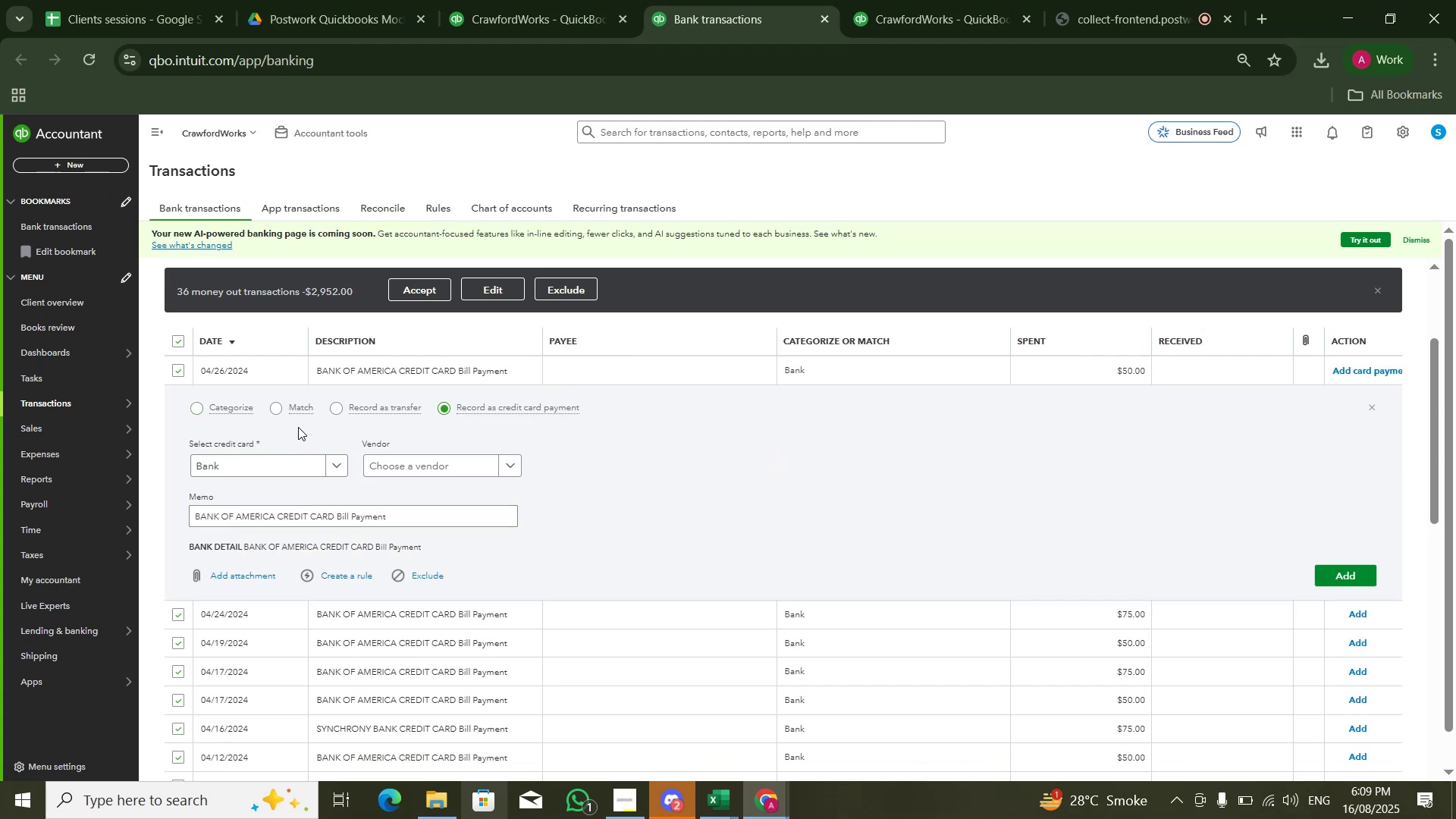 
left_click([440, 457])
 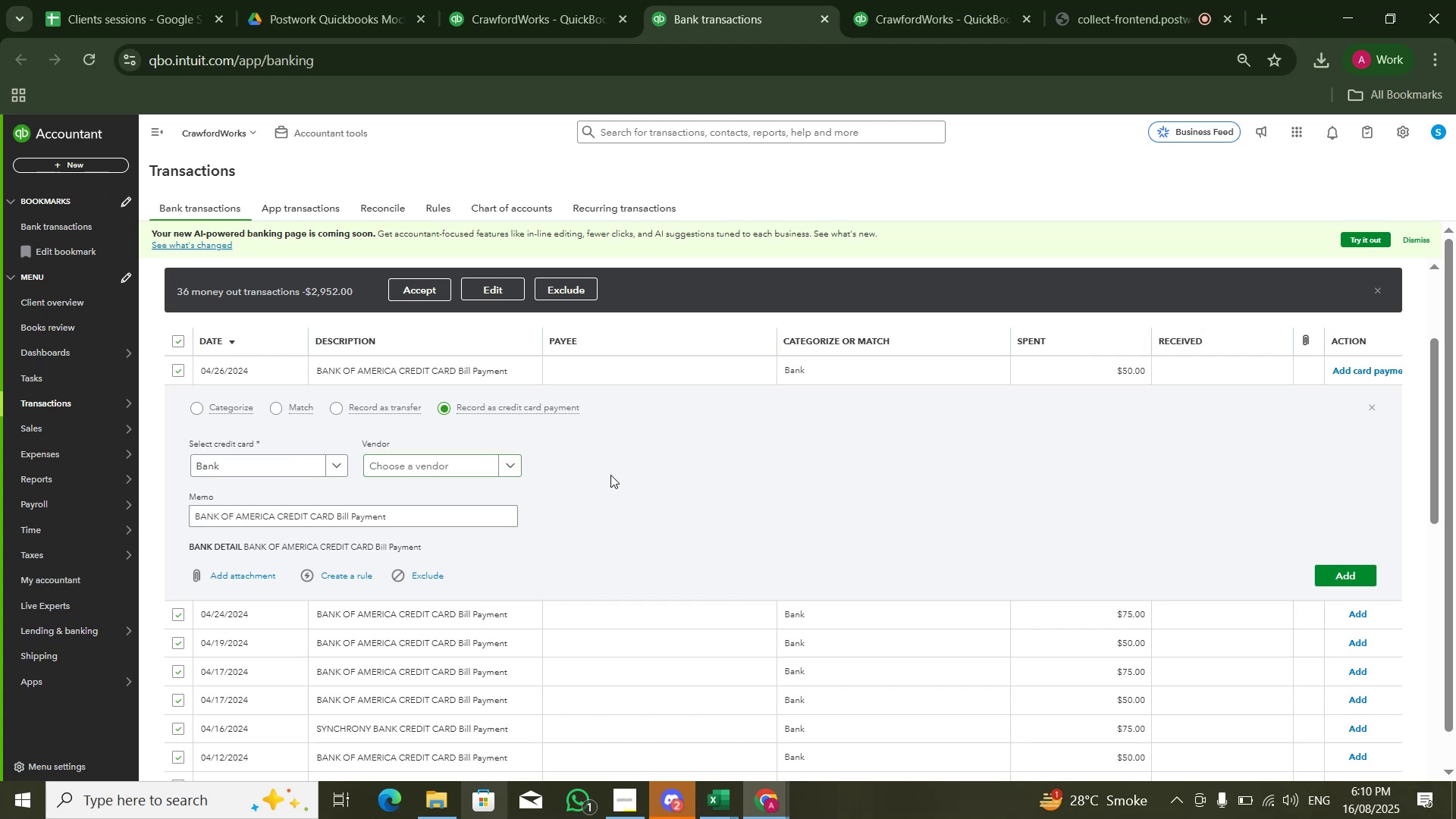 
wait(5.77)
 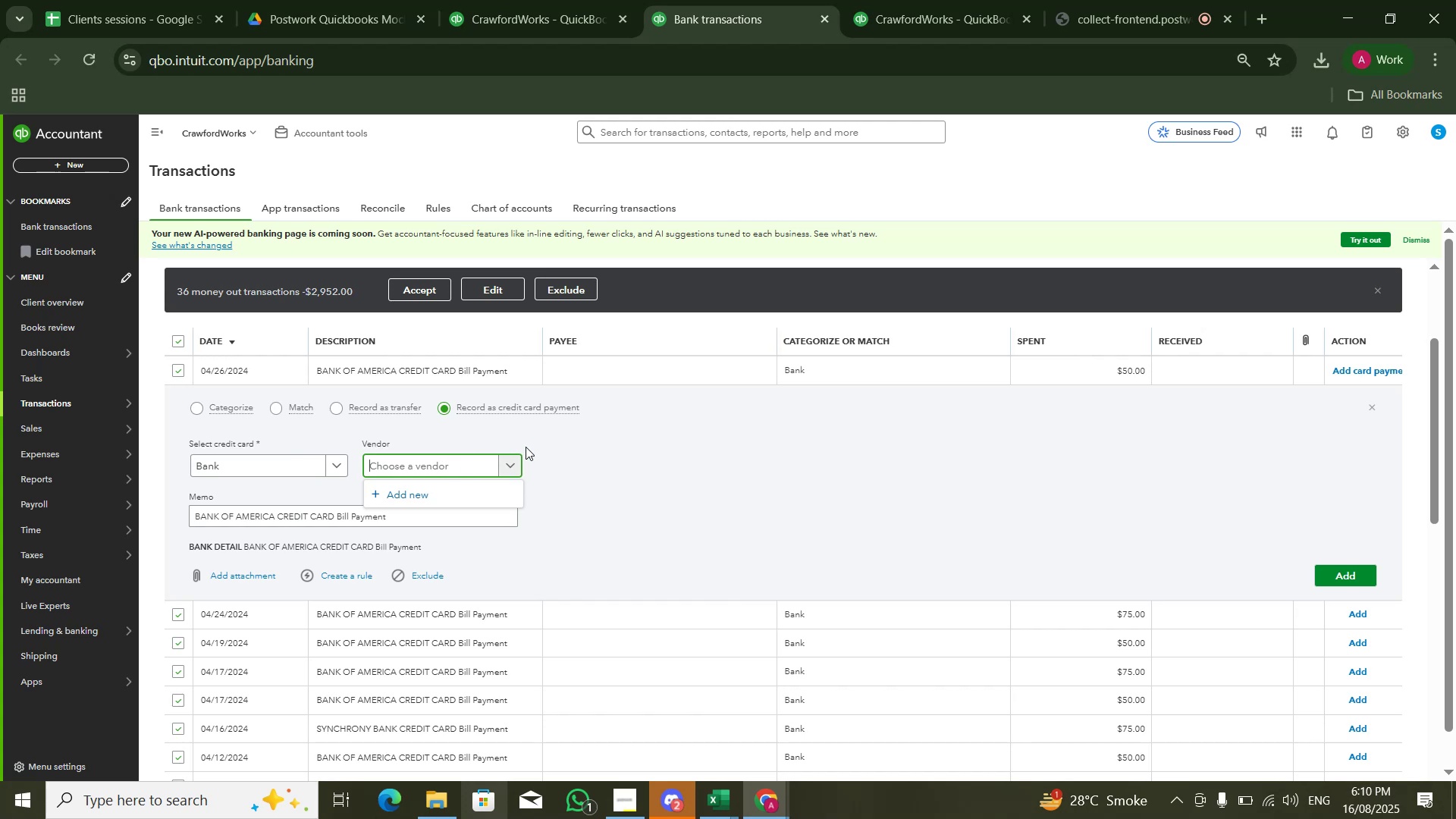 
left_click([1364, 571])
 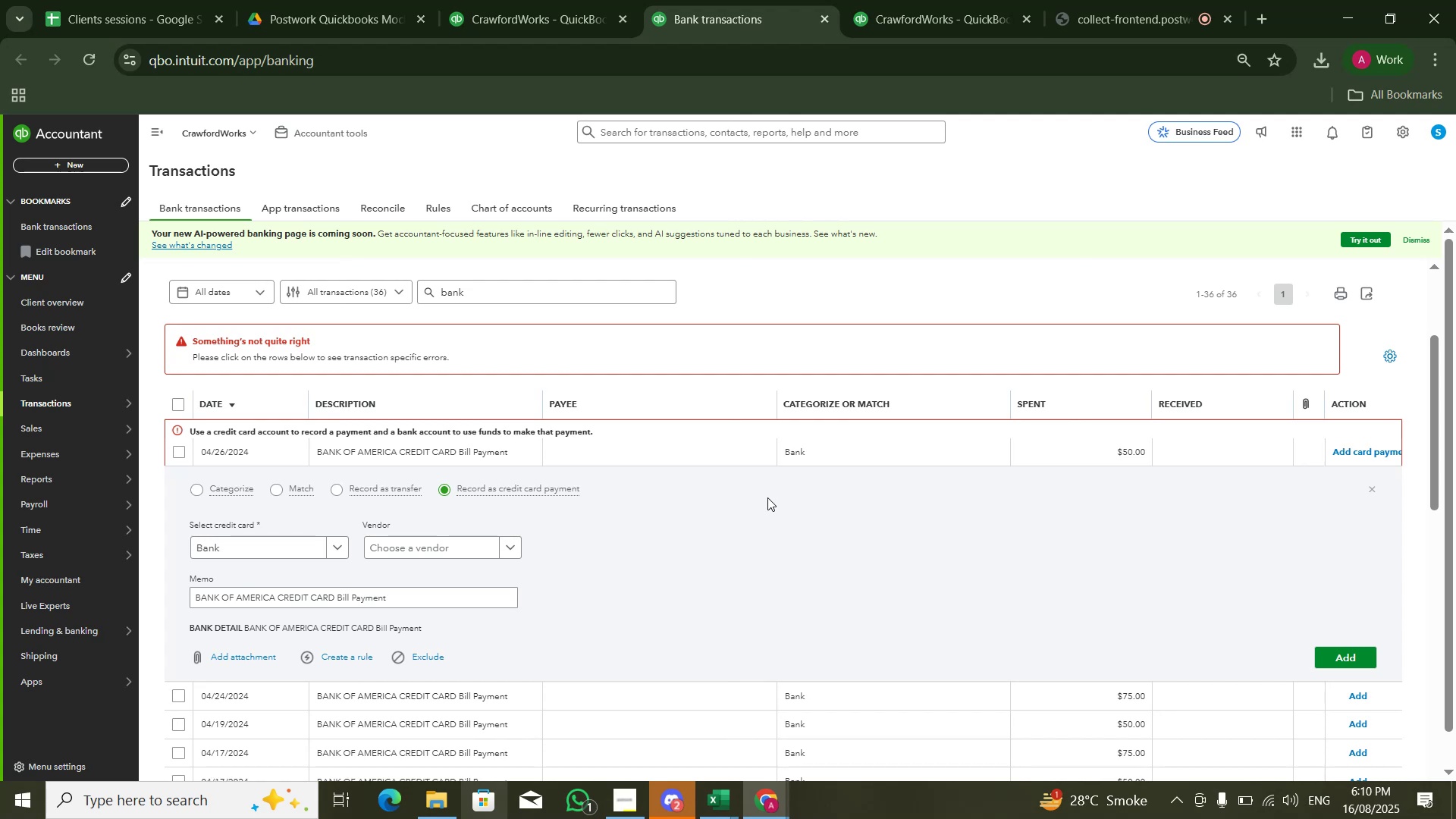 
wait(11.75)
 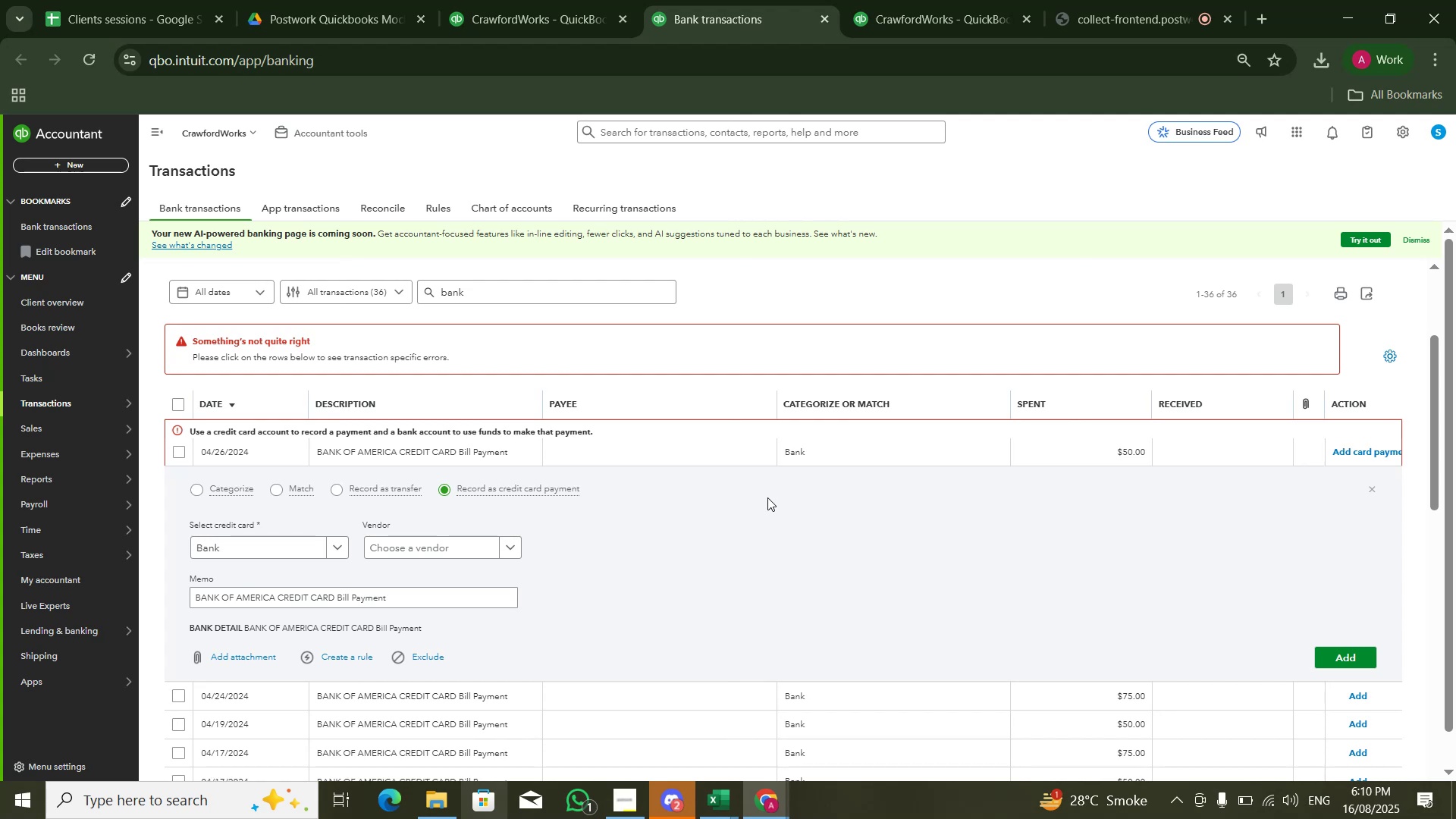 
left_click([206, 488])
 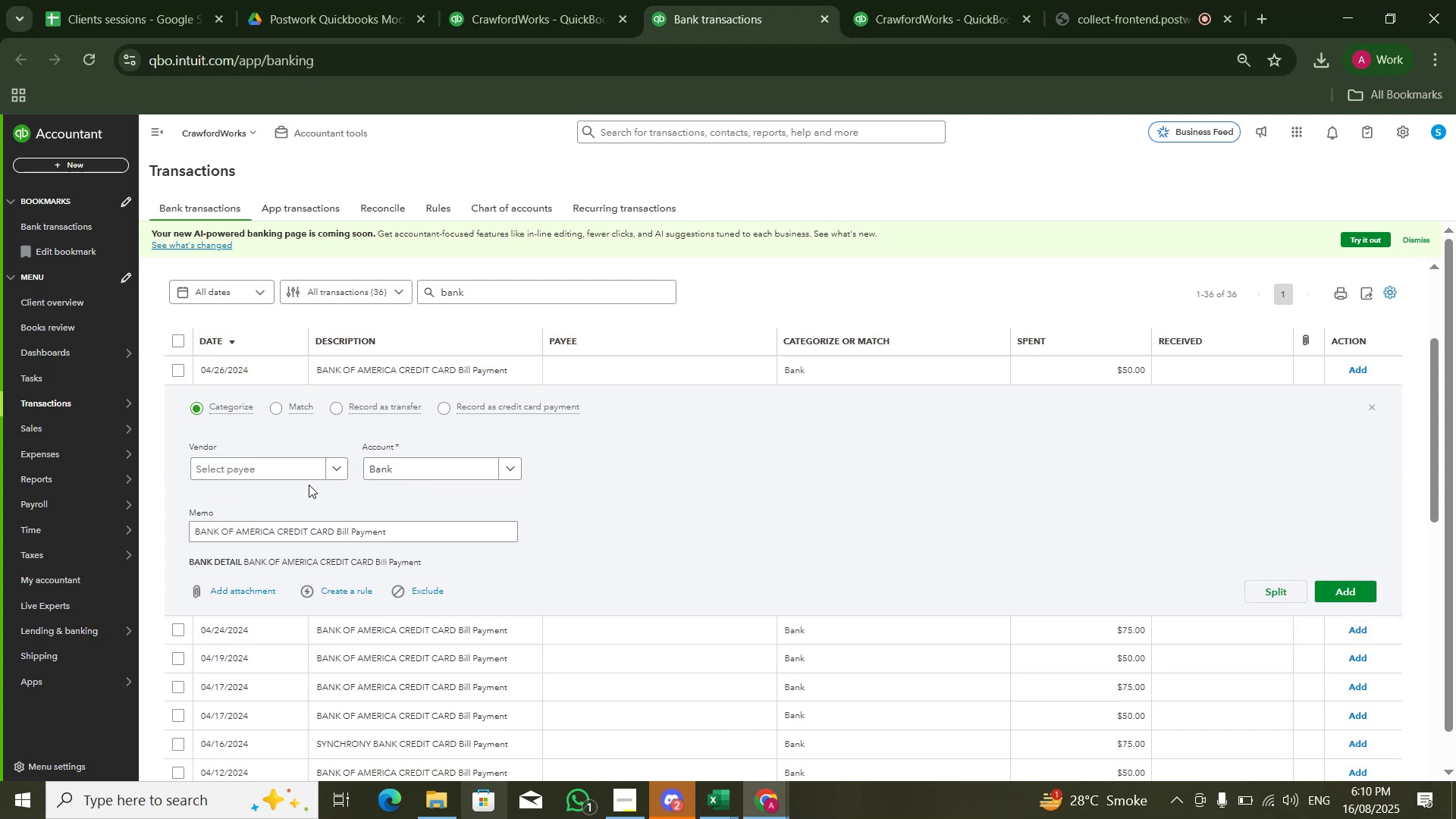 
left_click([394, 468])
 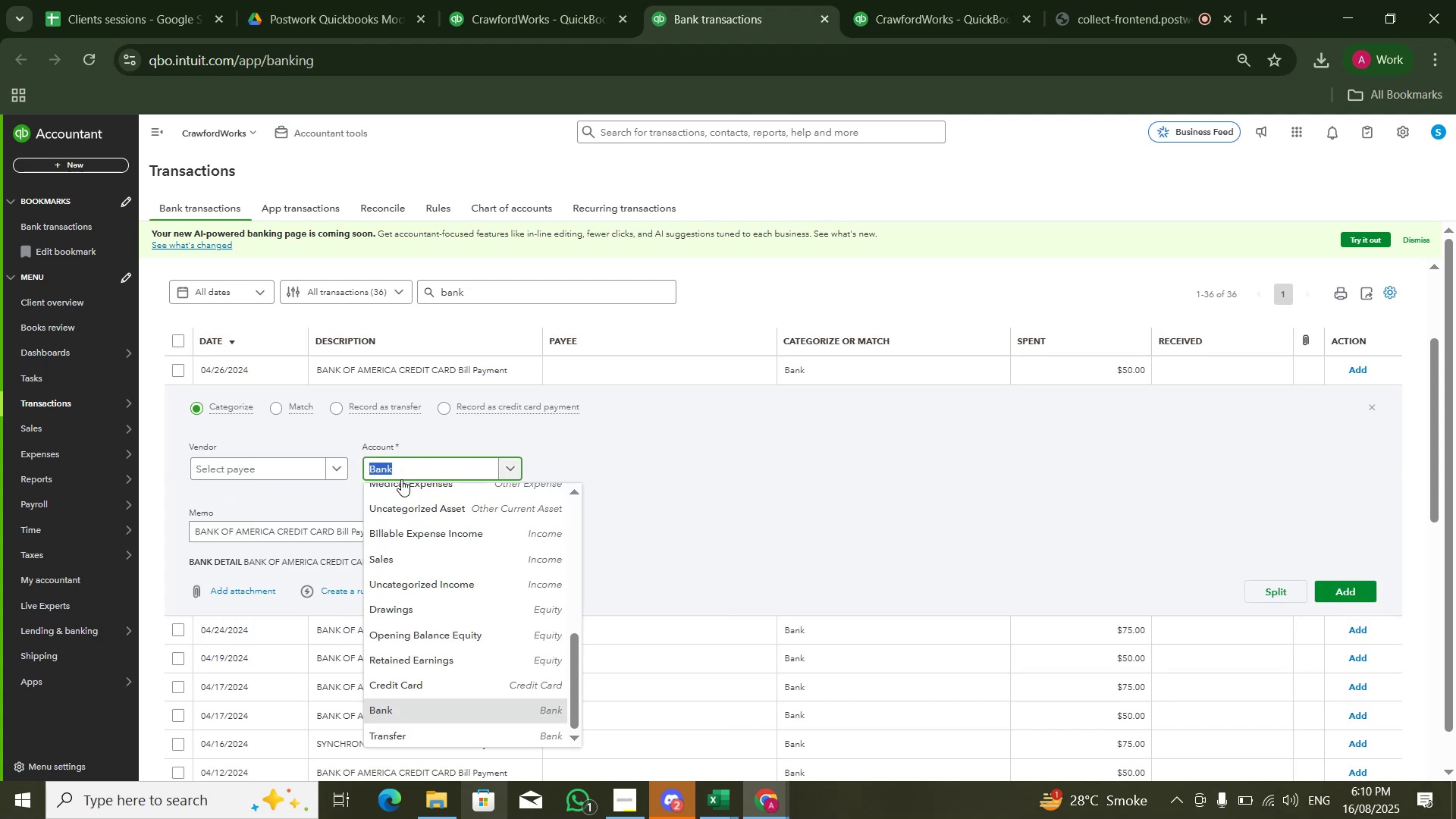 
scroll: coordinate [414, 502], scroll_direction: up, amount: 5.0
 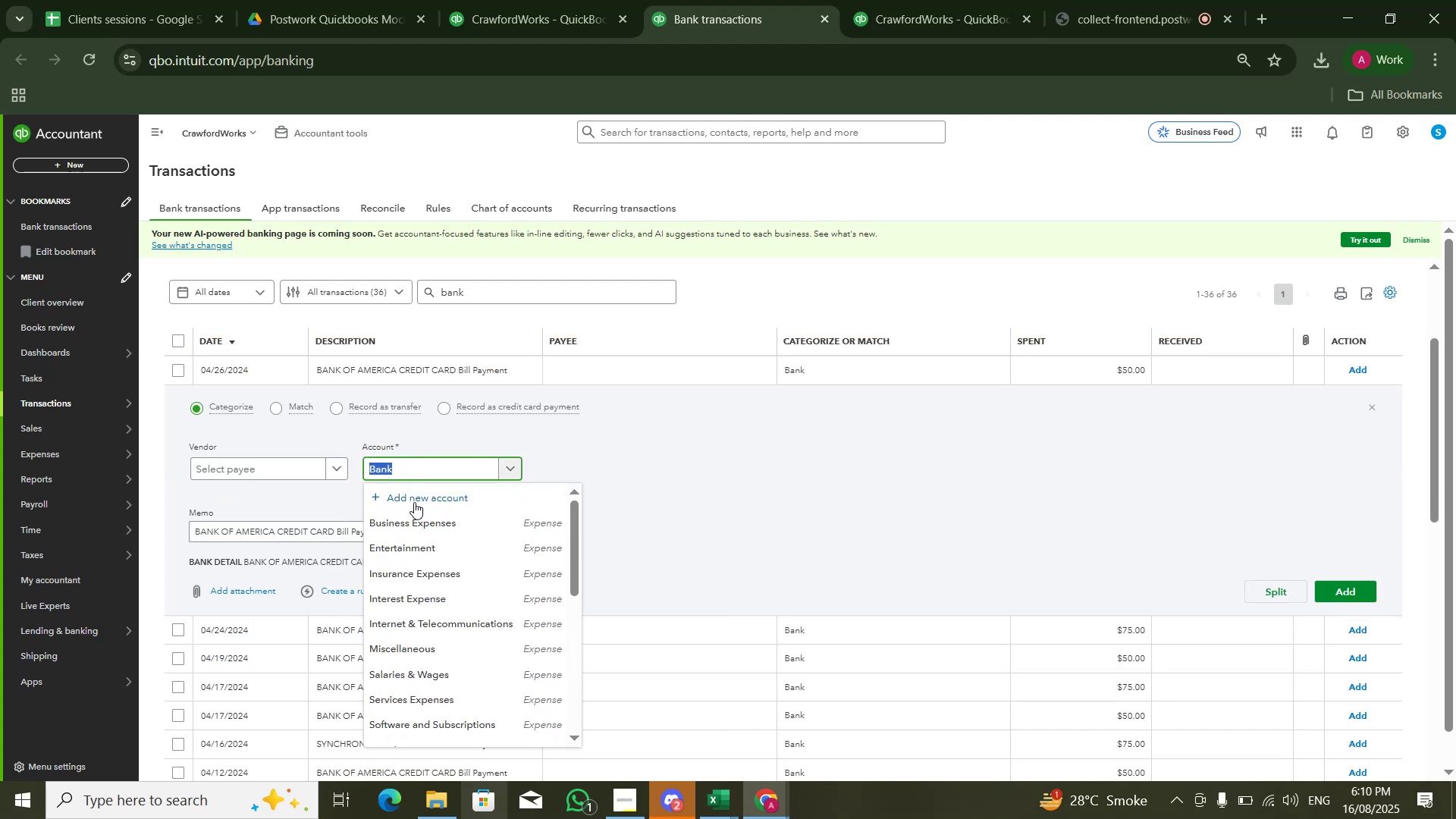 
left_click([414, 502])
 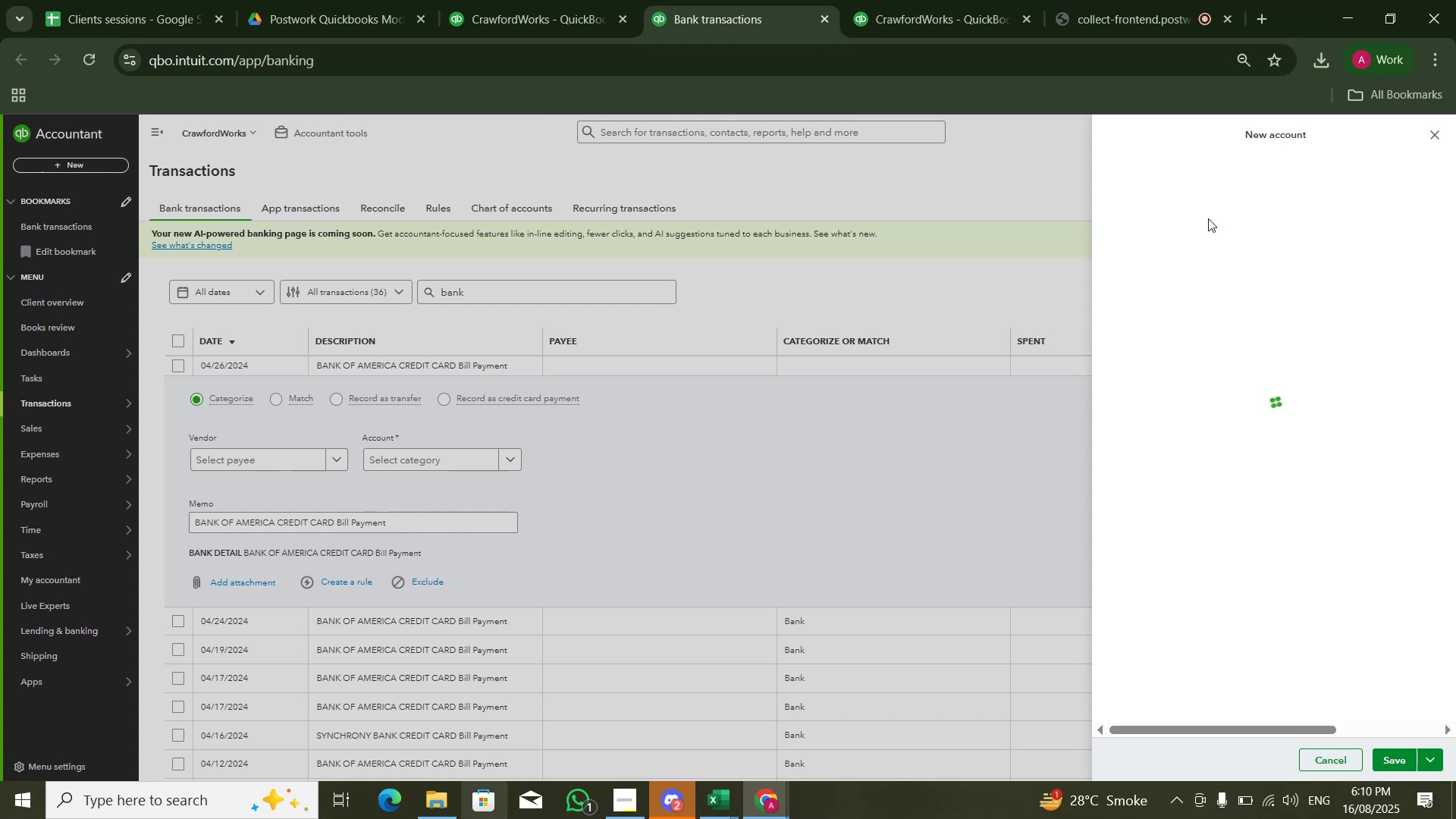 
wait(16.43)
 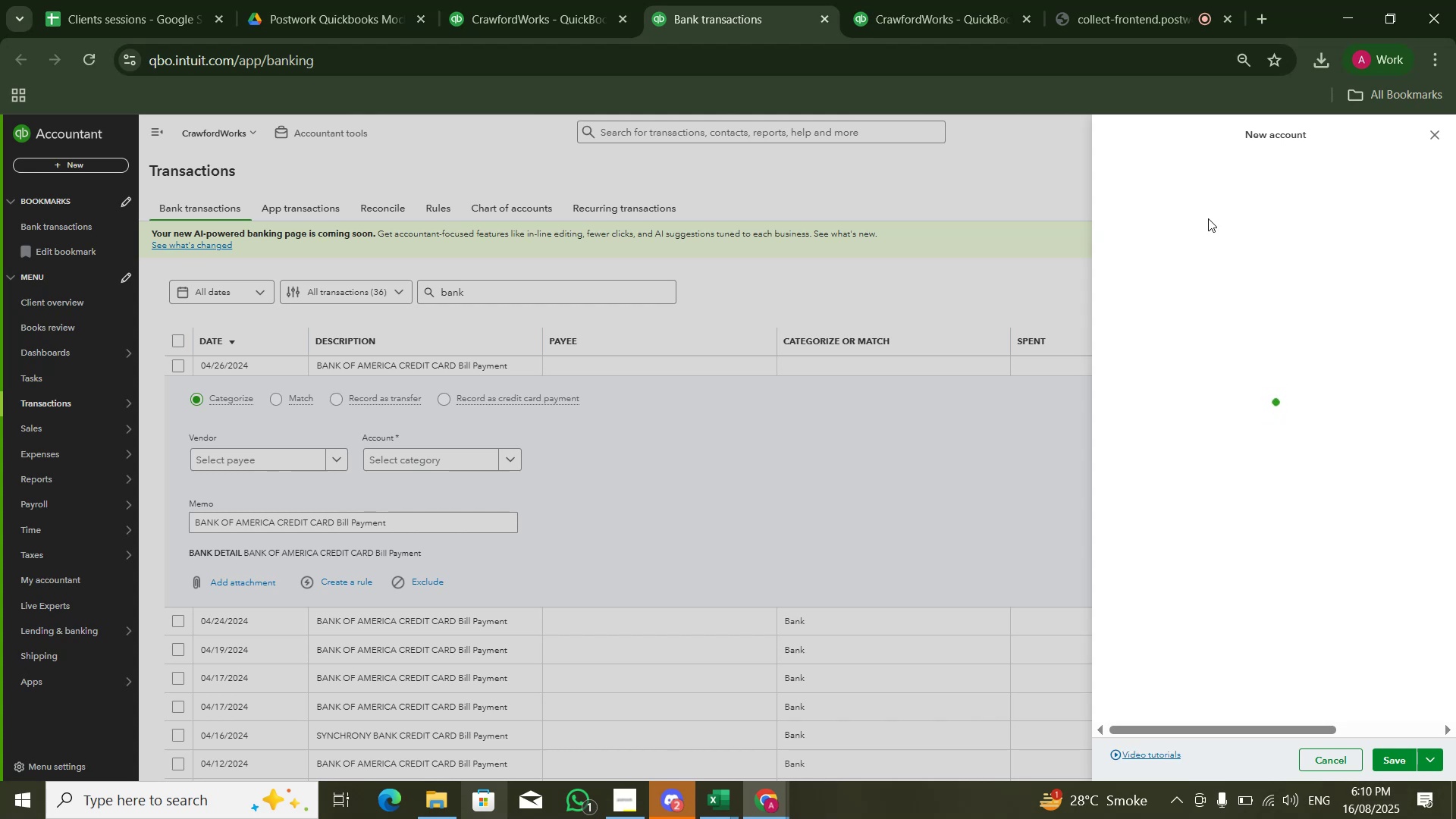 
type(BOA Credit Card )
 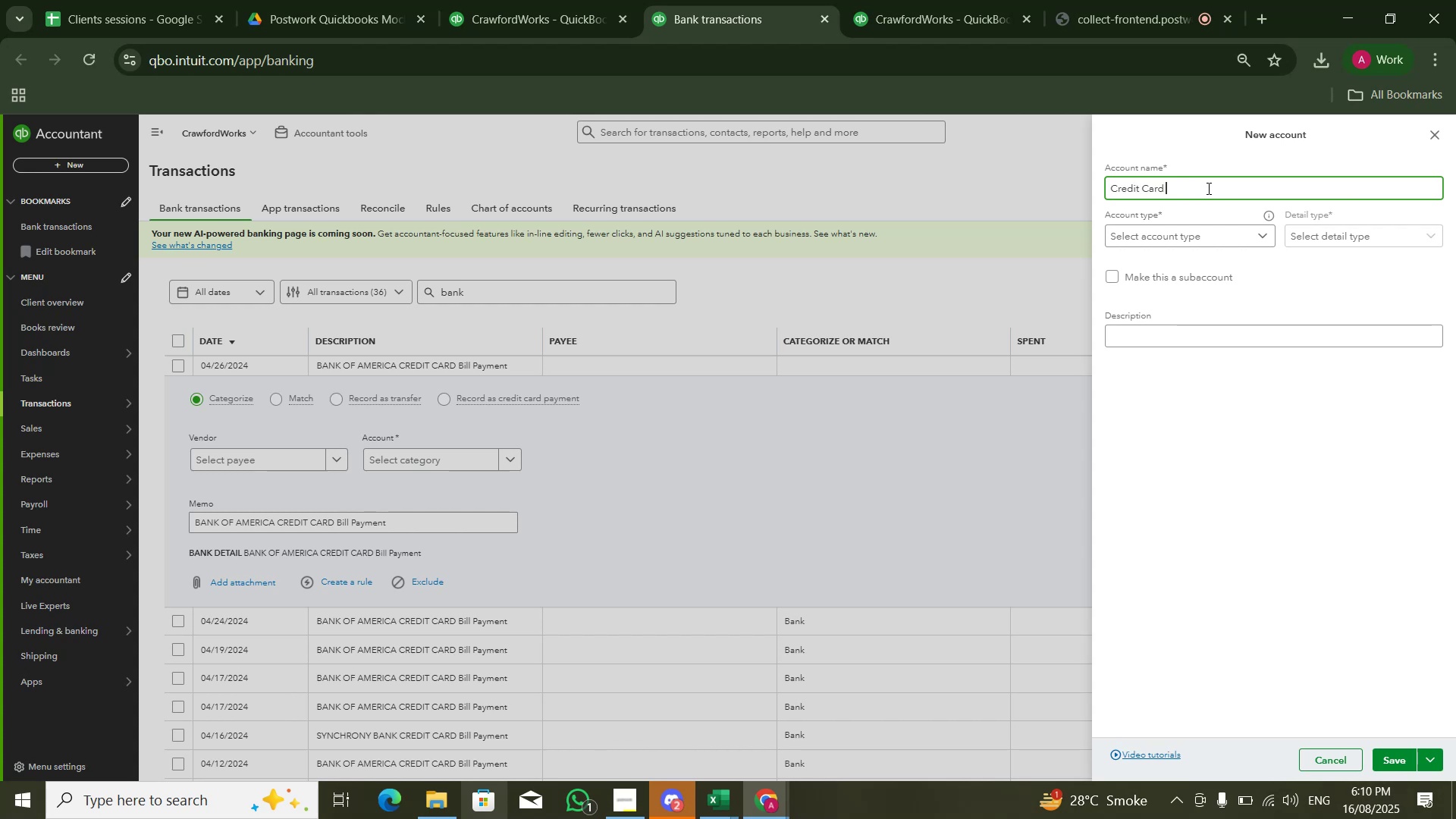 
hold_key(key=Backspace, duration=0.78)
 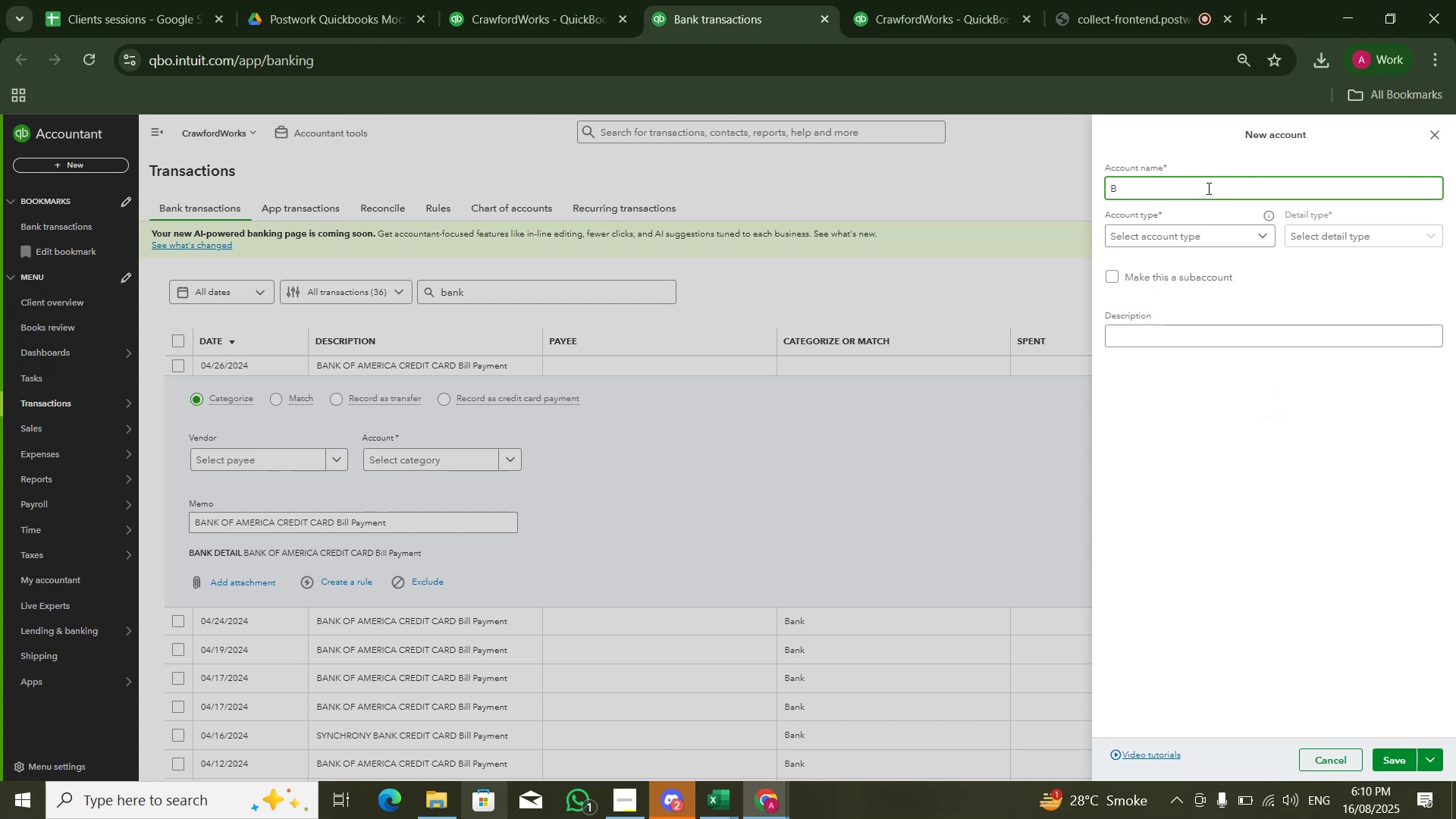 
hold_key(key=Backspace, duration=0.94)
 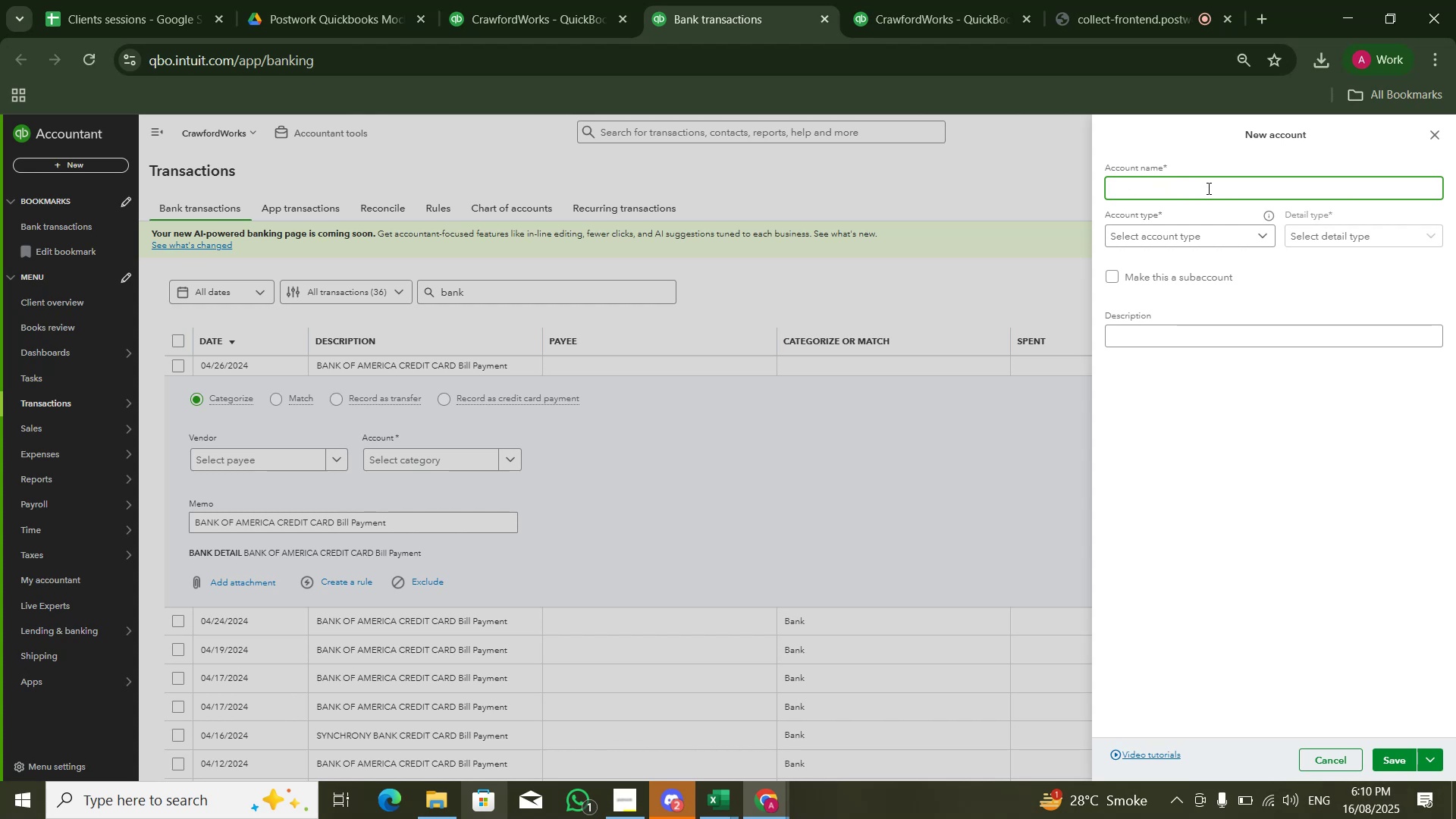 
type(CC oay)
 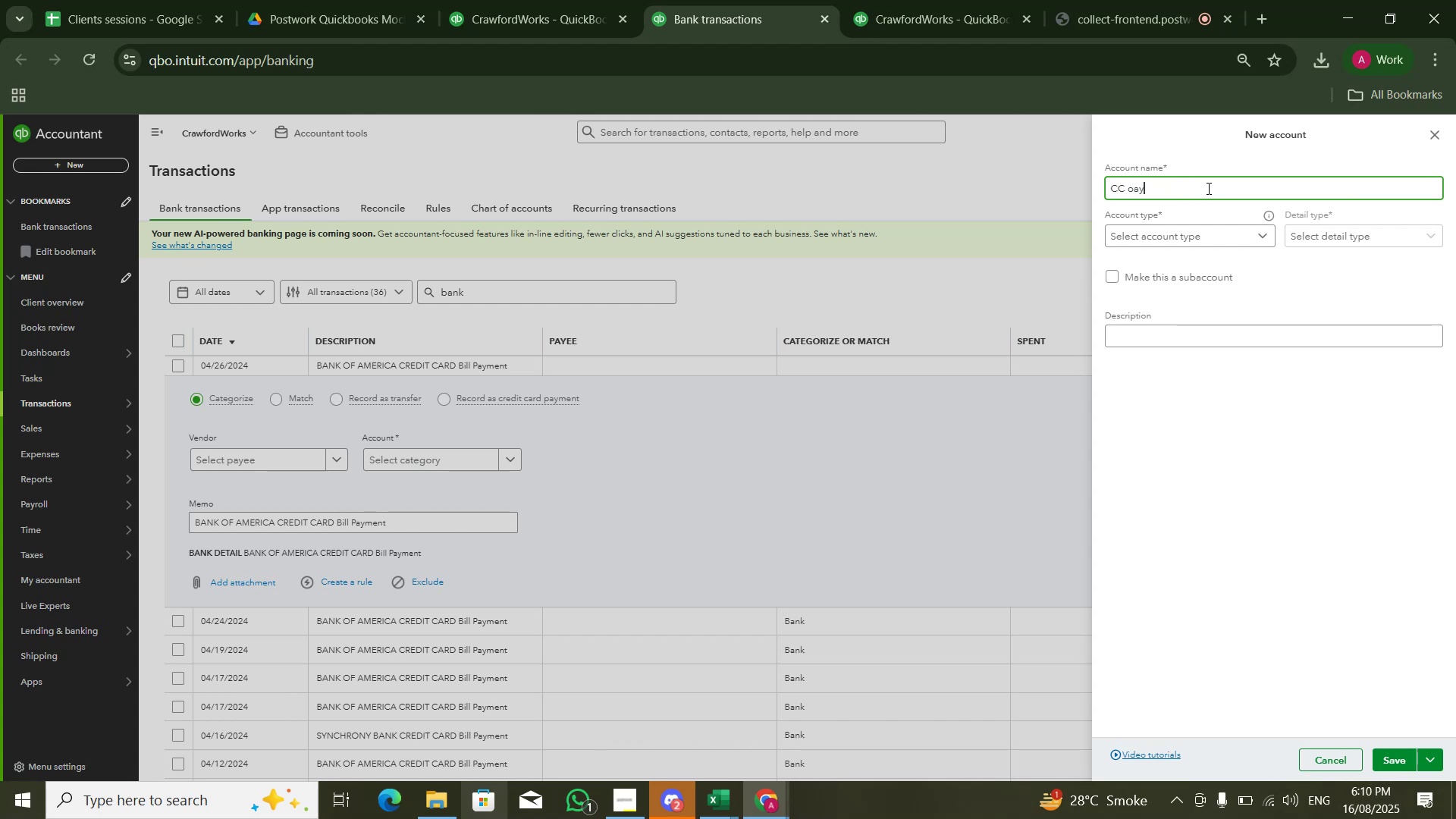 
hold_key(key=Backspace, duration=0.71)
 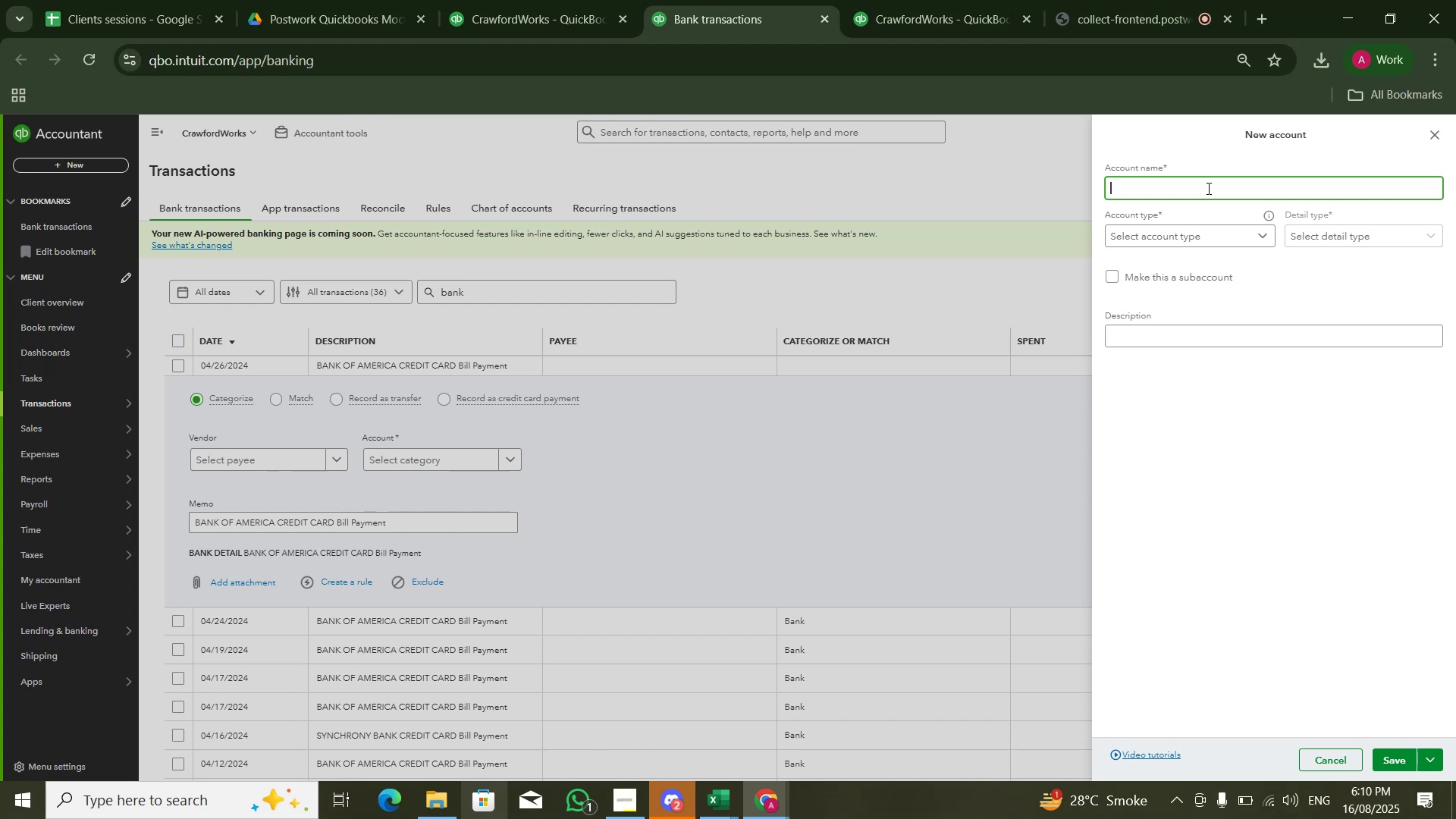 
type(Banj)
key(Backspace)
type(k Paye)
key(Backspace)
key(Backspace)
key(Backspace)
key(Backspace)
type(repayments)
 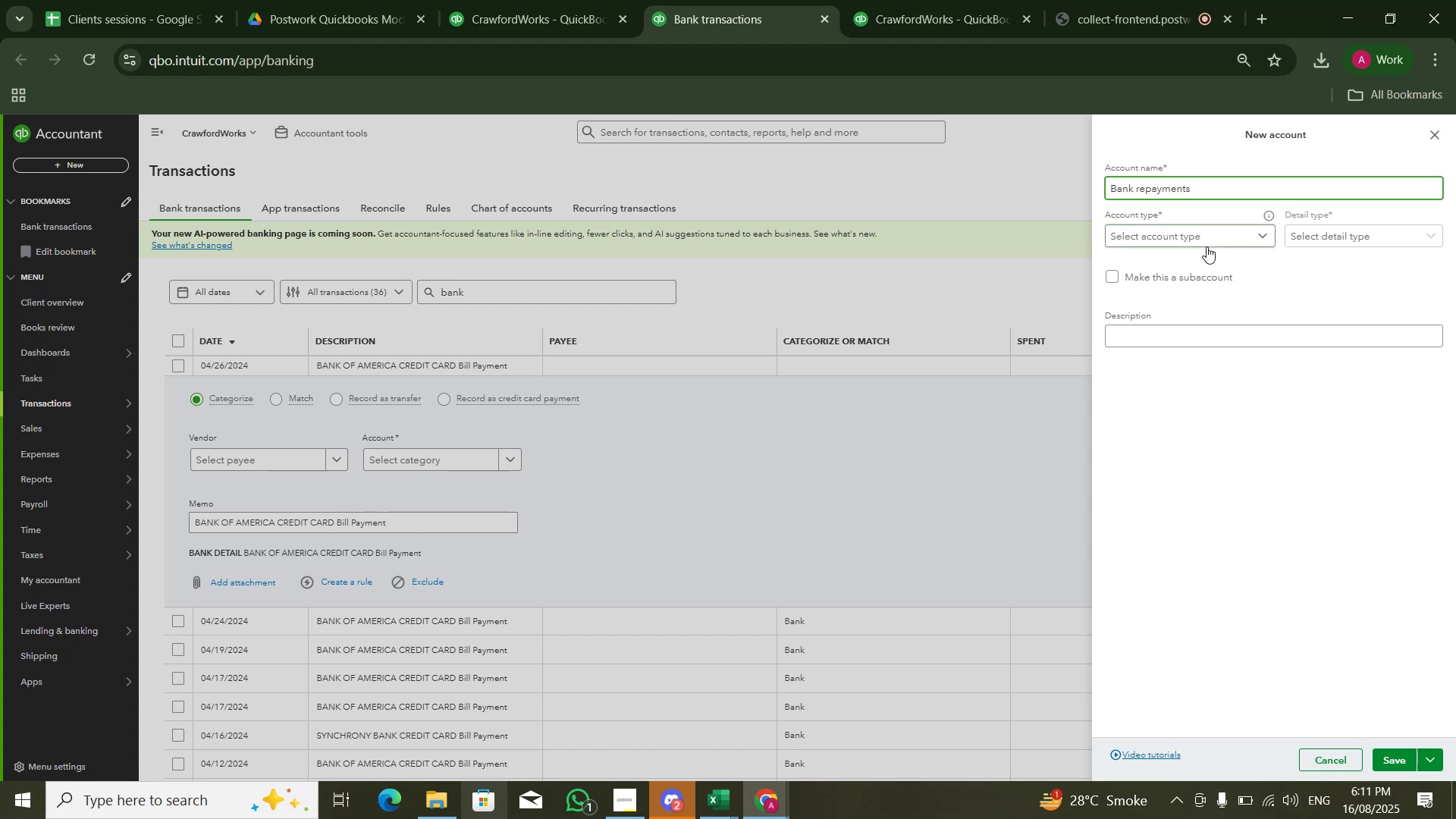 
left_click([1205, 240])
 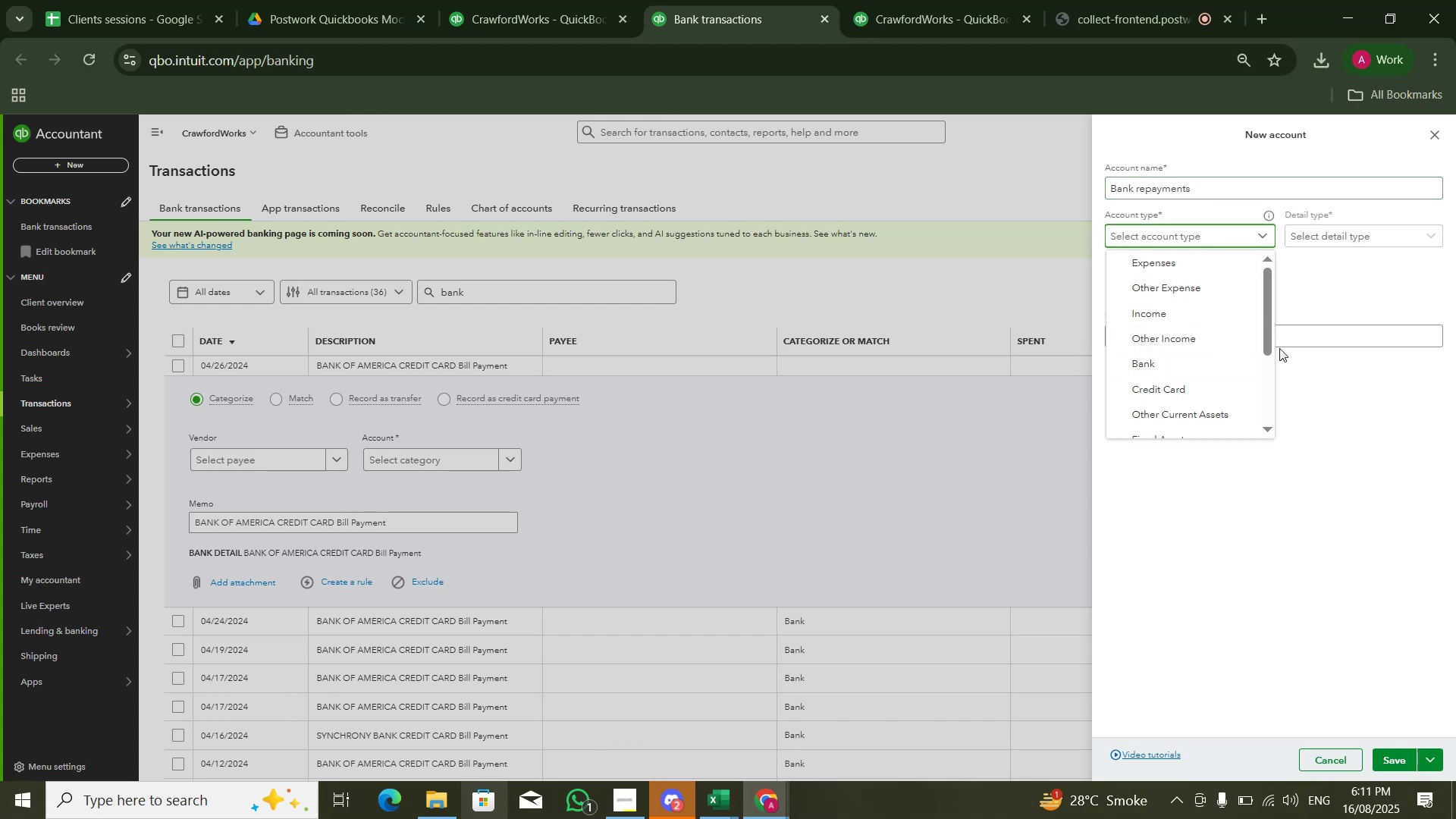 
left_click_drag(start_coordinate=[1263, 331], to_coordinate=[1262, 400])
 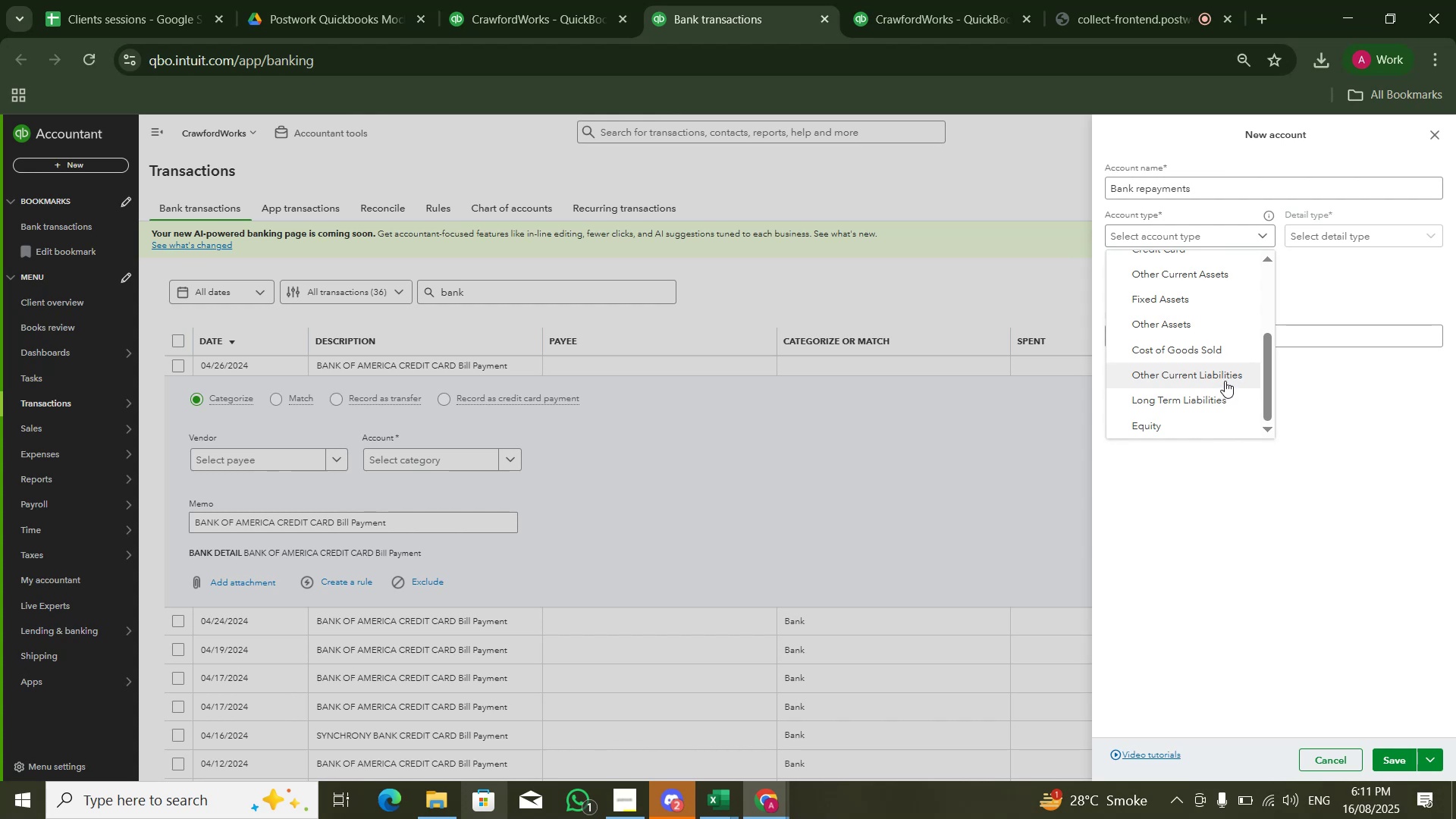 
left_click([1225, 381])
 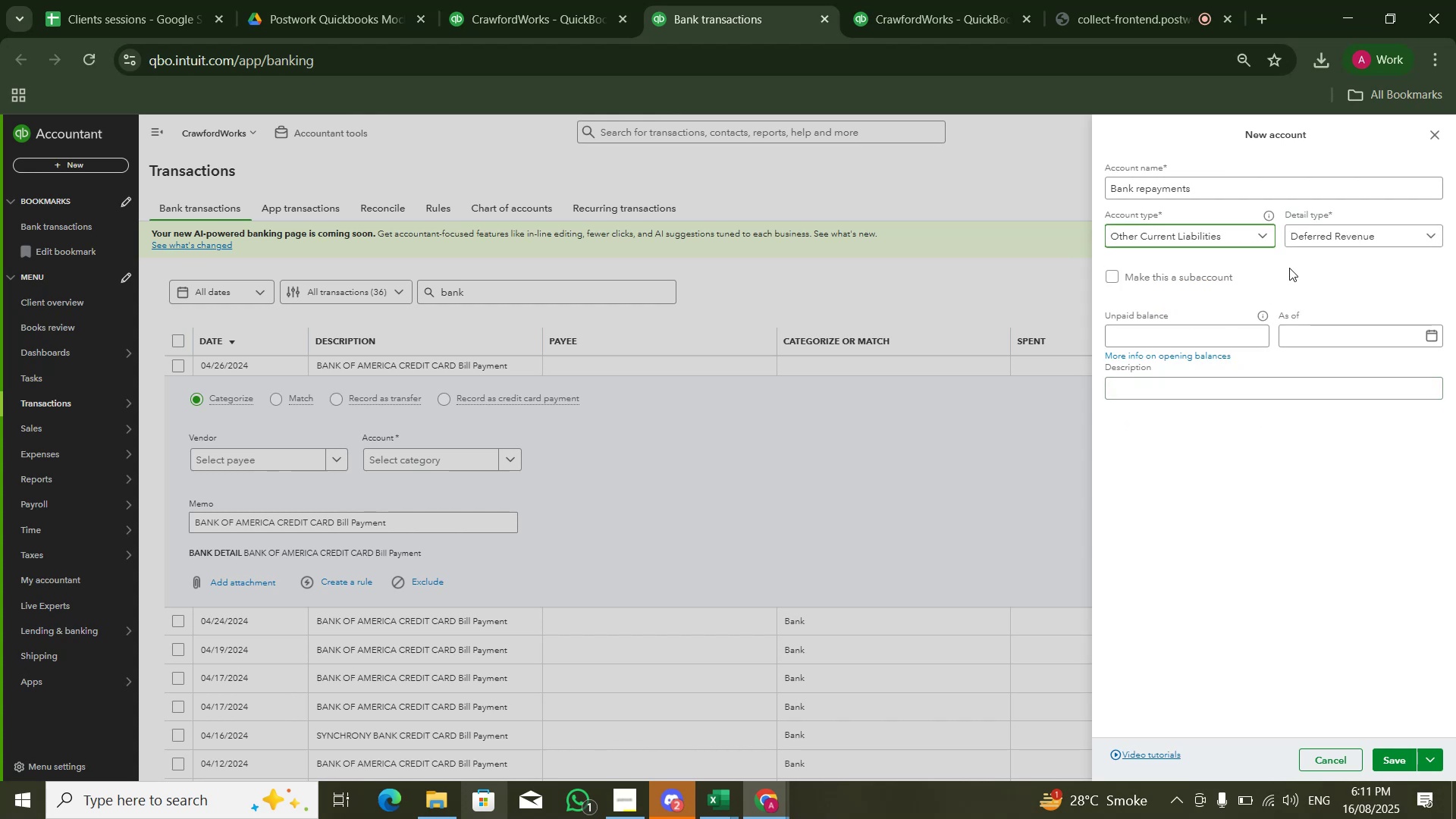 
left_click([1326, 246])
 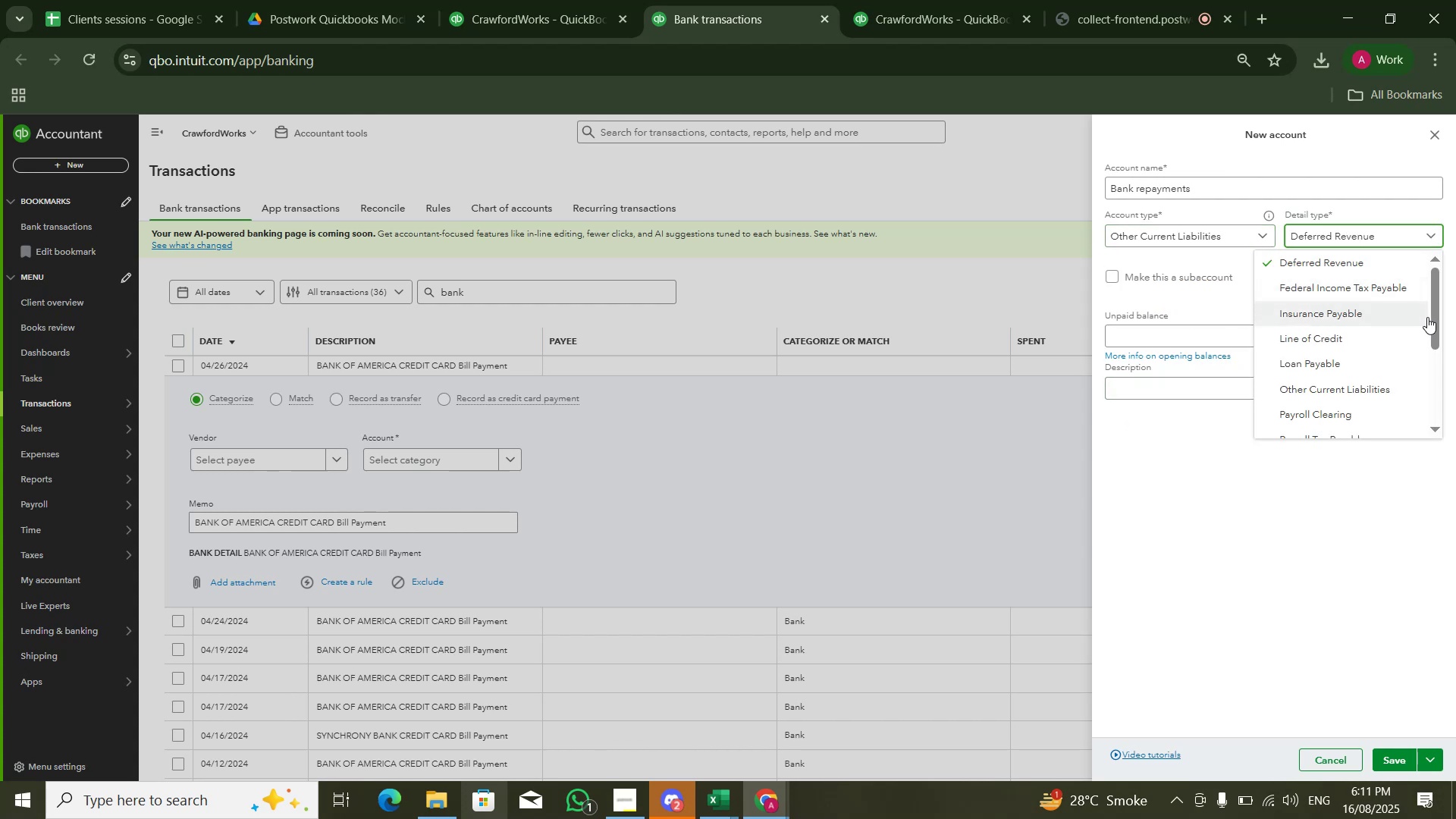 
left_click([1383, 342])
 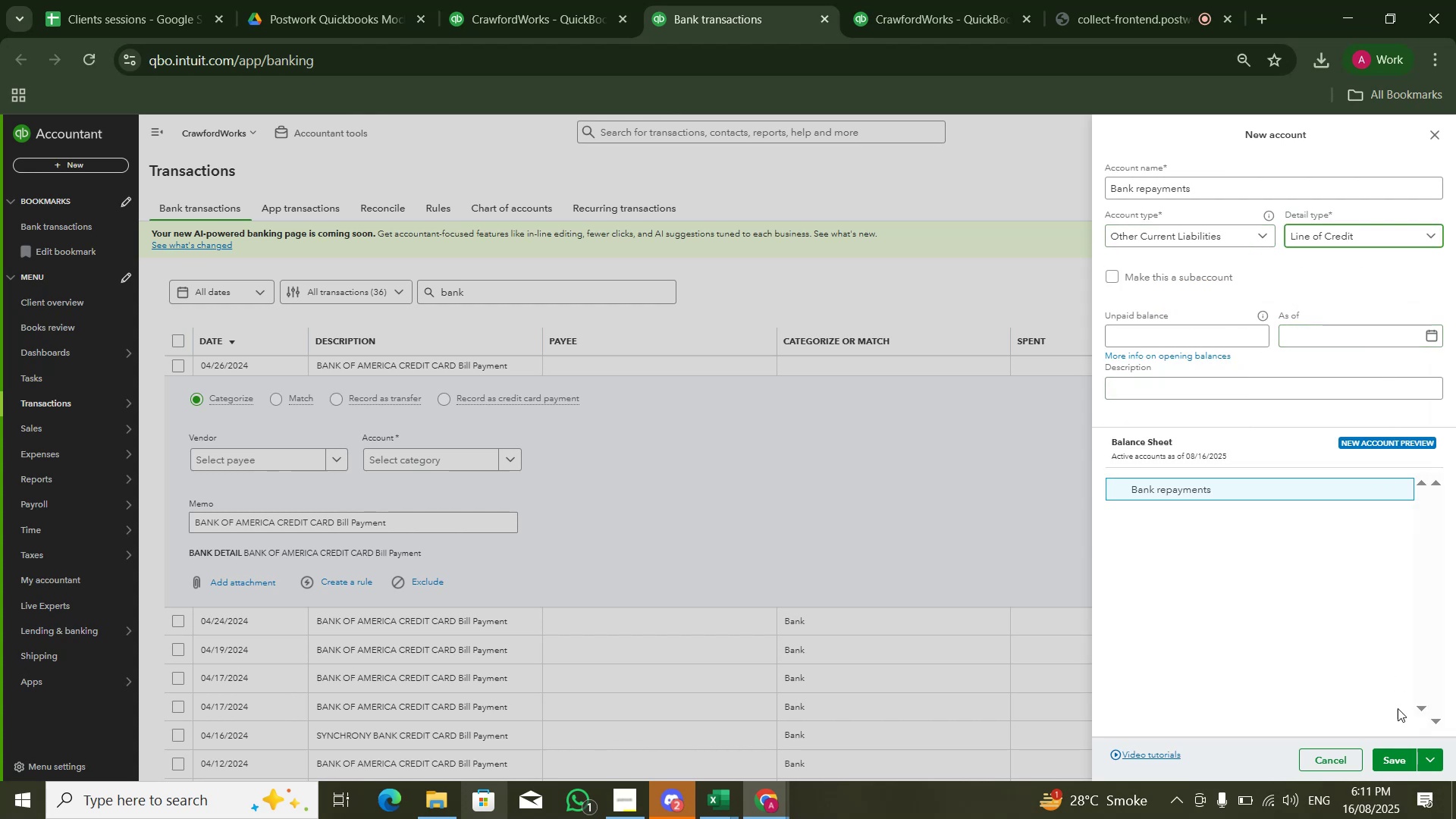 
left_click([1401, 753])
 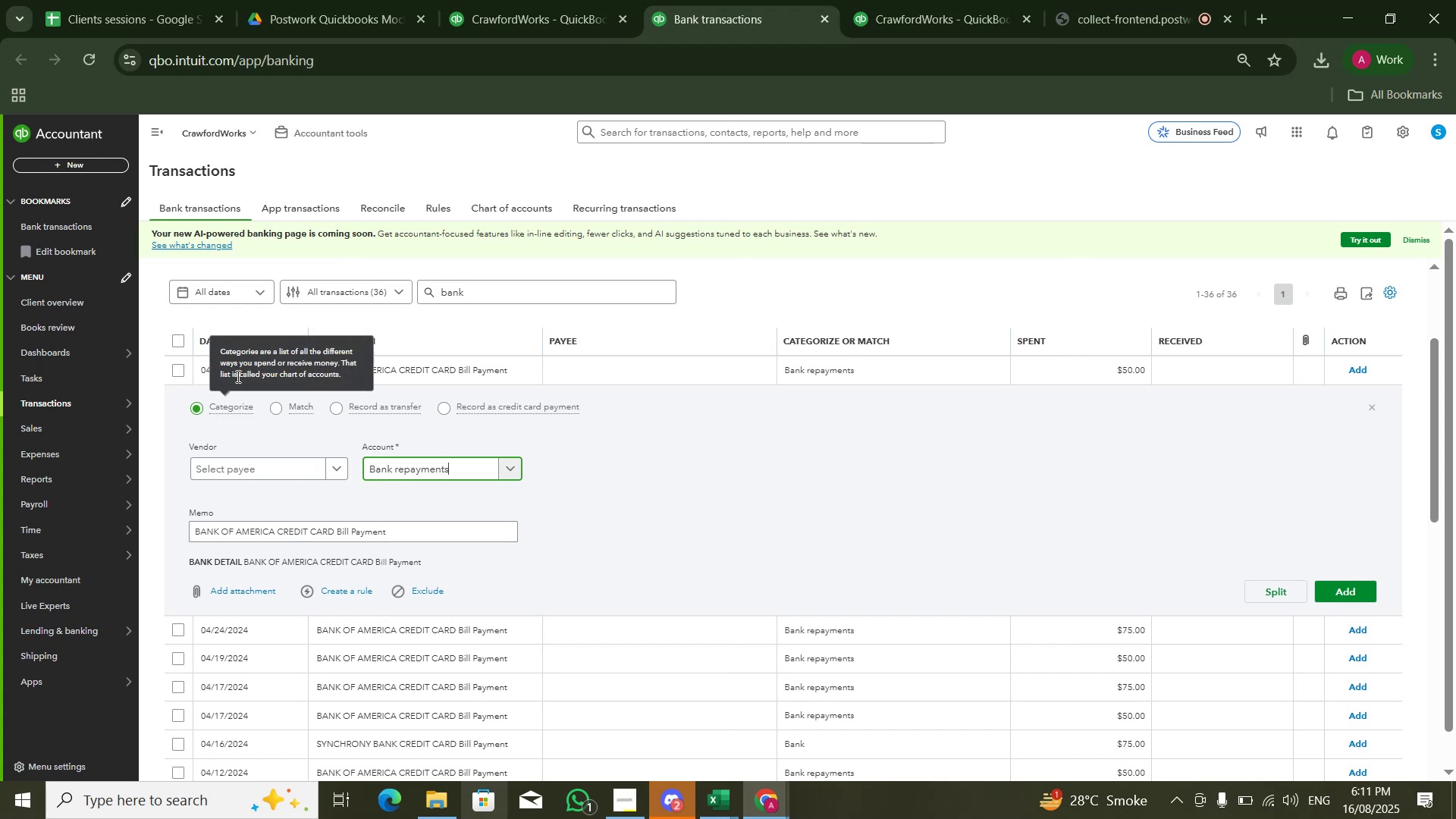 
wait(5.16)
 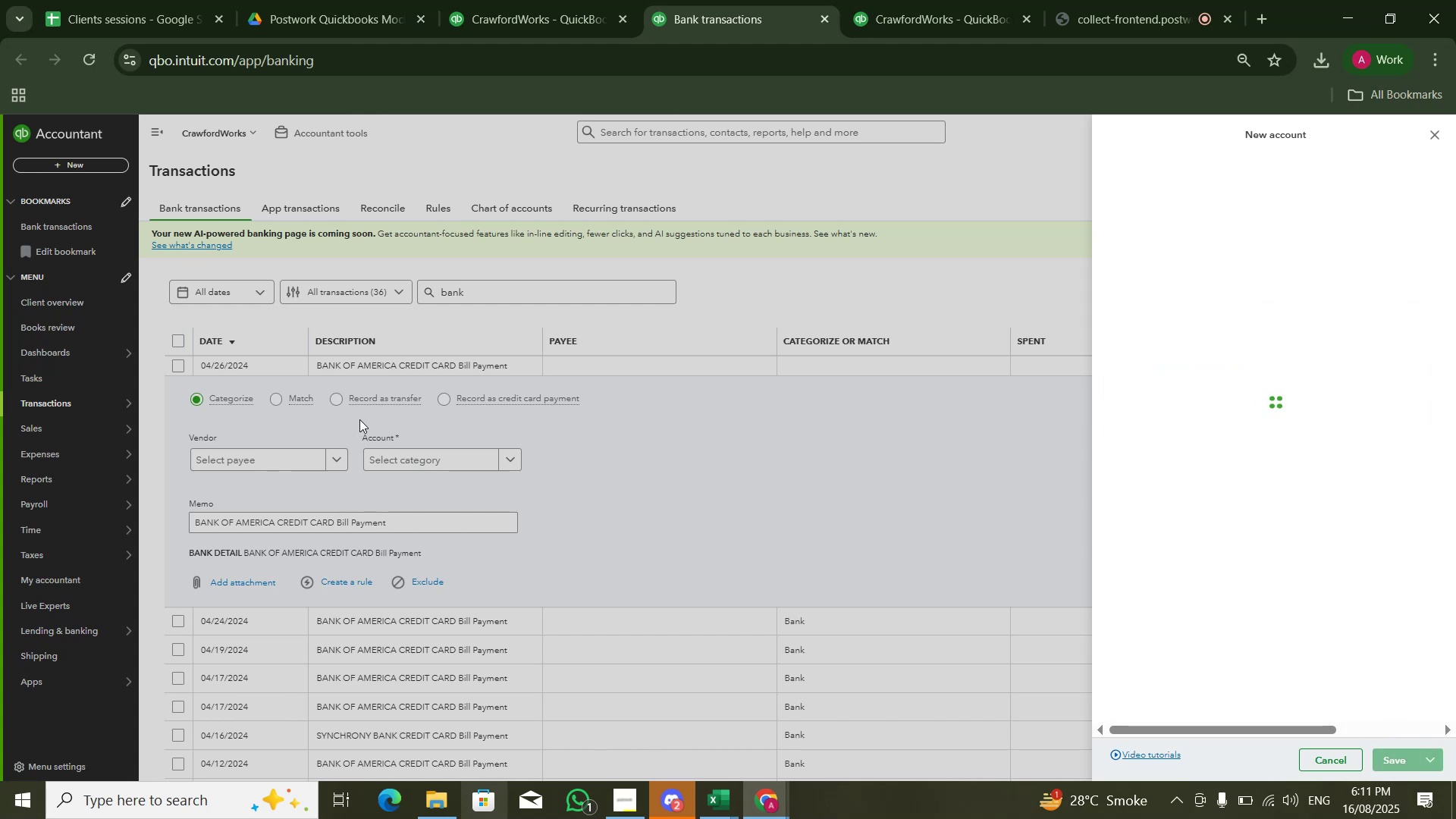 
left_click([171, 375])
 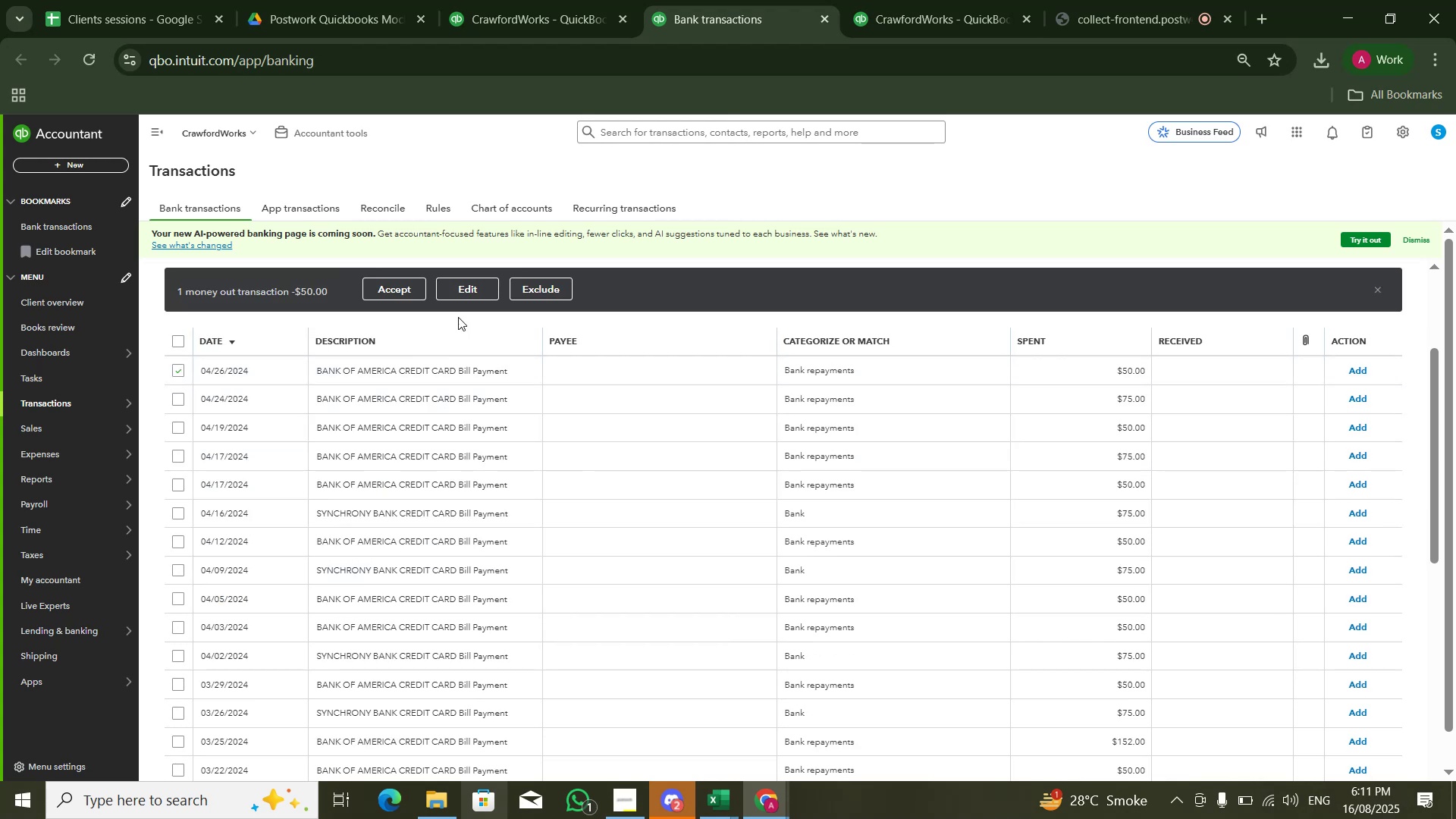 
left_click([469, 297])
 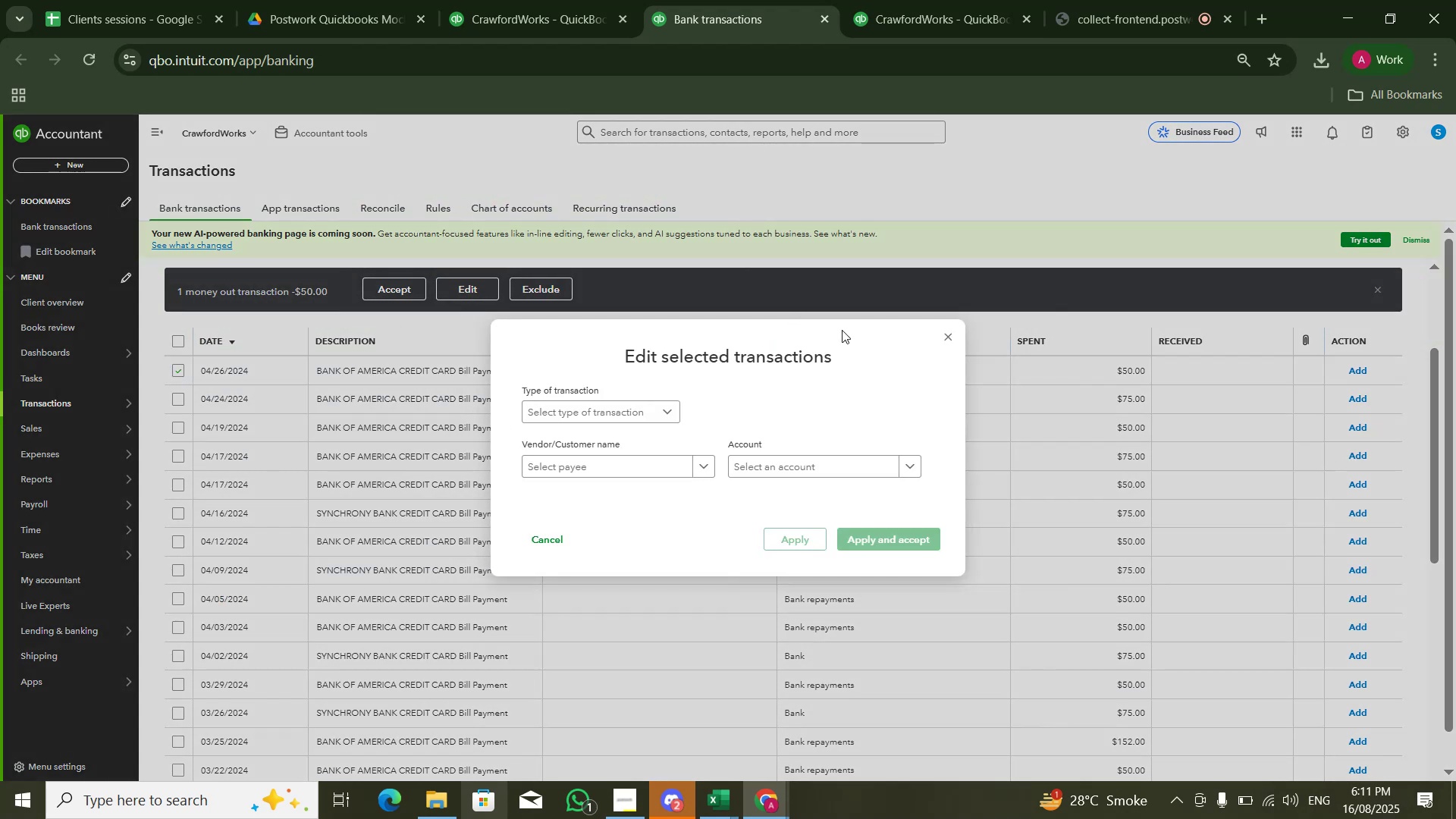 
left_click([944, 337])
 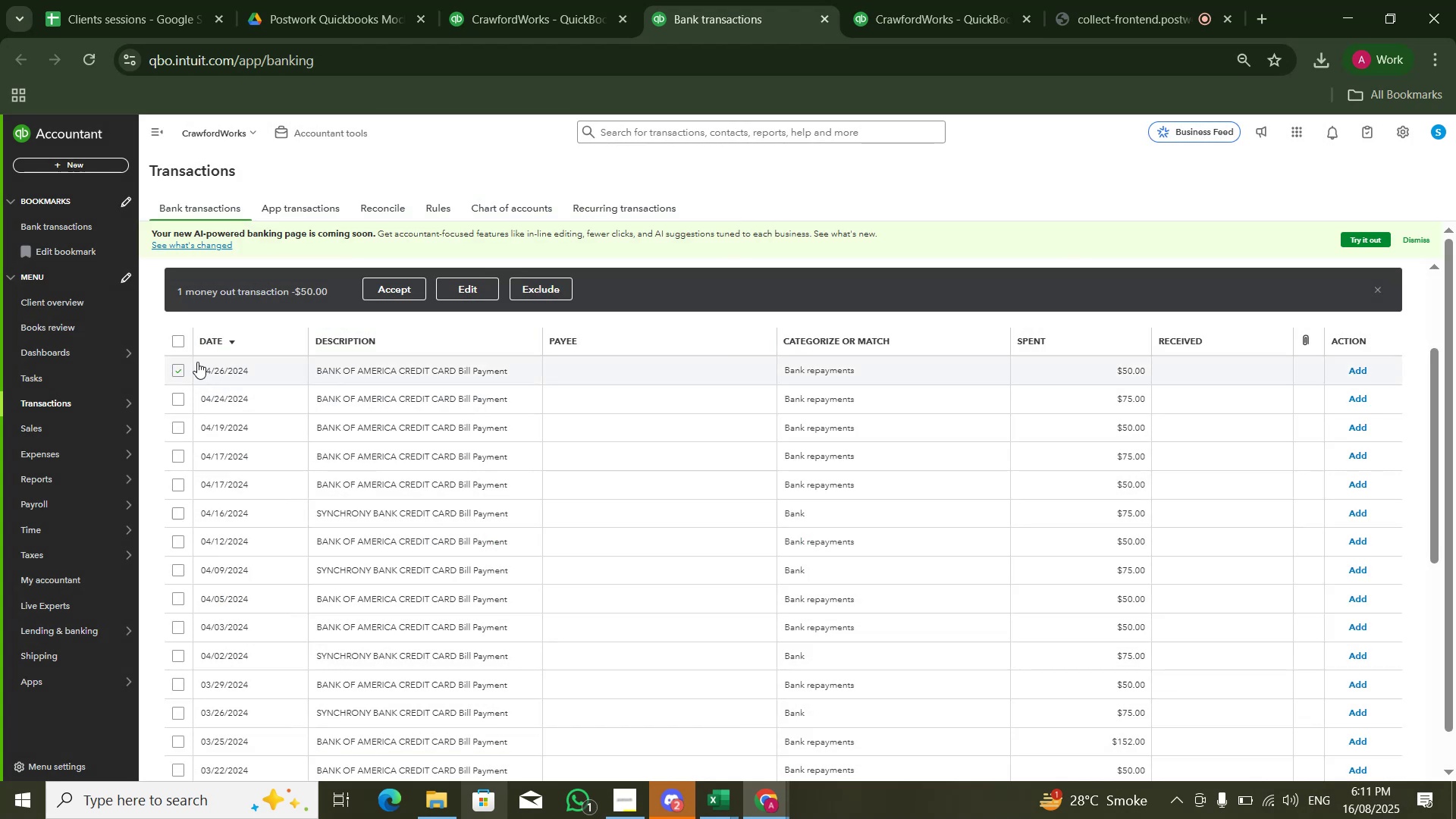 
left_click([181, 343])
 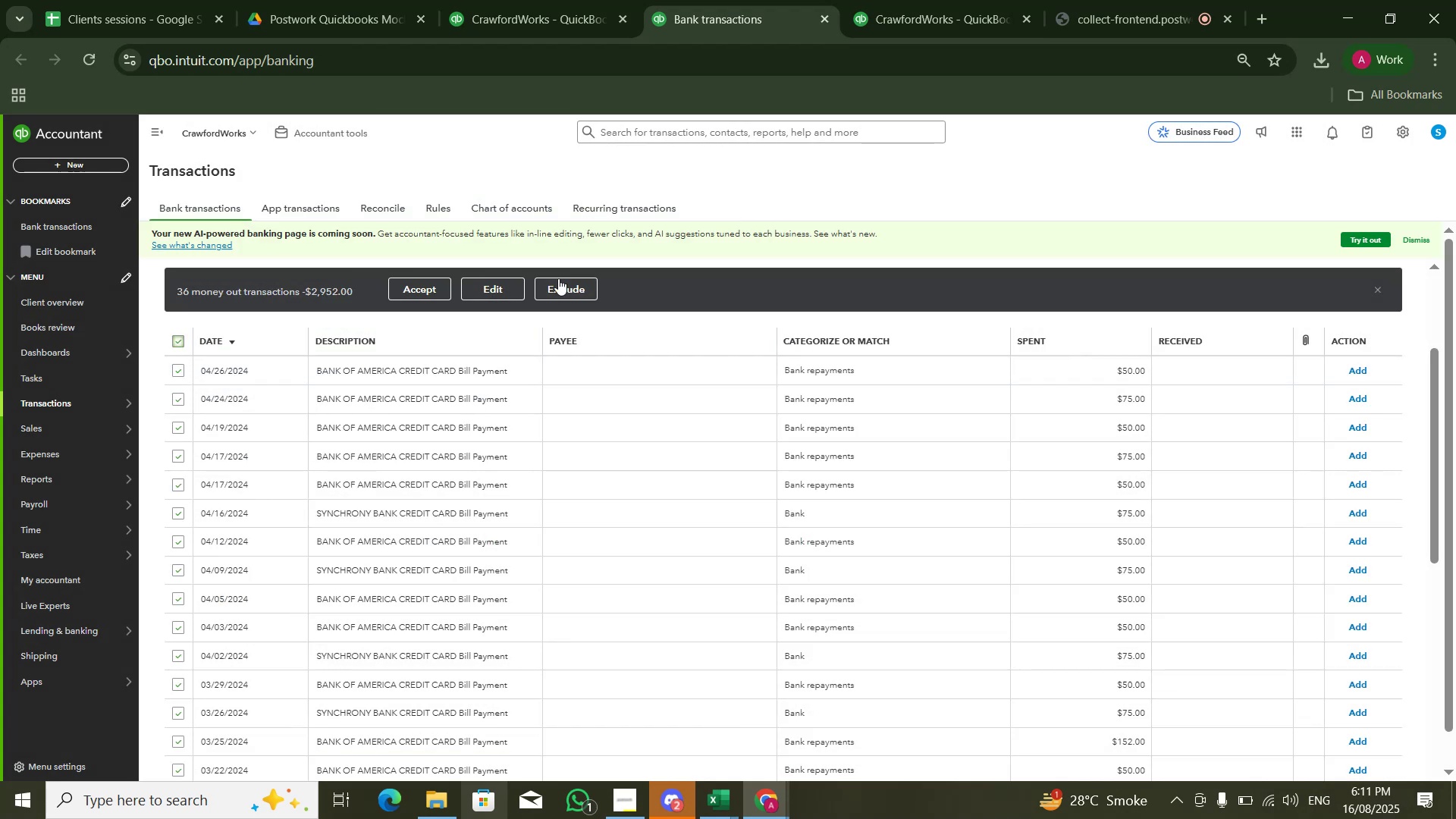 
left_click([522, 286])
 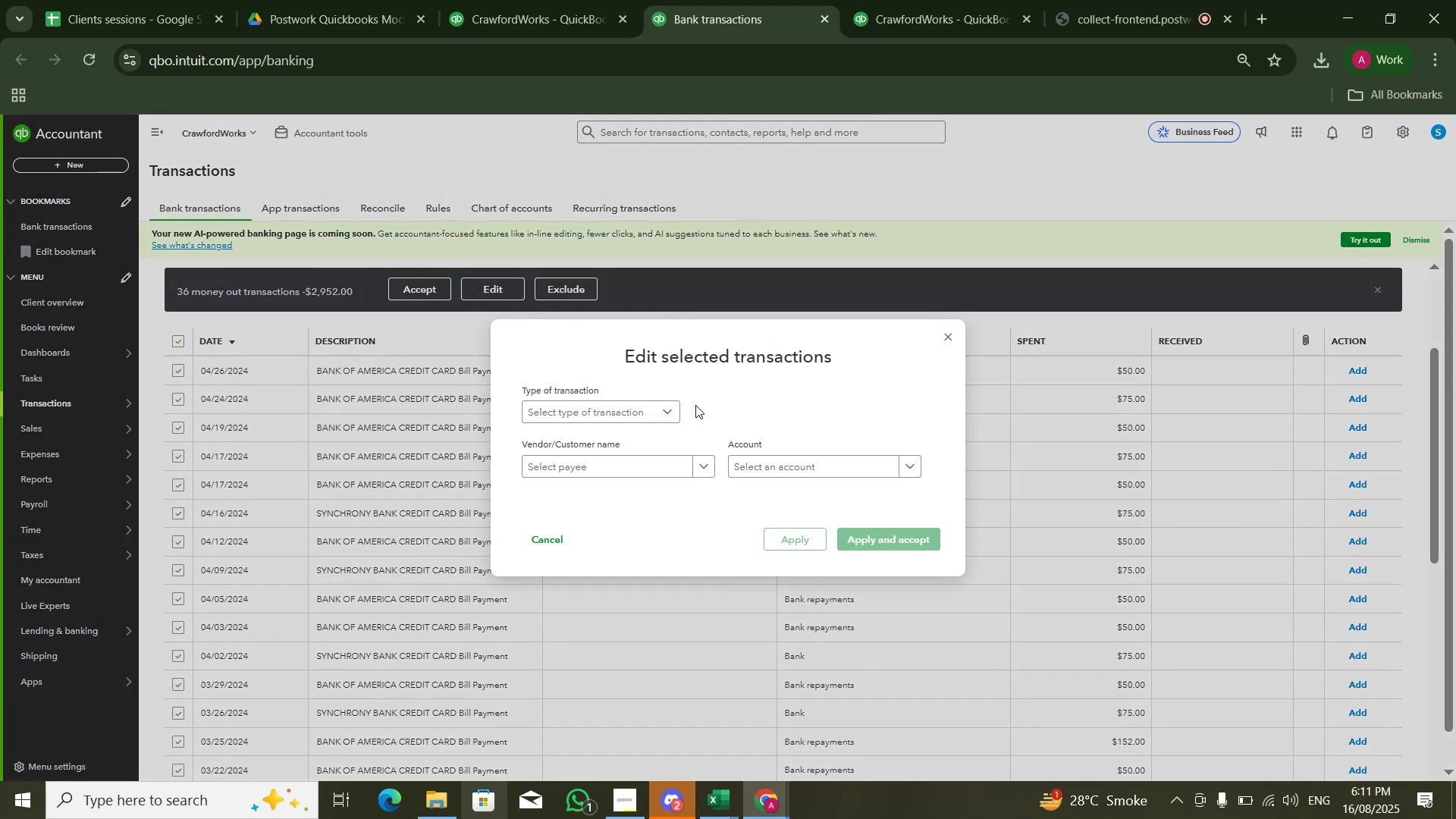 
left_click([777, 461])
 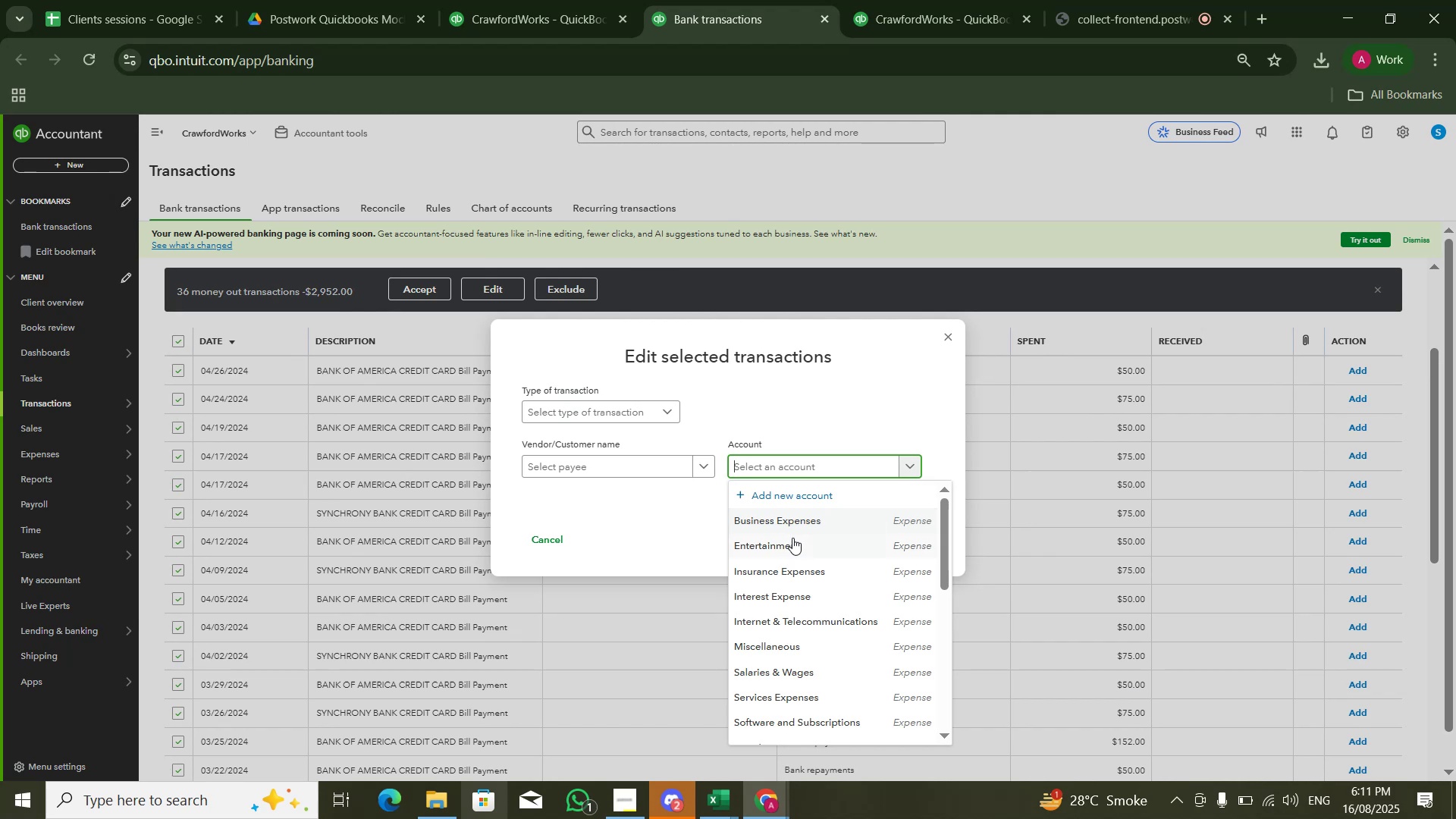 
type(v)
key(Backspace)
type(bank)
 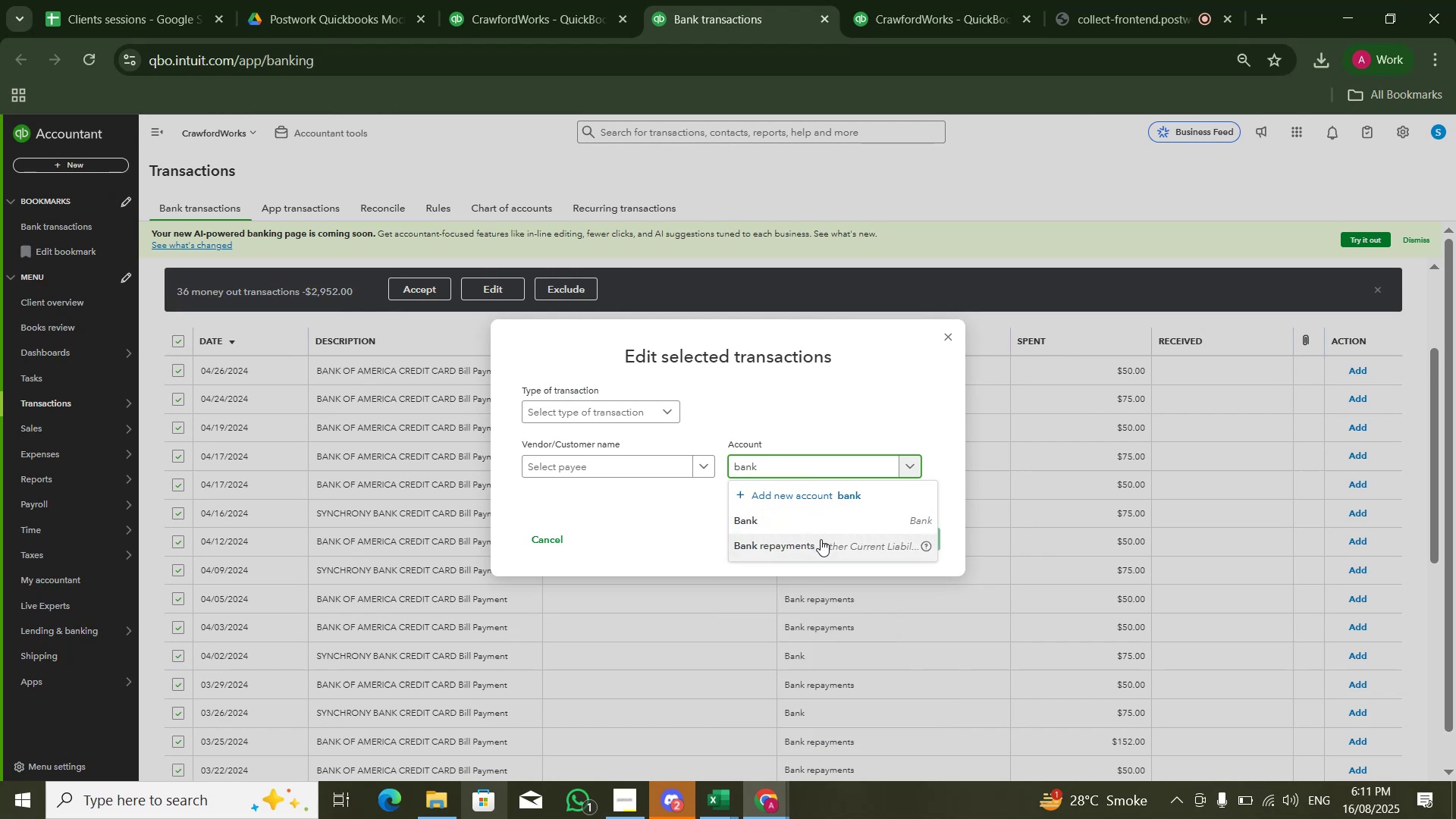 
left_click([889, 532])
 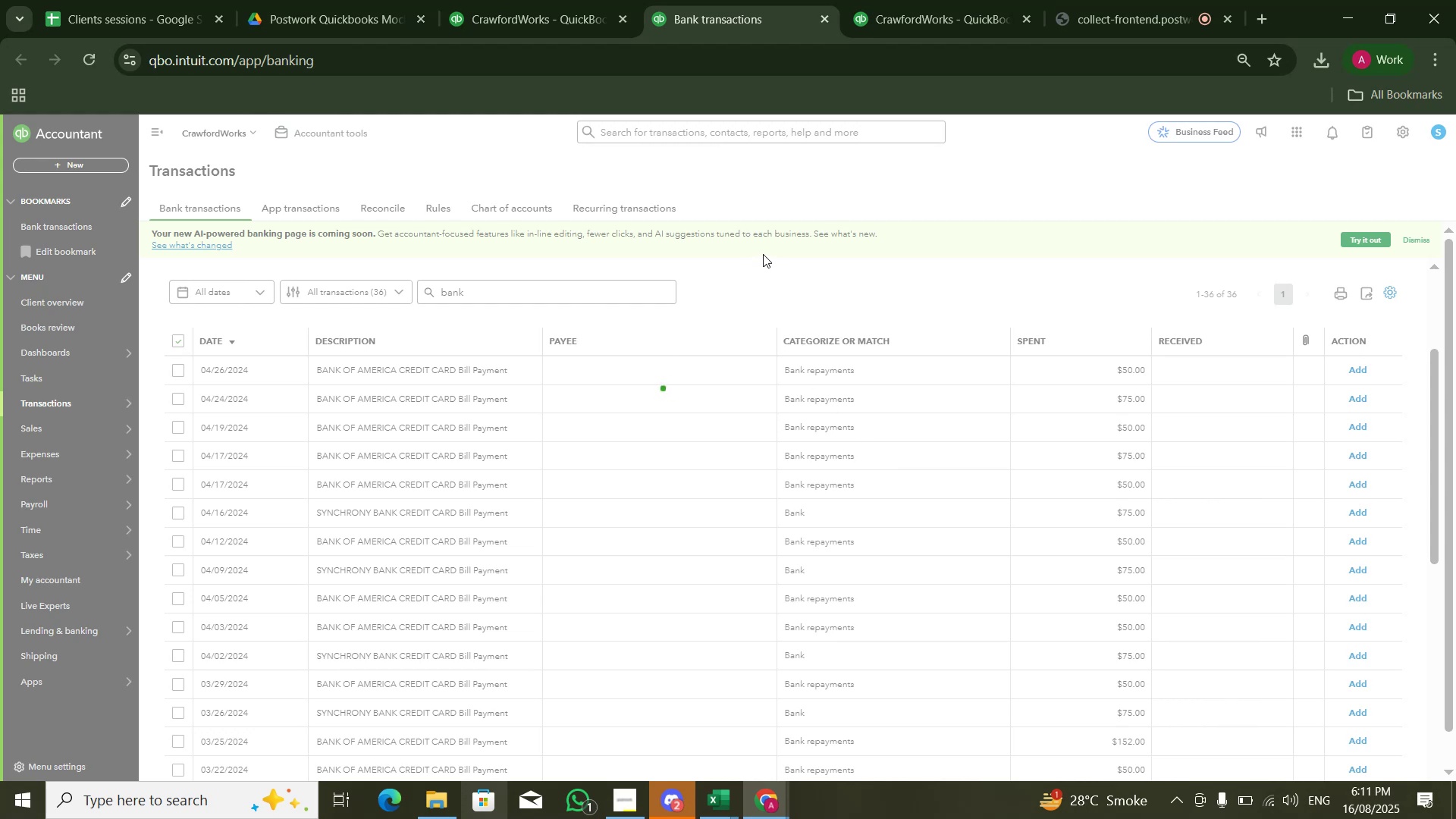 
wait(7.7)
 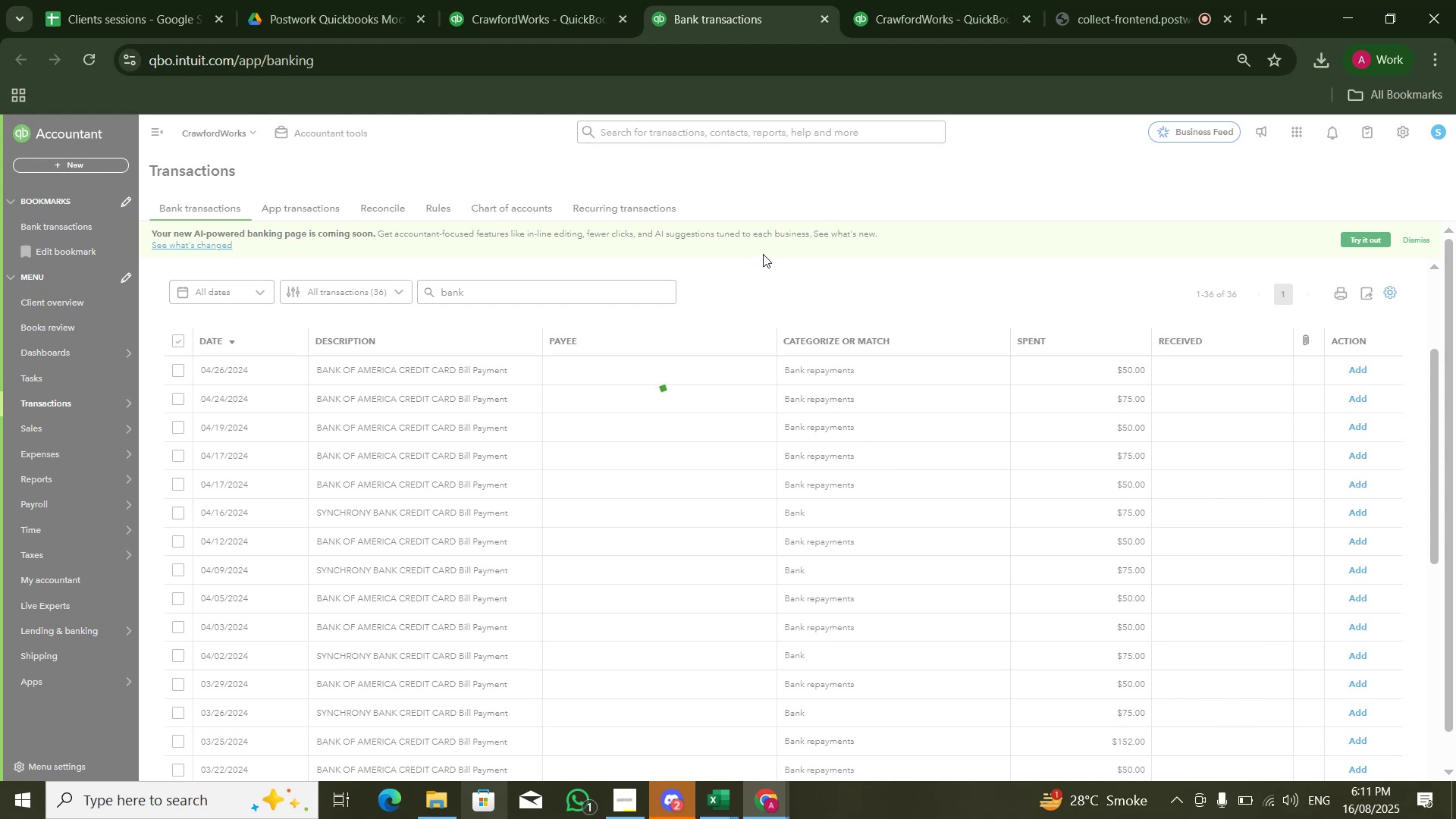 
left_click([758, 0])
 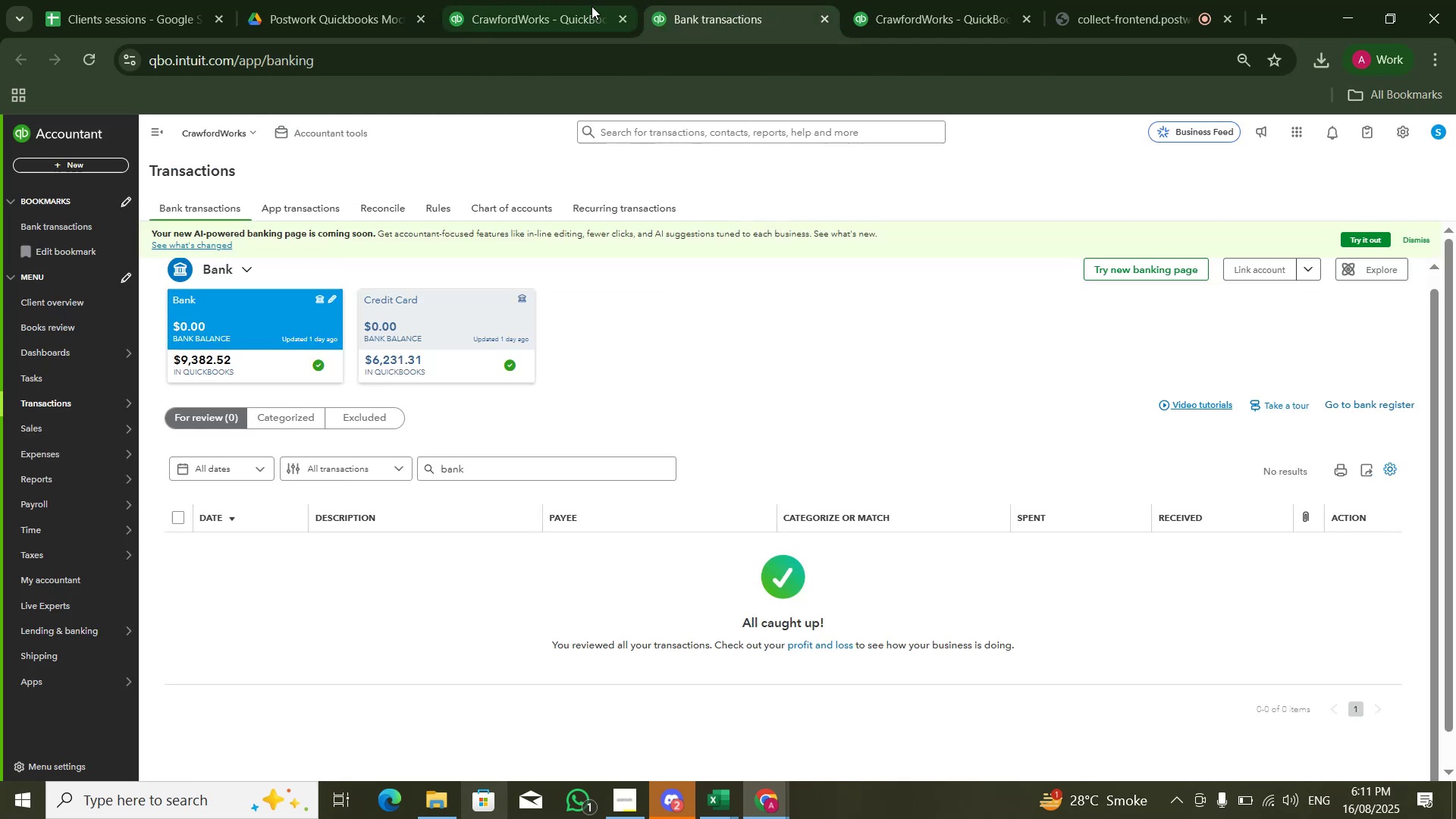 
left_click([588, 7])
 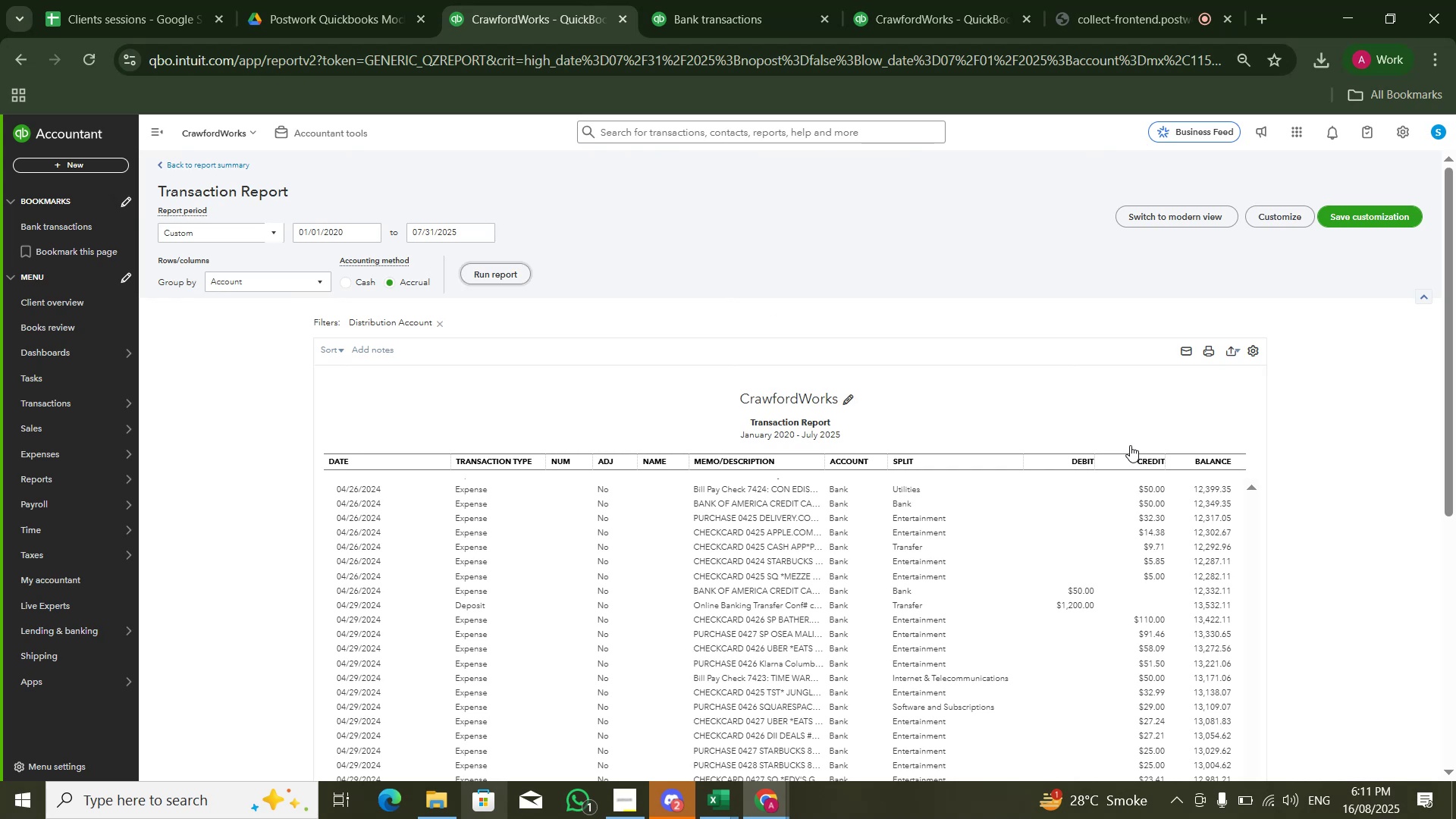 
wait(5.39)
 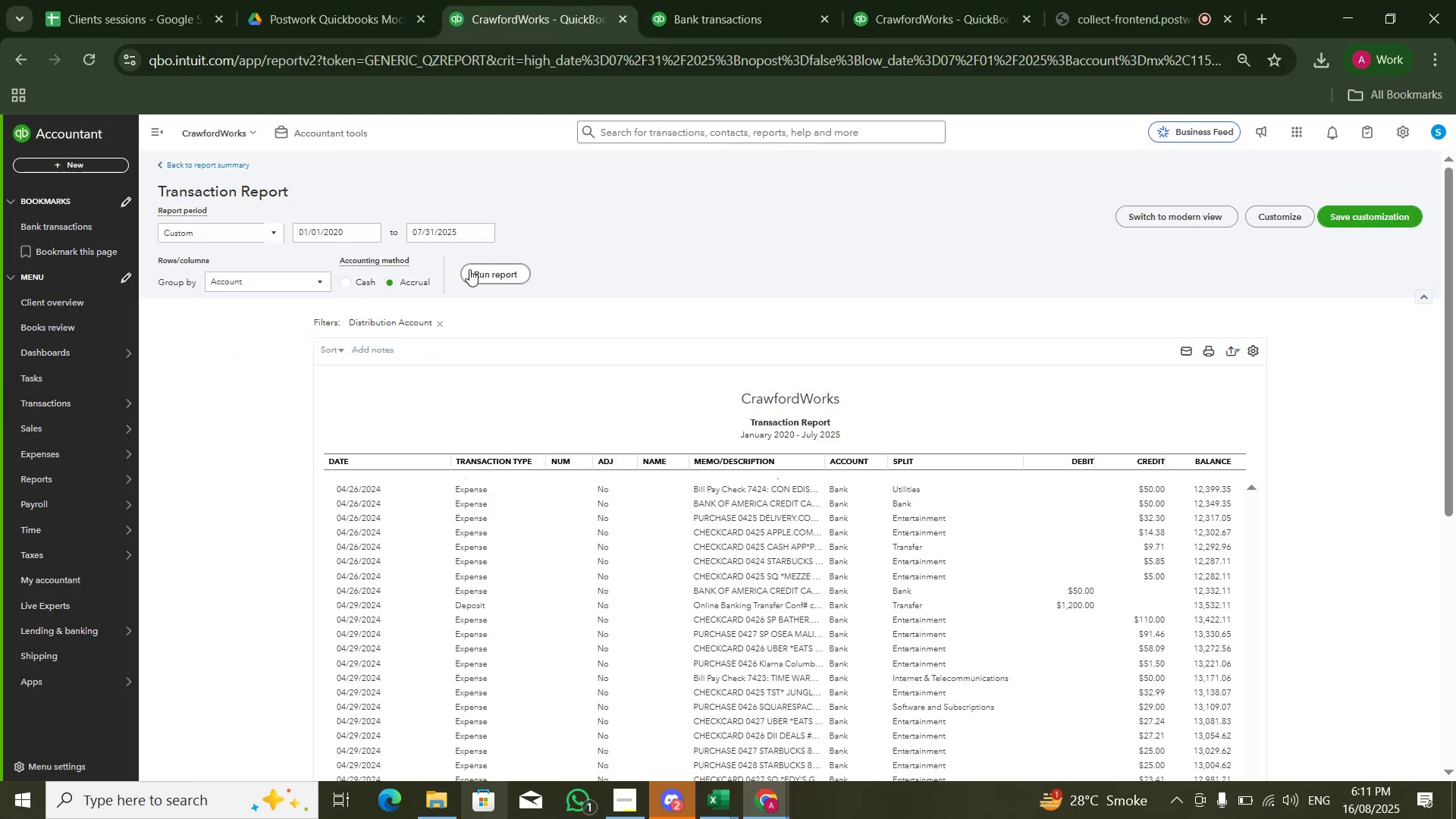 
left_click_drag(start_coordinate=[1252, 508], to_coordinate=[1254, 817])
 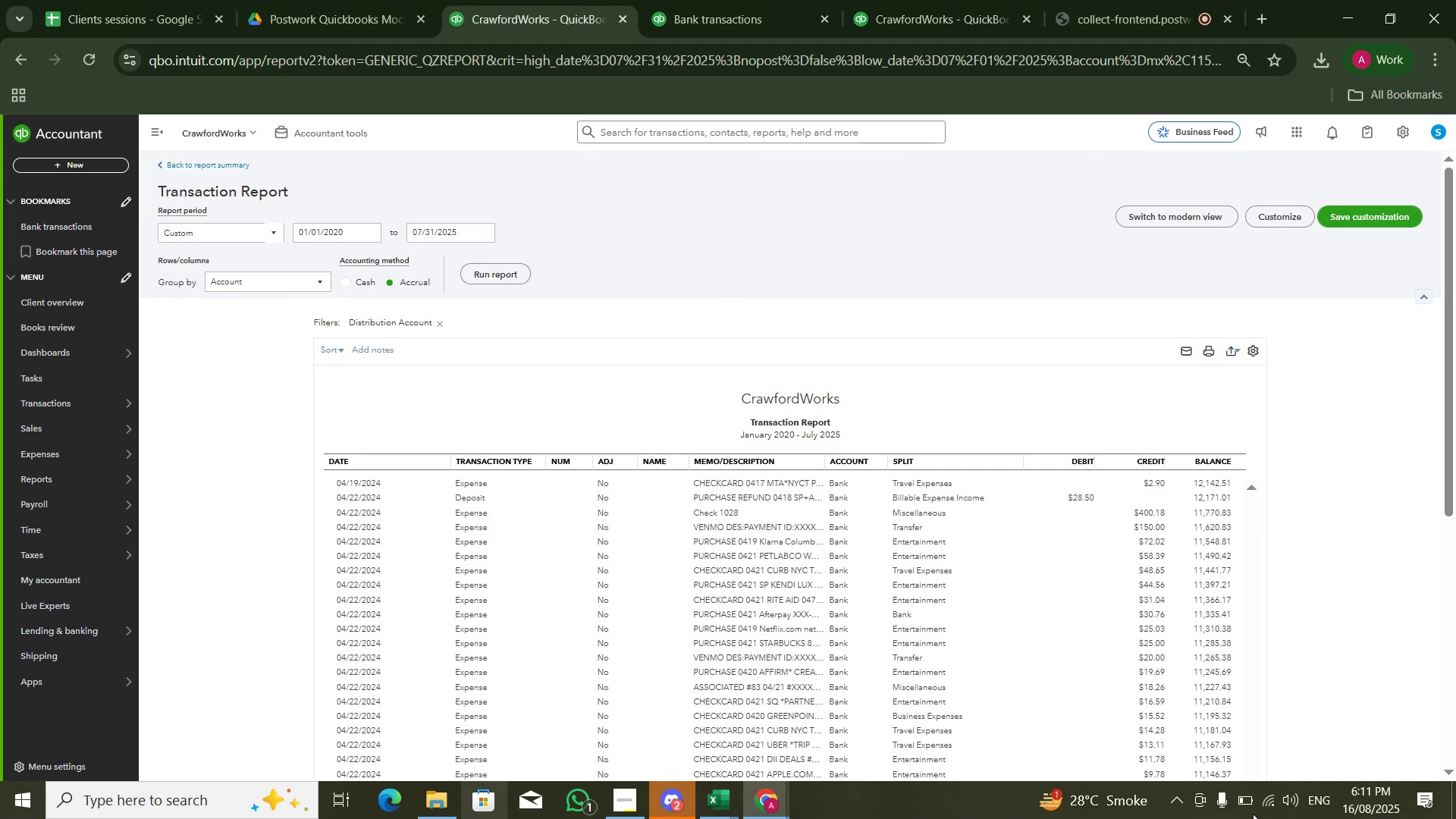 
scroll: coordinate [1281, 541], scroll_direction: down, amount: 5.0
 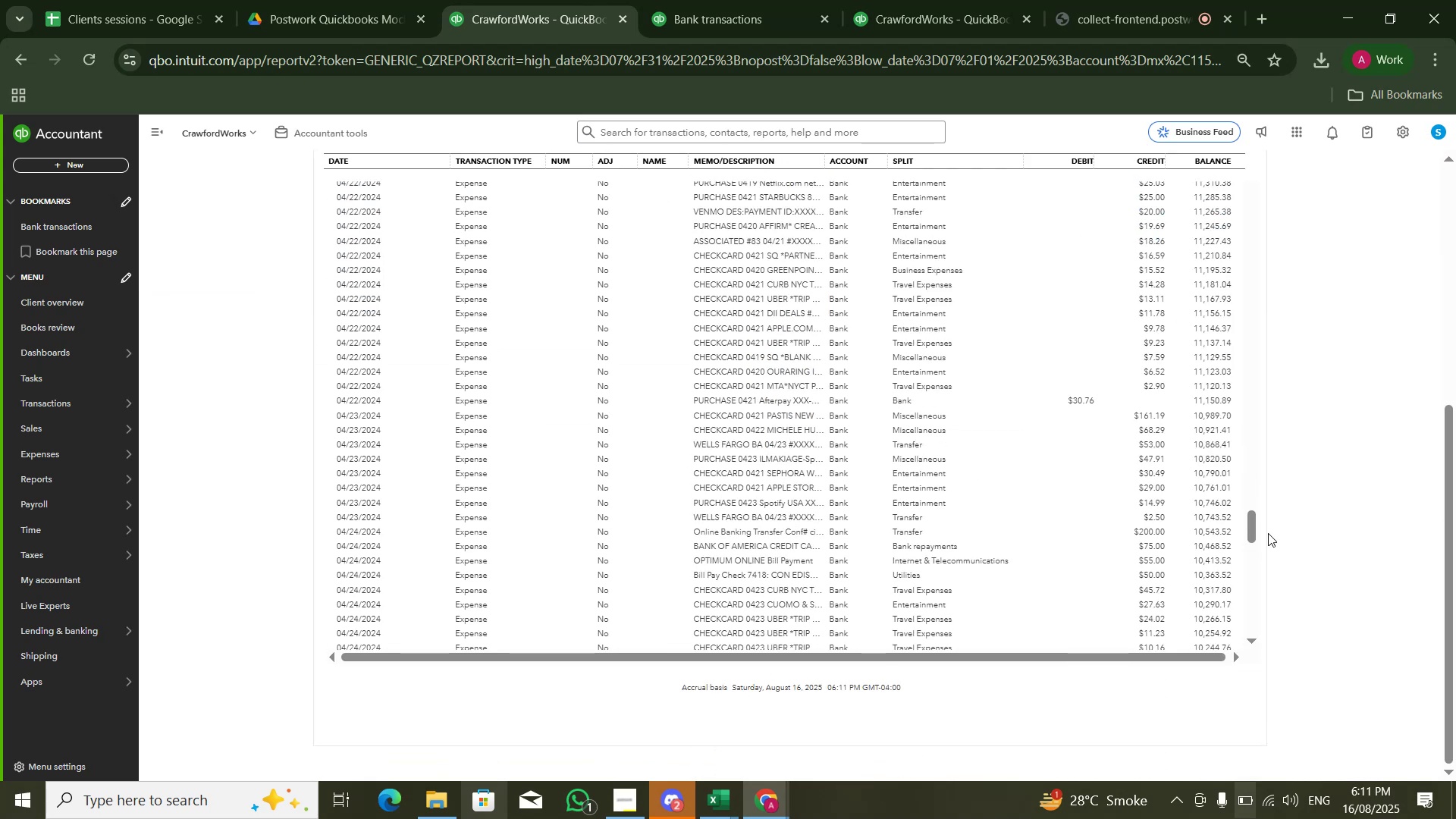 
left_click_drag(start_coordinate=[1257, 534], to_coordinate=[1261, 716])
 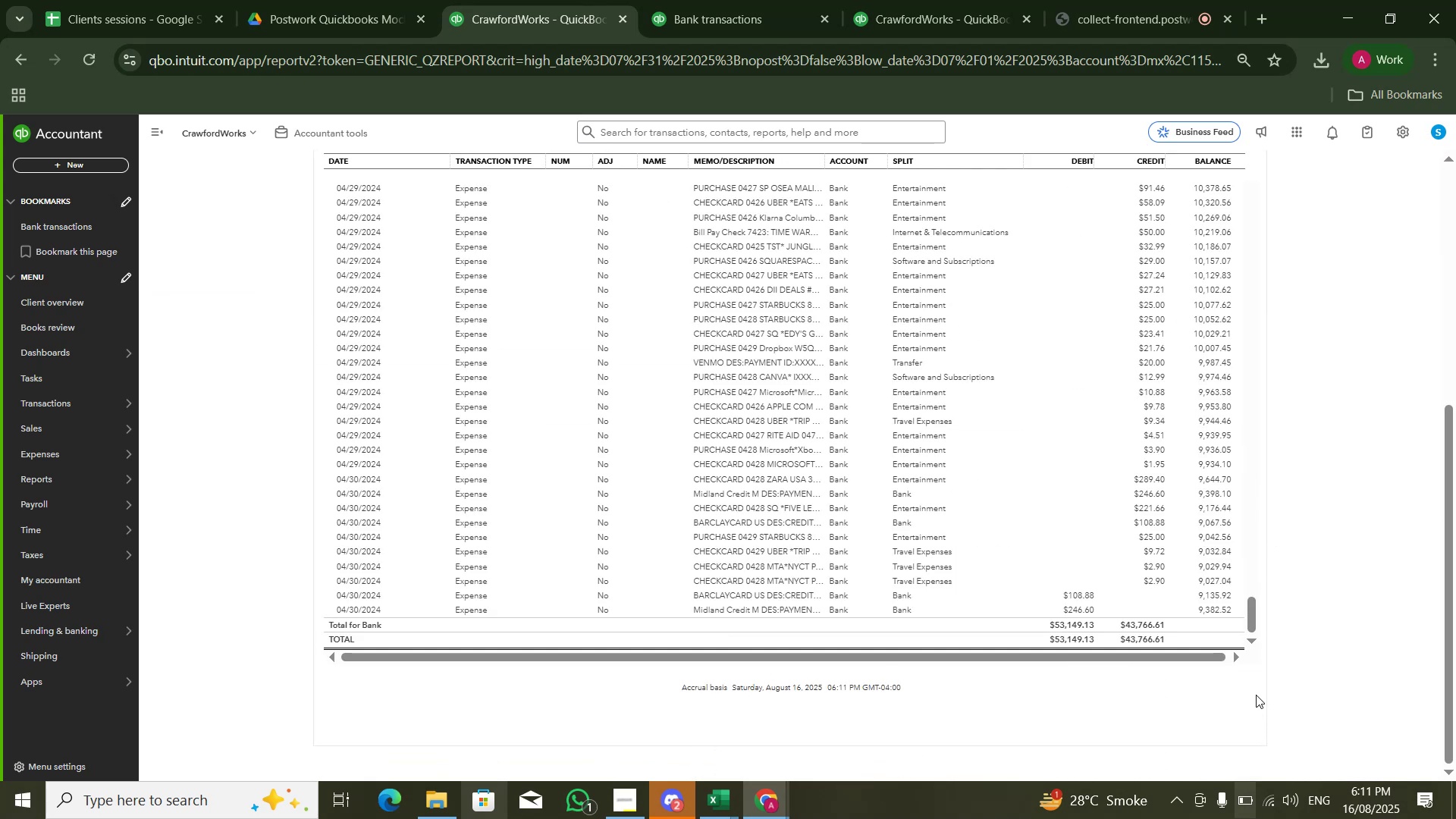 
key(Alt+Tab)
 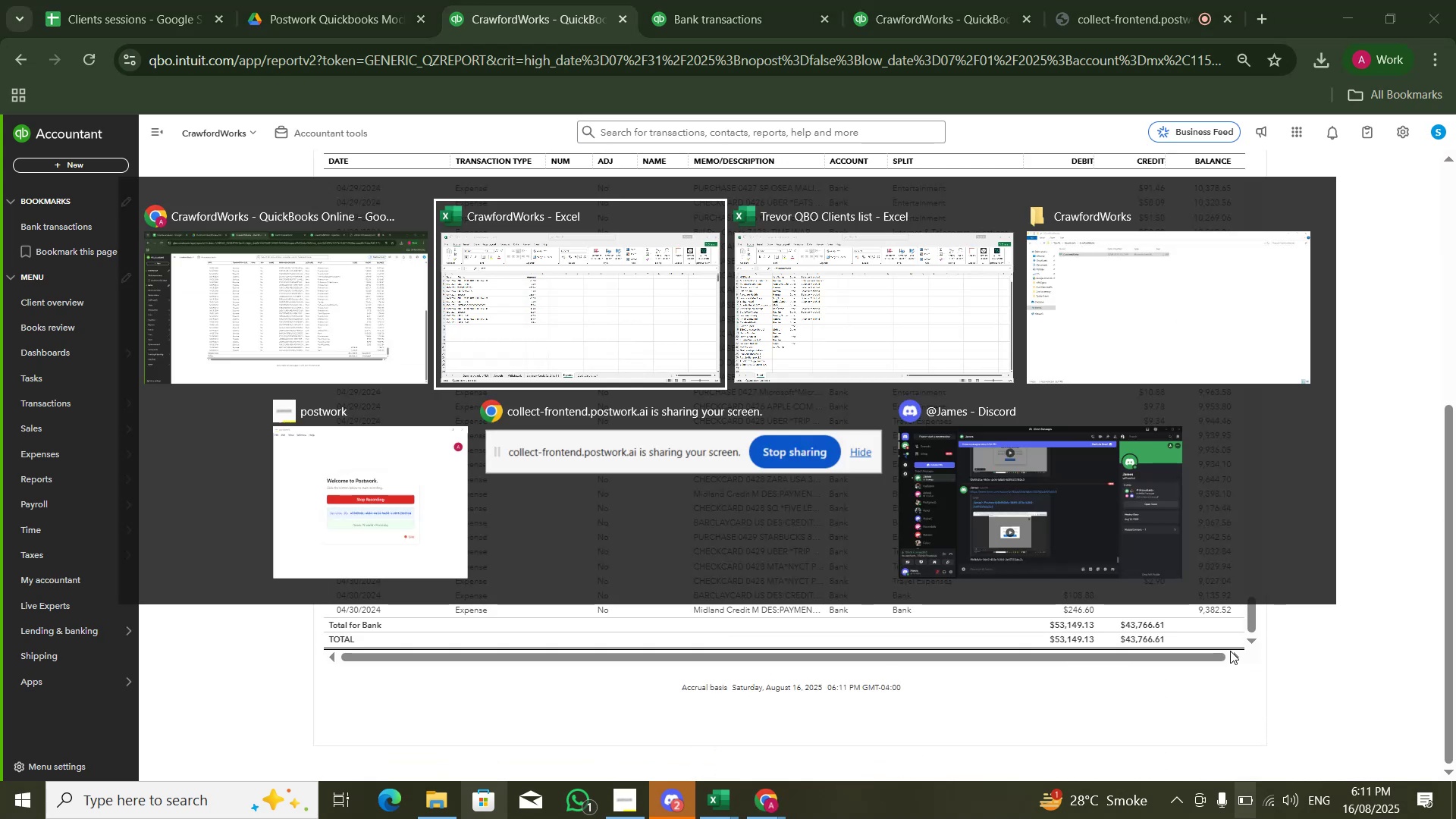 
key(Alt+Tab)
 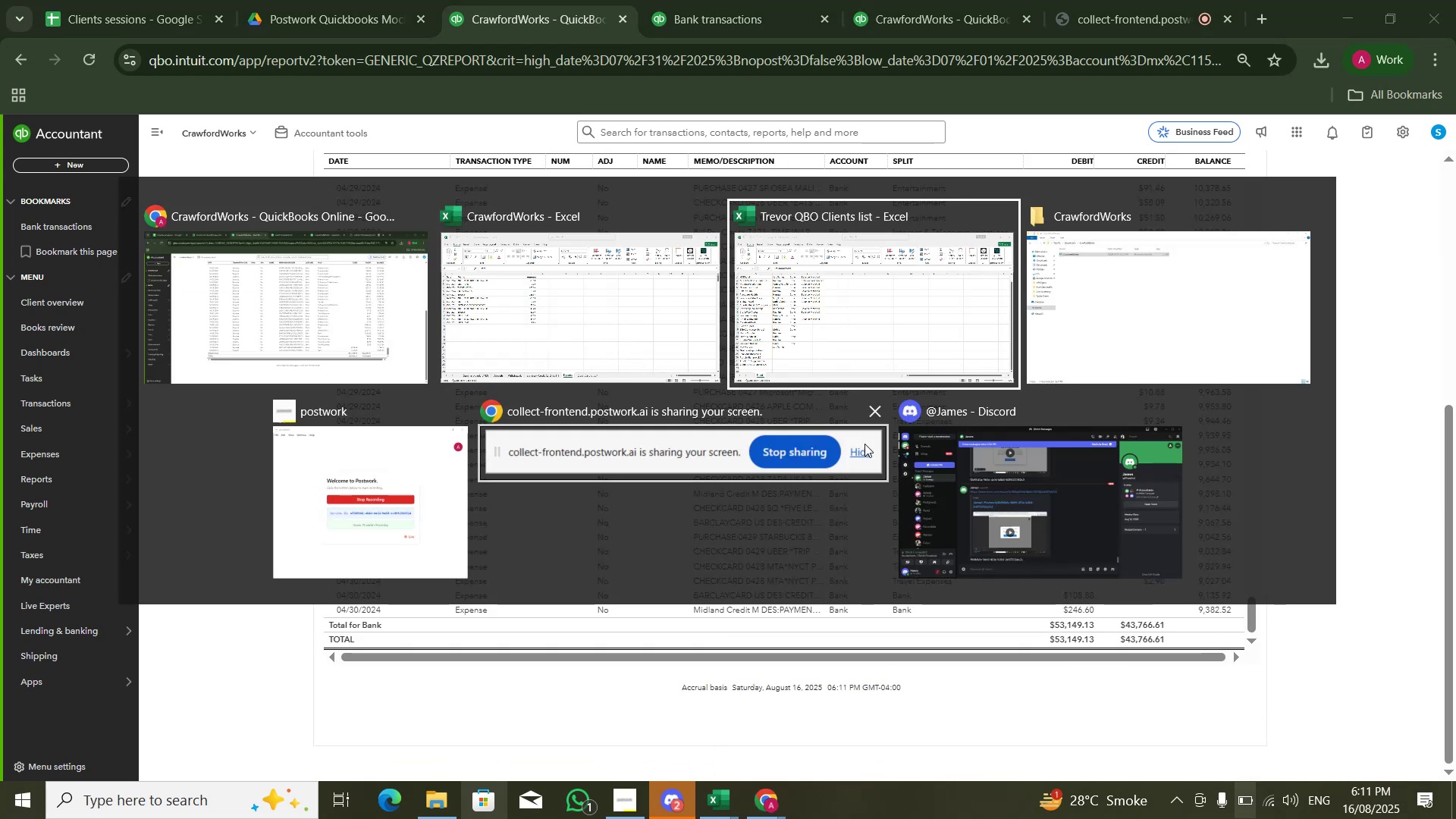 
left_click([610, 306])
 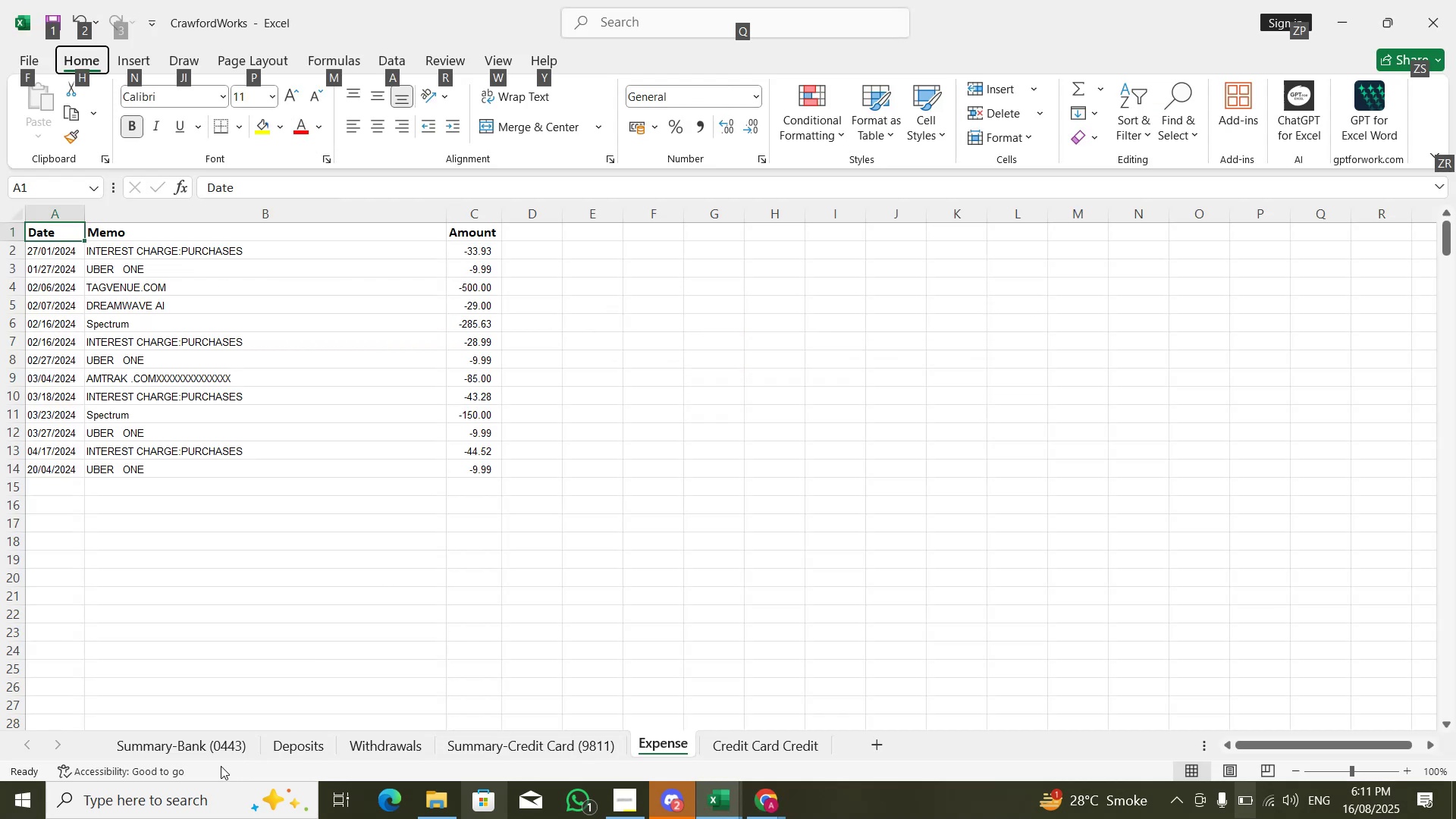 
double_click([219, 743])
 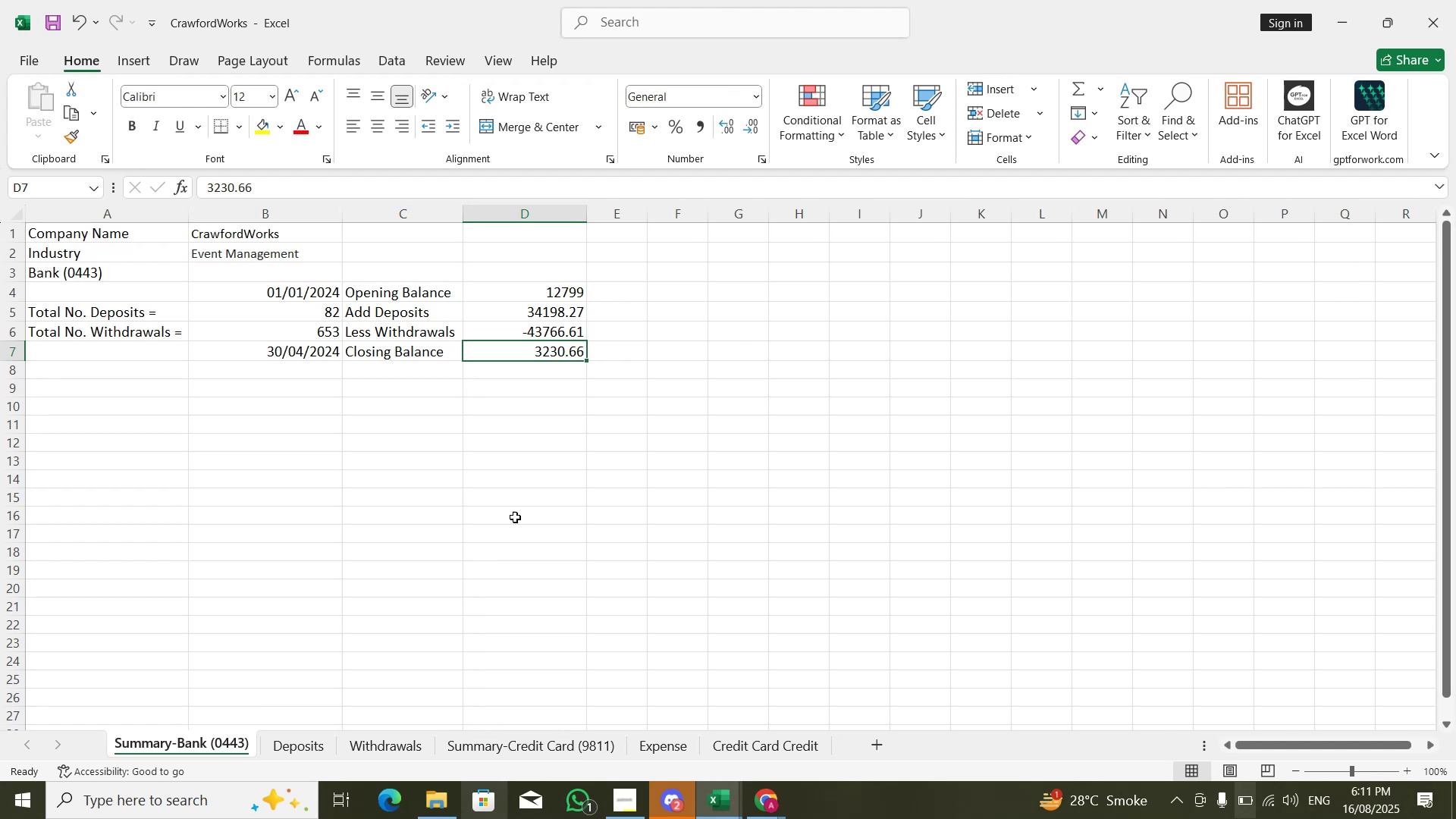 
key(Alt+Tab)
 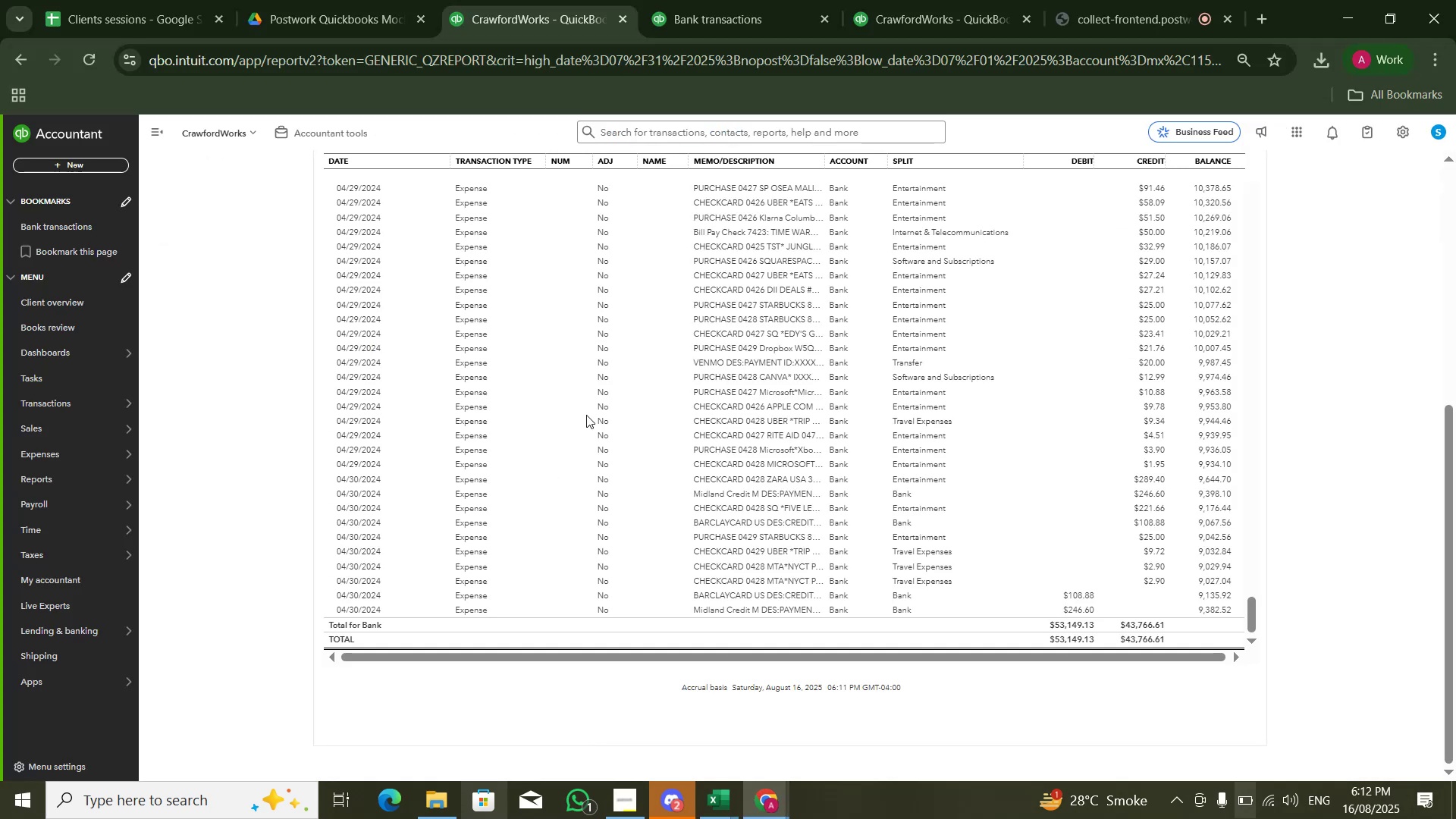 
key(Alt+AltLeft)
 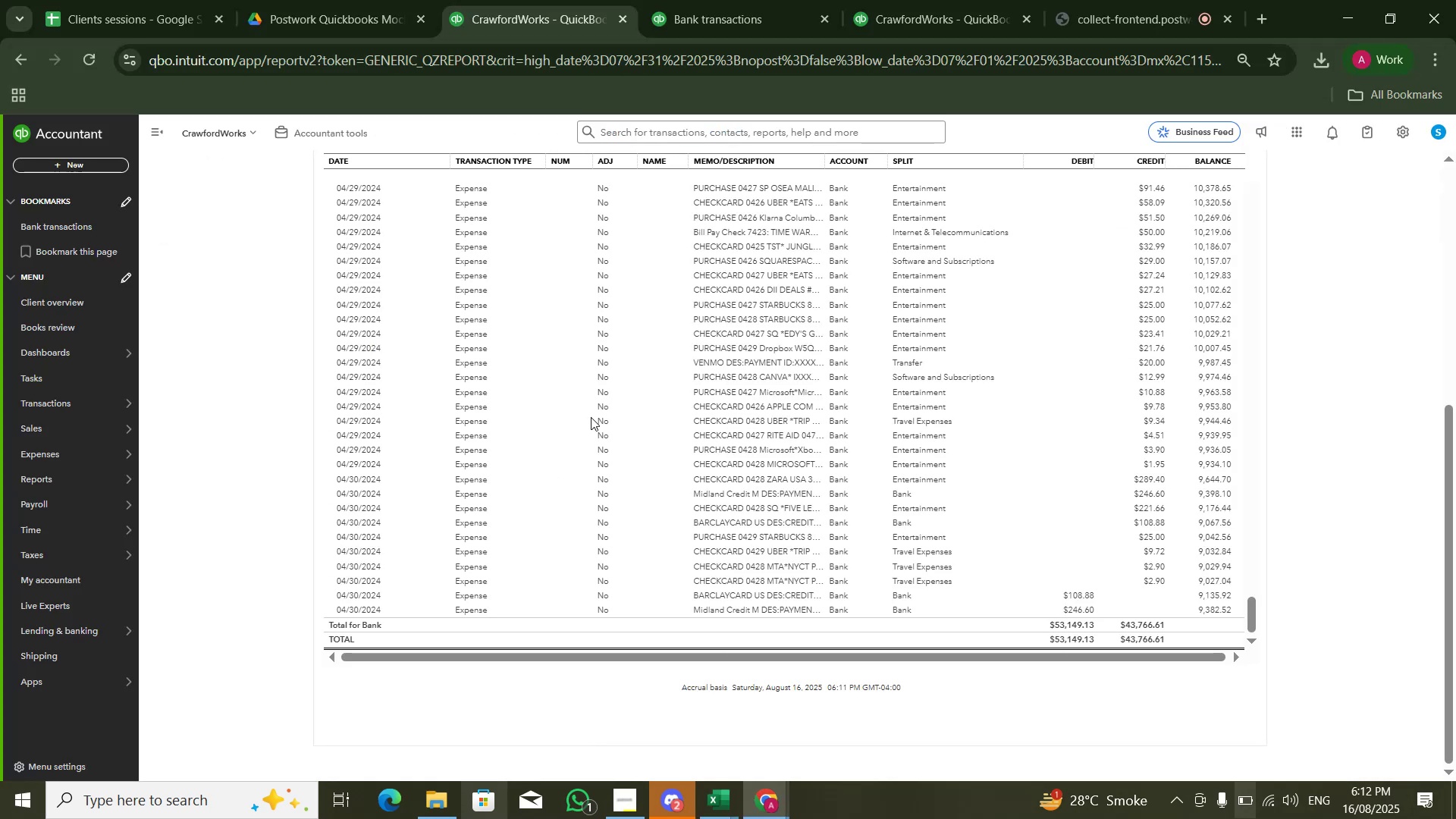 
key(Alt+Tab)
 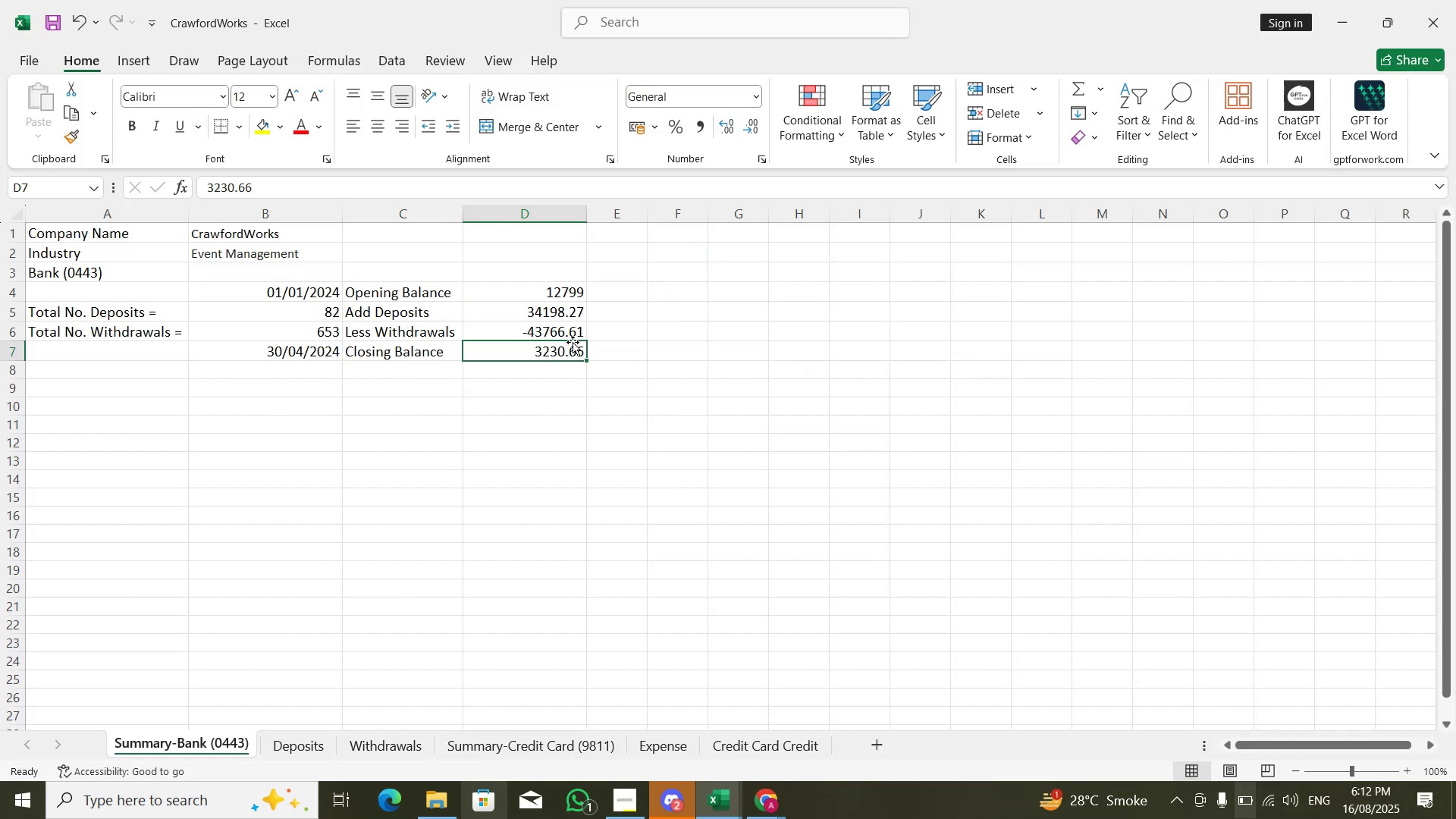 
double_click([565, 331])
 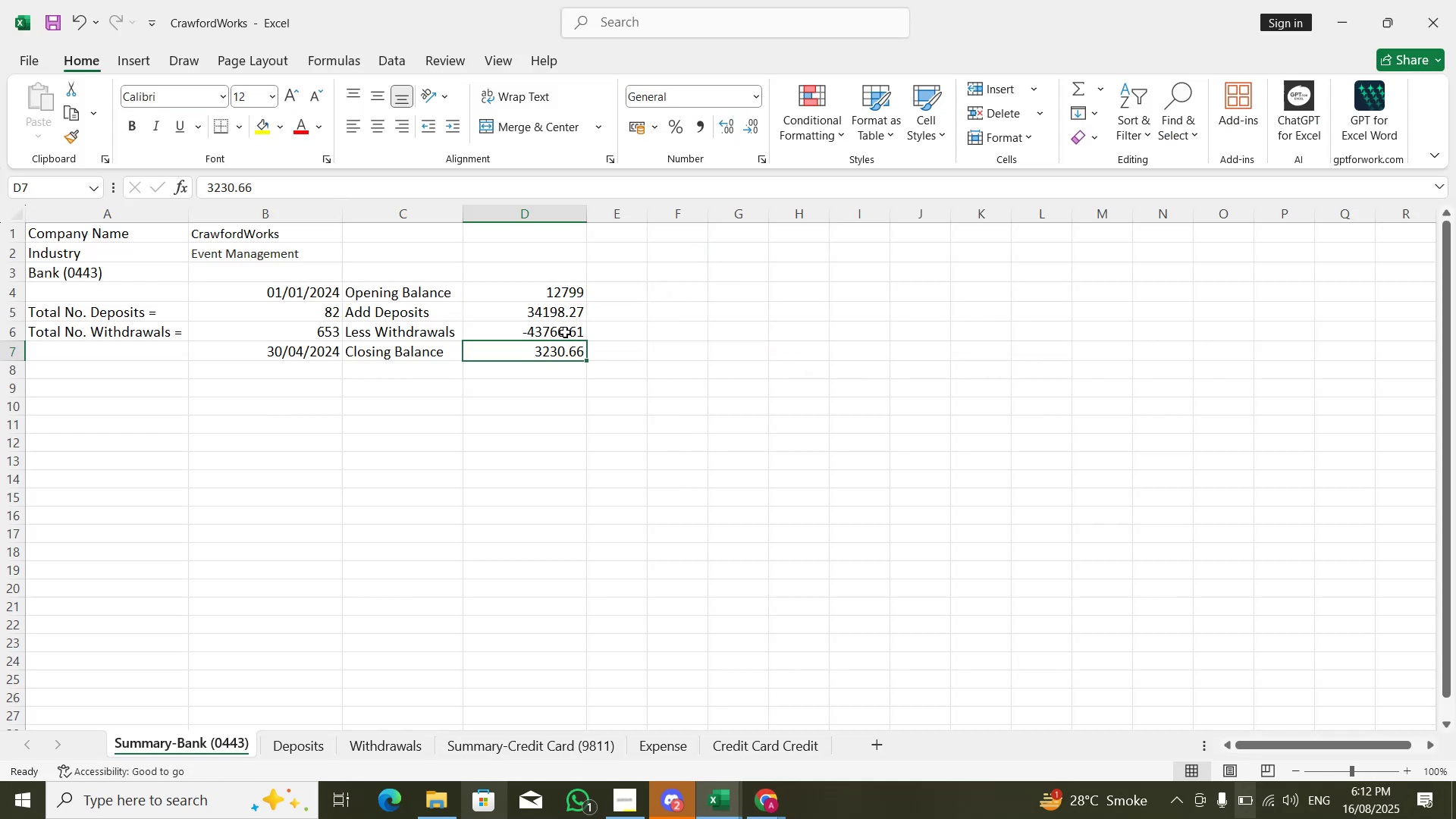 
key(Alt+AltLeft)
 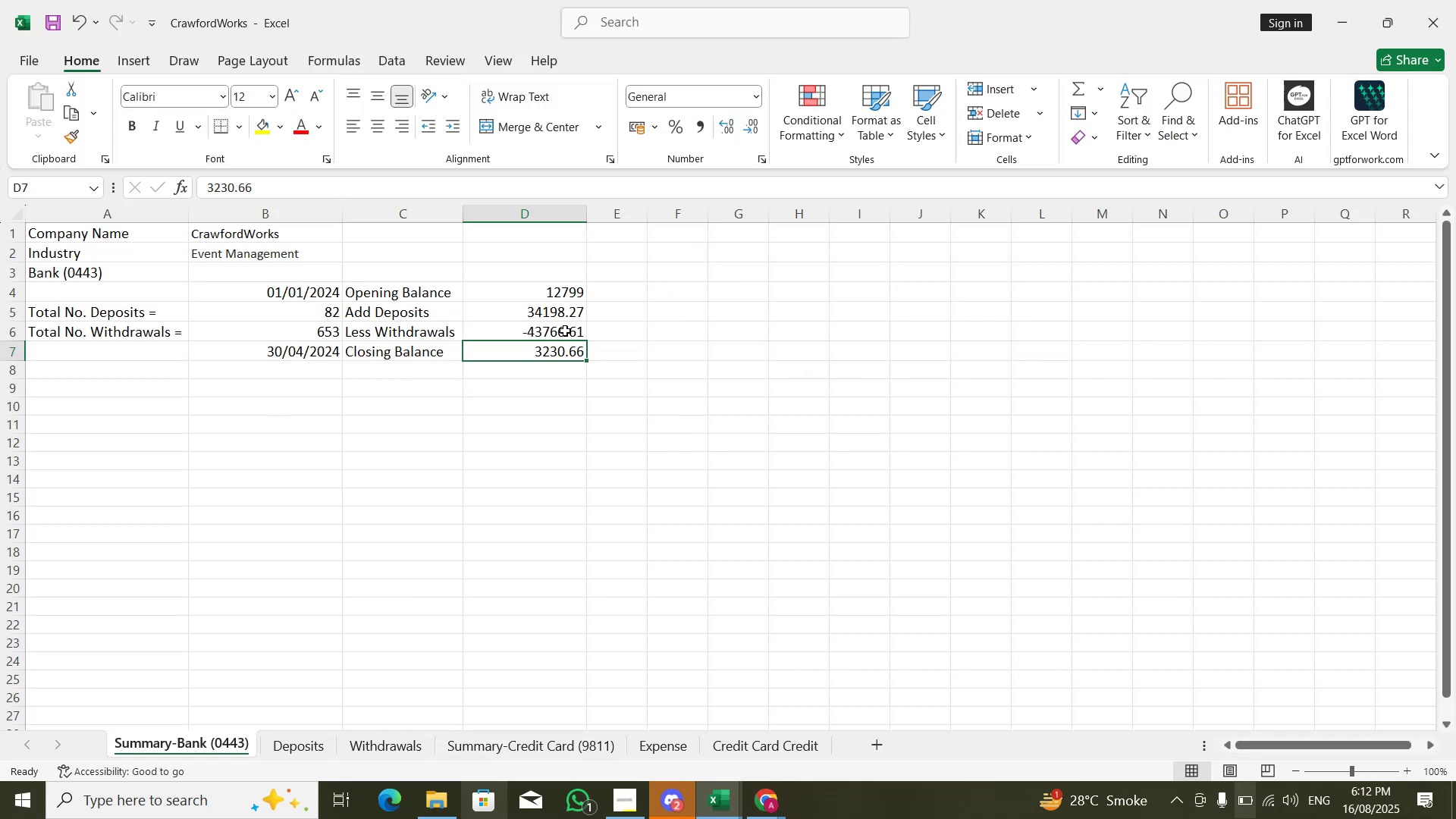 
key(Alt+Tab)
 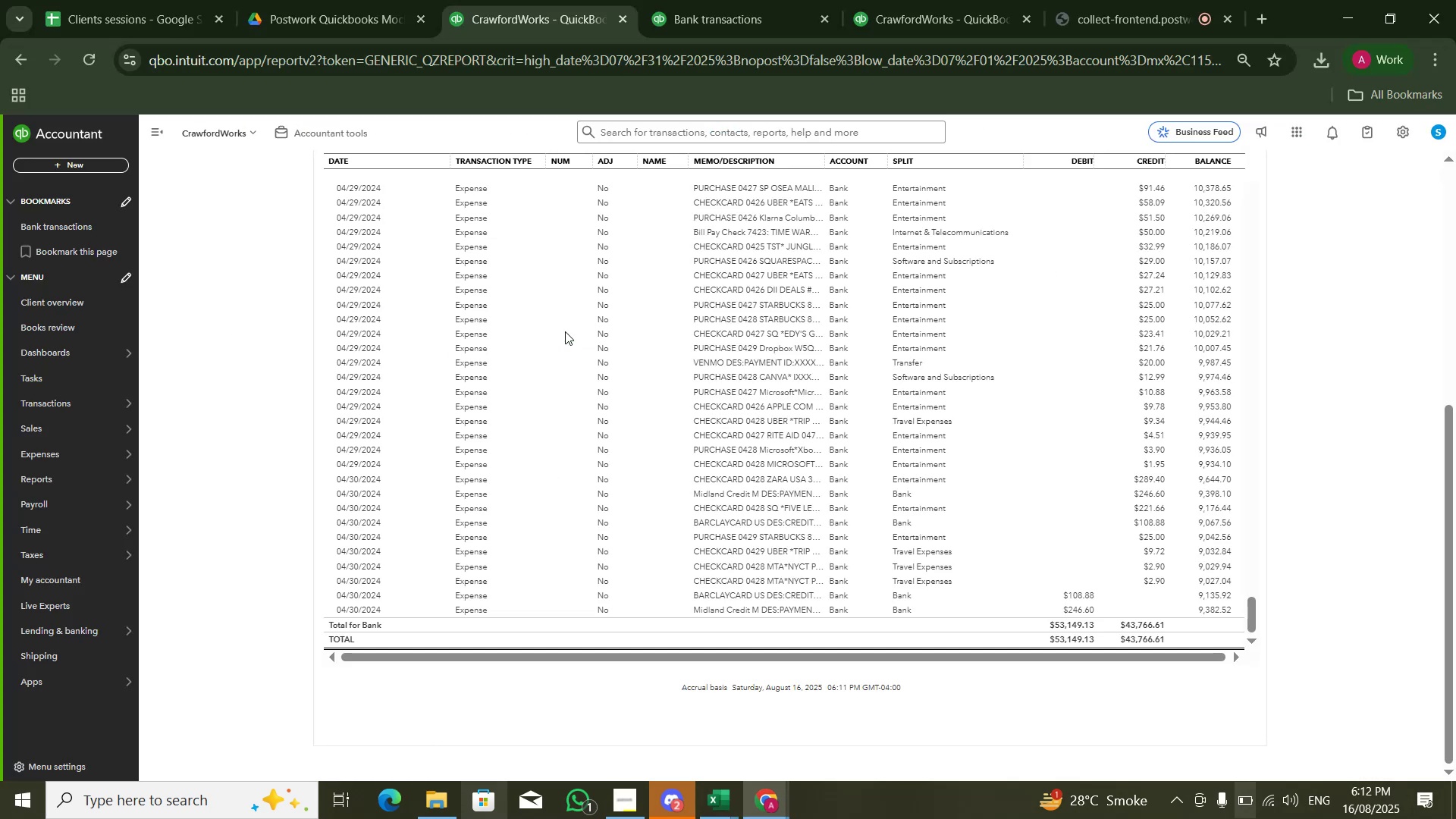 
key(Alt+Tab)
 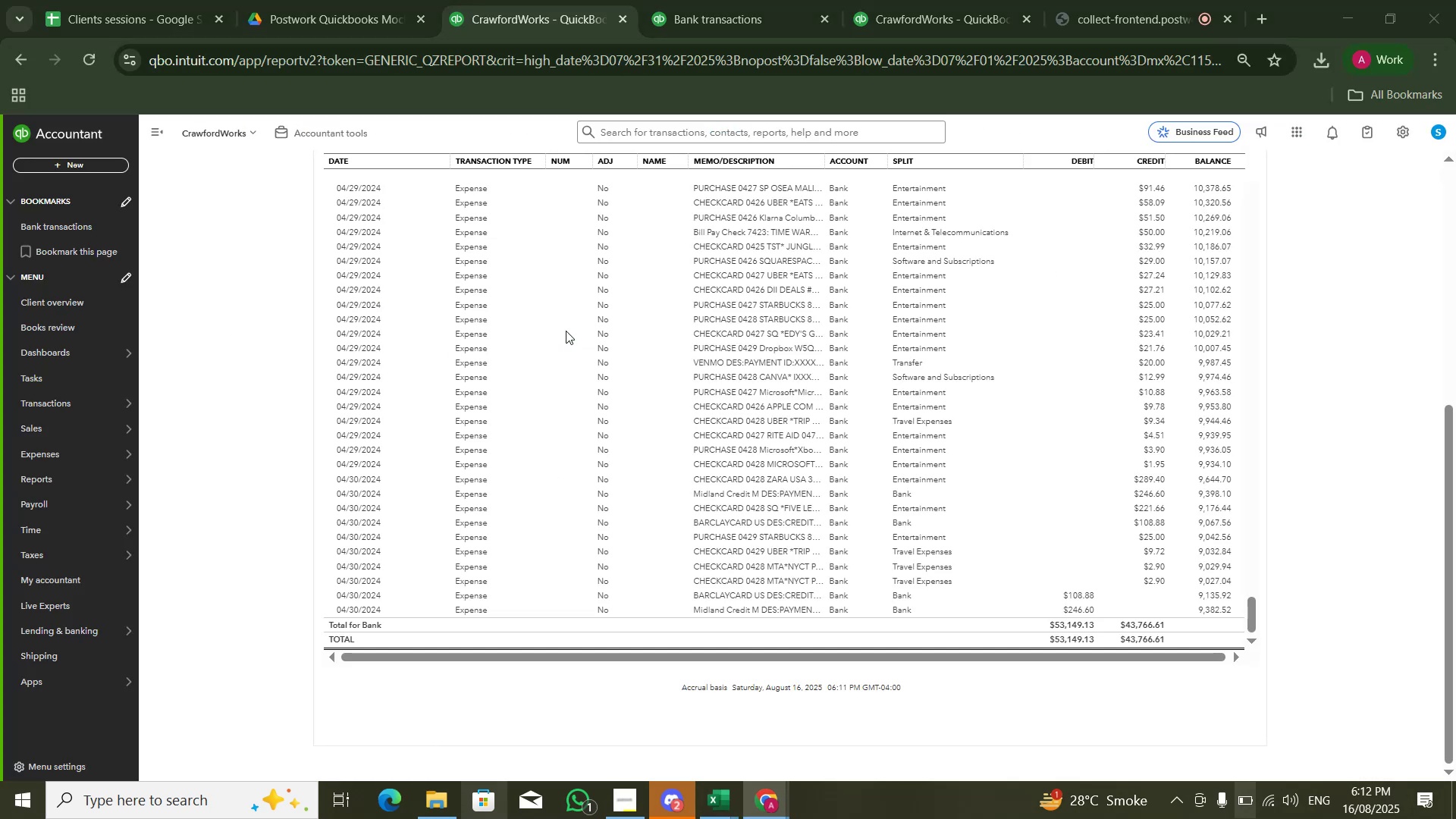 
key(Alt+AltLeft)
 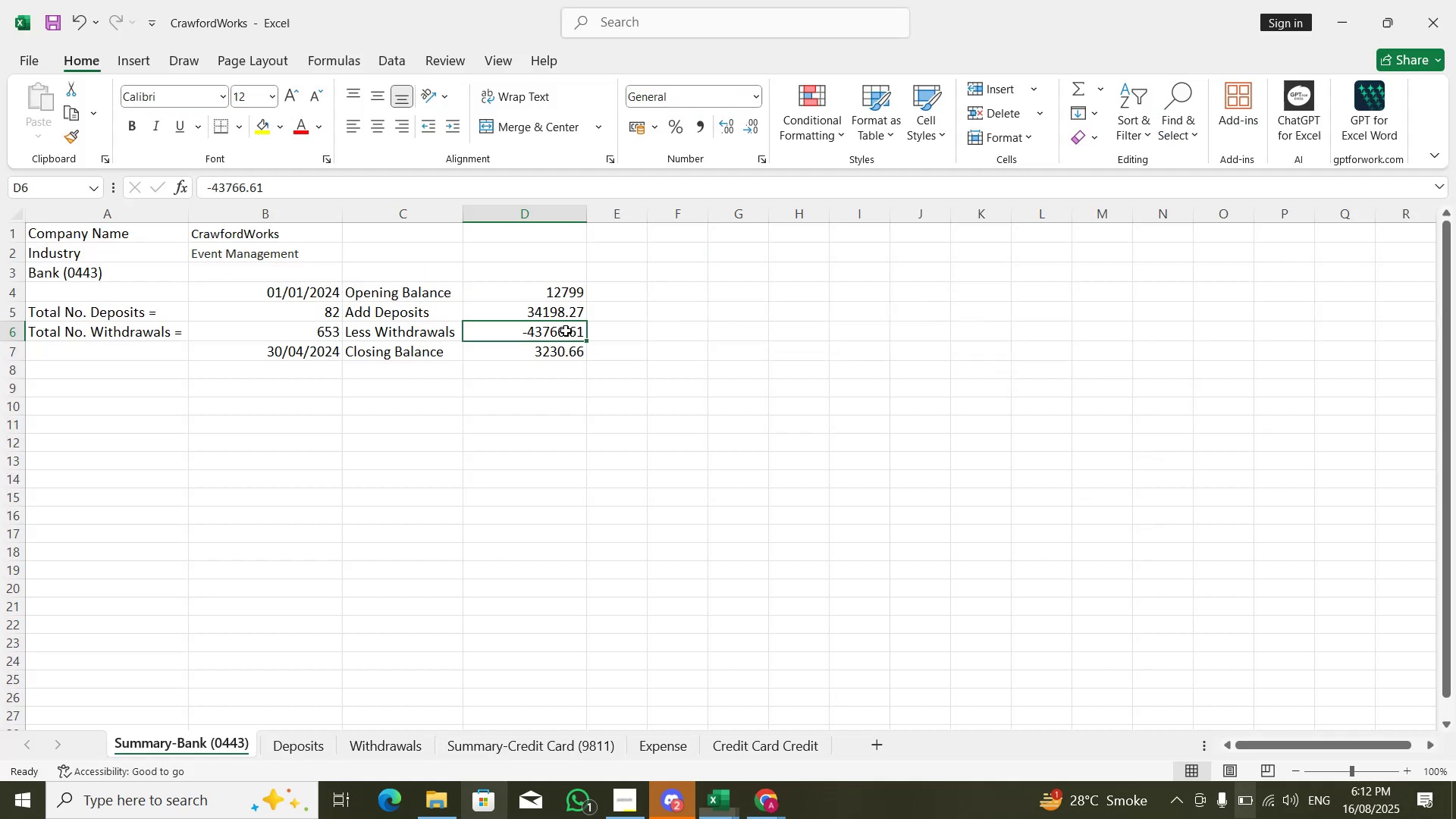 
key(Alt+Tab)
 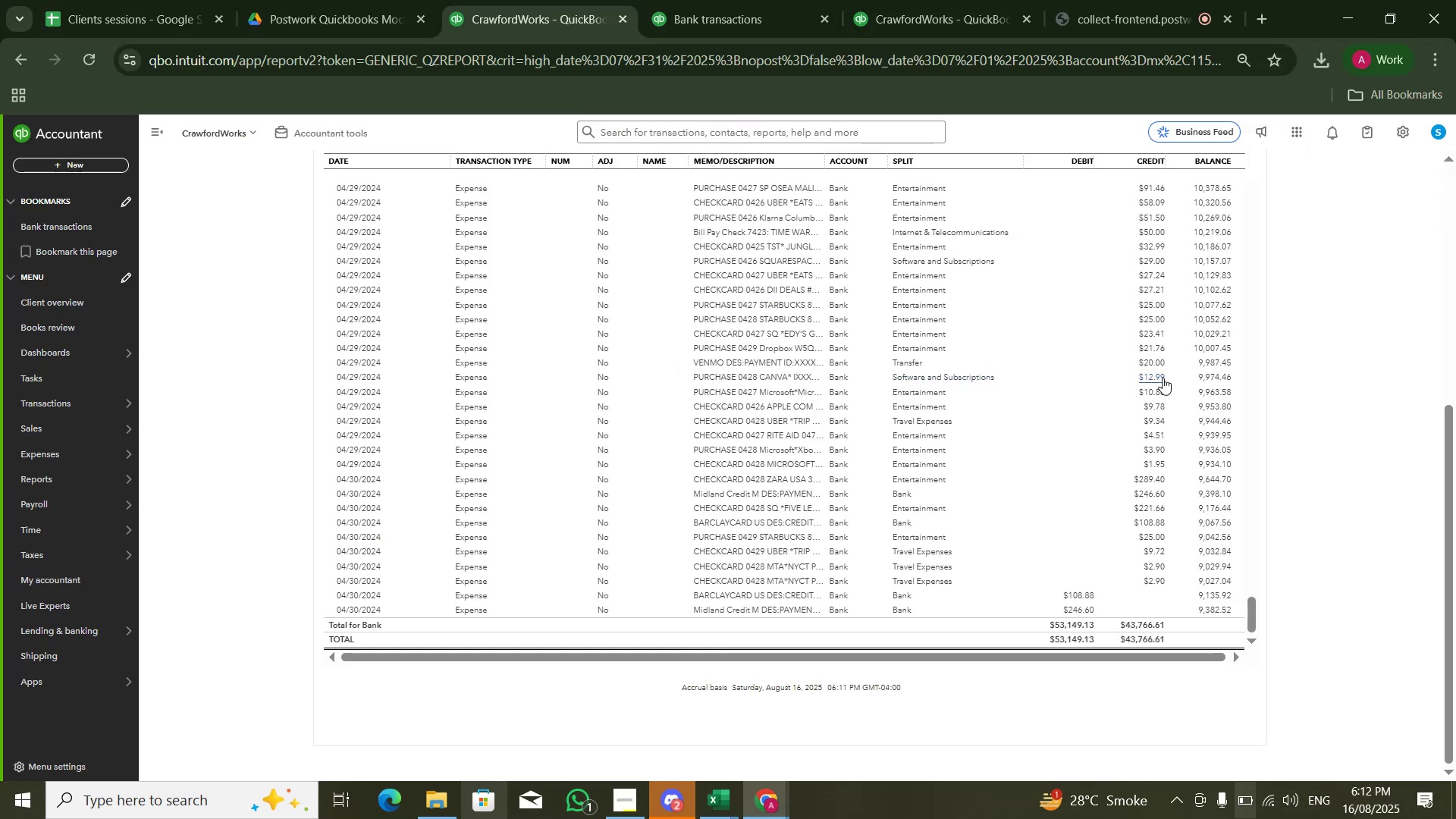 
scroll: coordinate [1142, 365], scroll_direction: up, amount: 4.0
 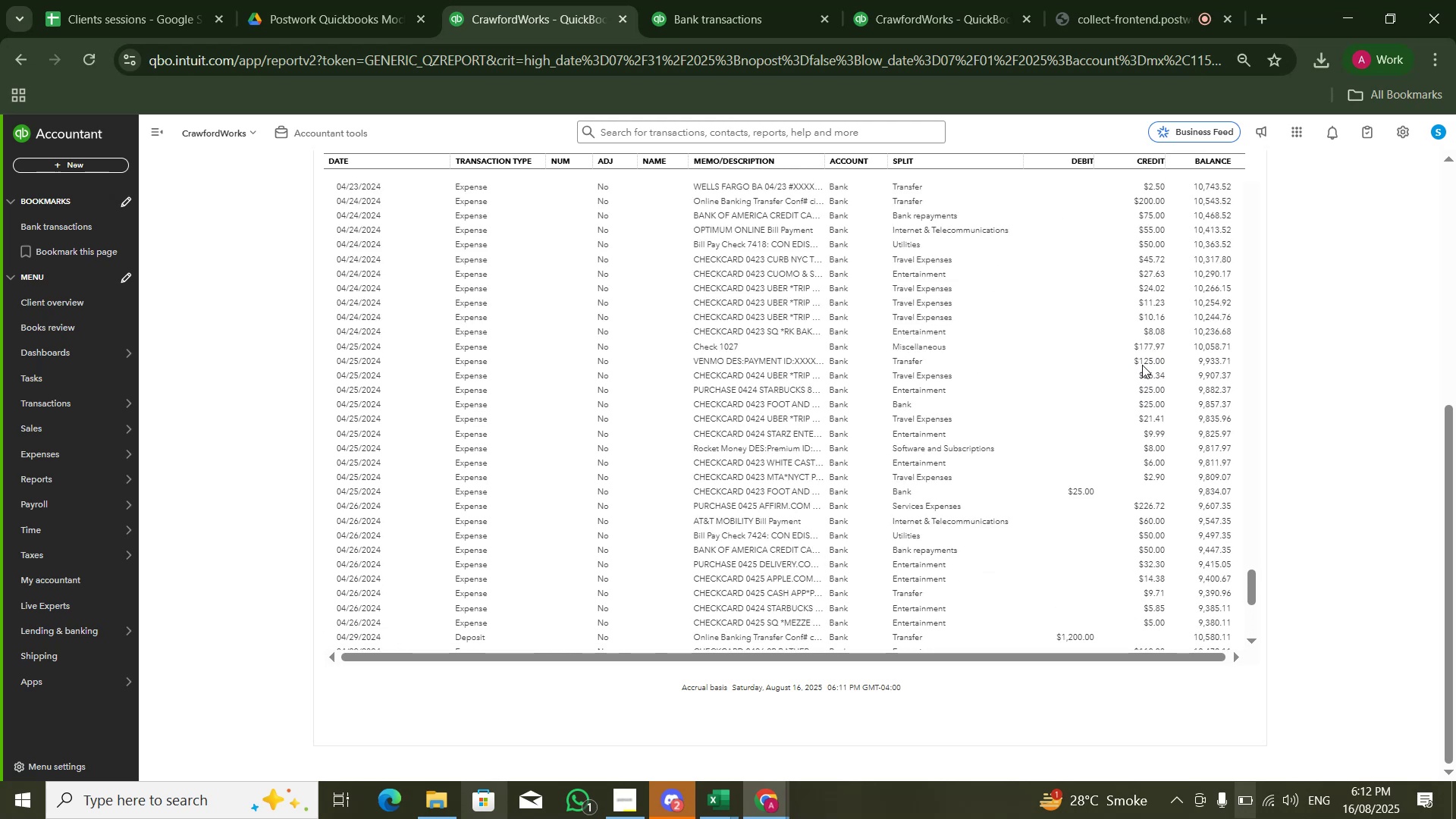 
scroll: coordinate [1142, 365], scroll_direction: none, amount: 0.0
 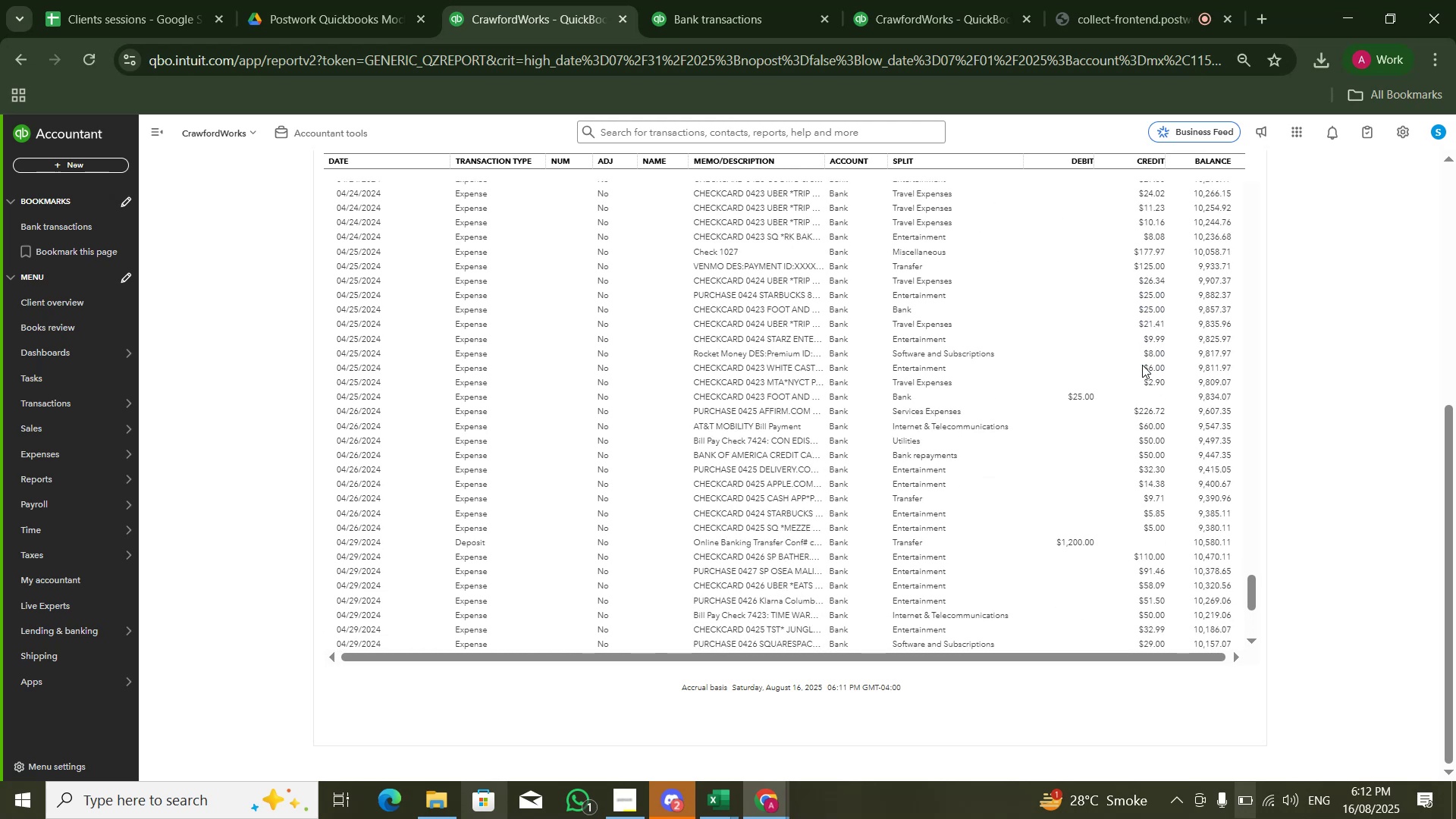 
scroll: coordinate [1142, 380], scroll_direction: up, amount: 4.0
 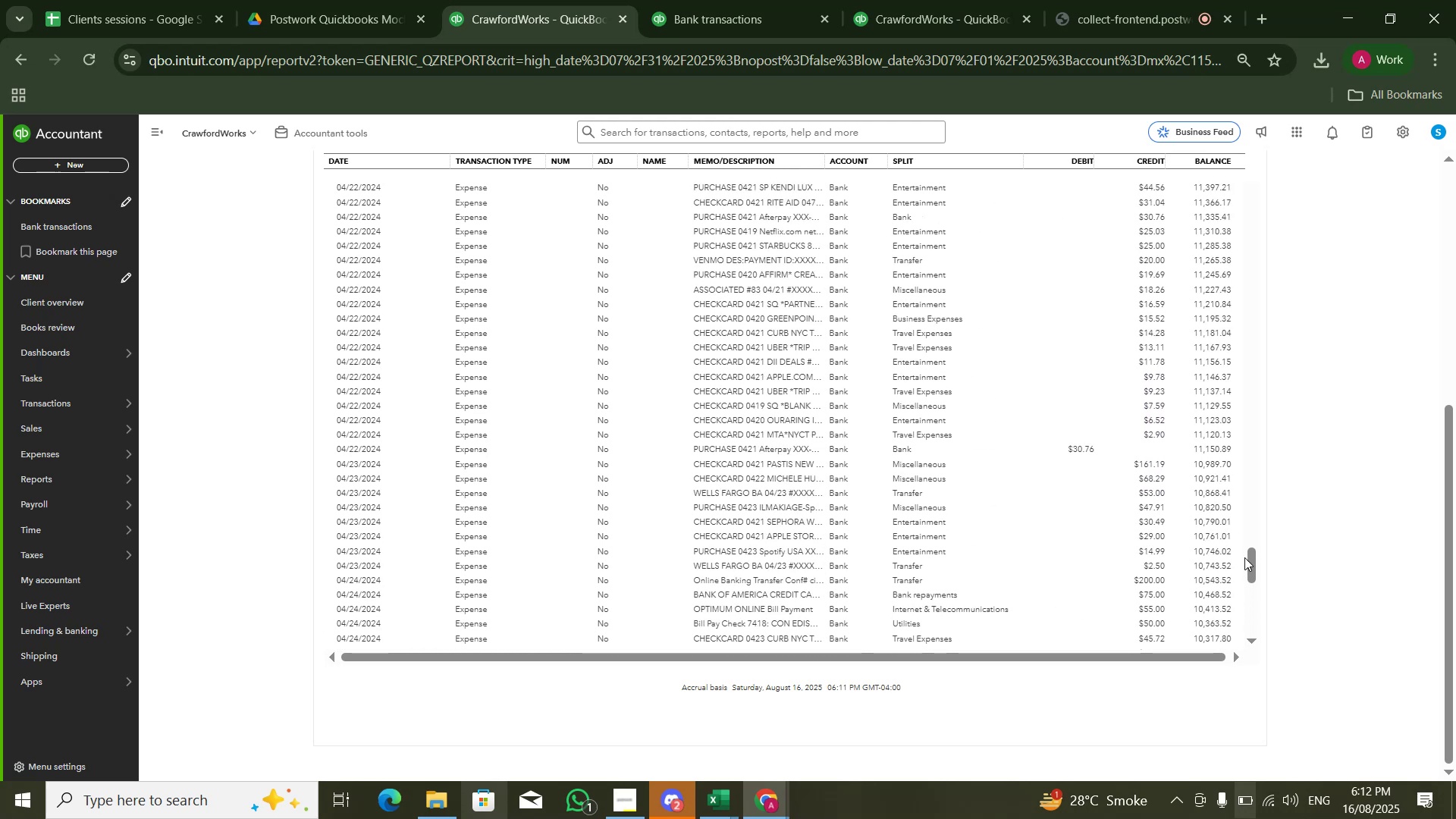 
left_click_drag(start_coordinate=[1247, 563], to_coordinate=[1254, 156])
 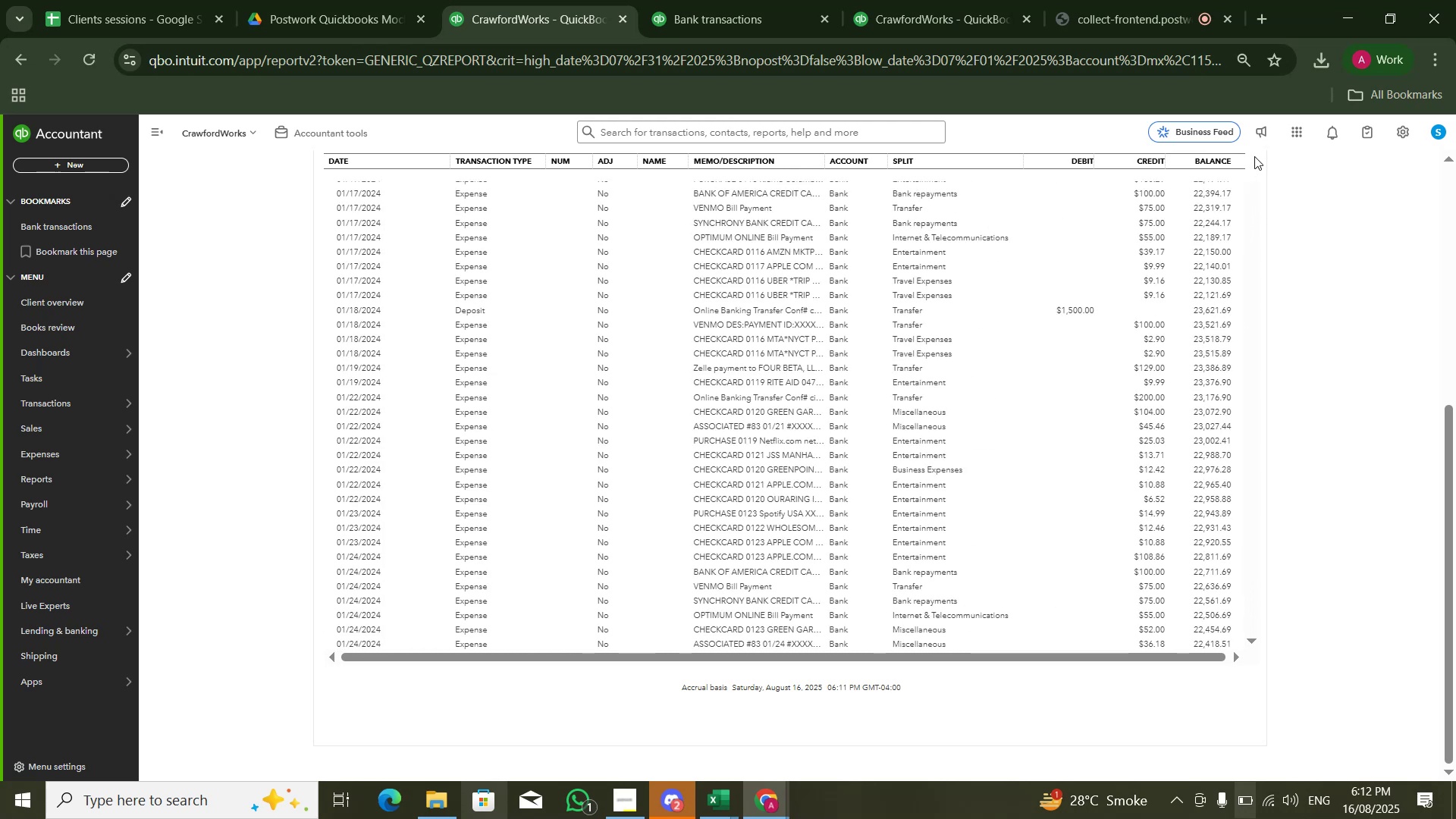 
scroll: coordinate [1264, 275], scroll_direction: up, amount: 2.0
 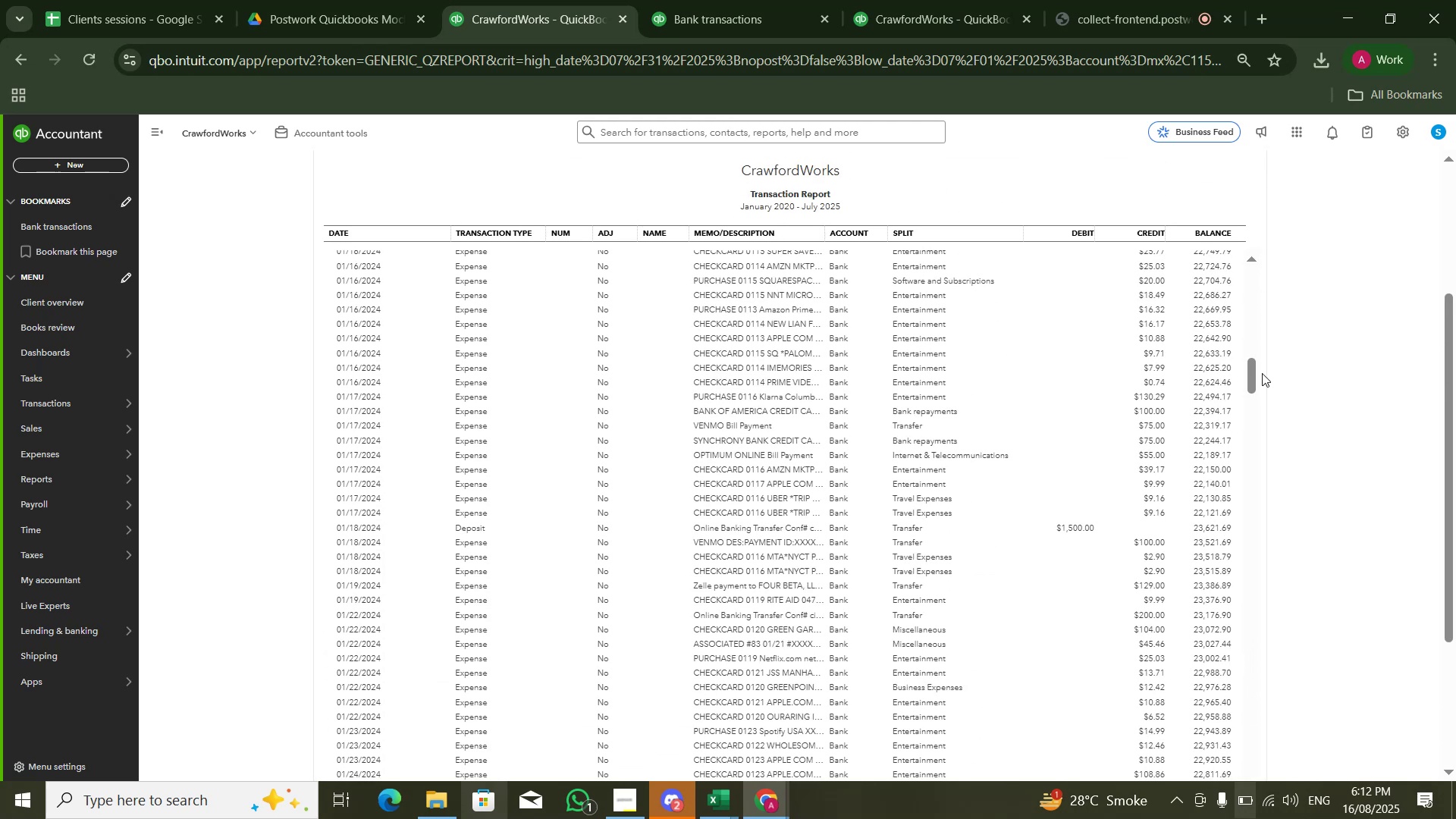 
left_click_drag(start_coordinate=[1250, 377], to_coordinate=[1253, 253])
 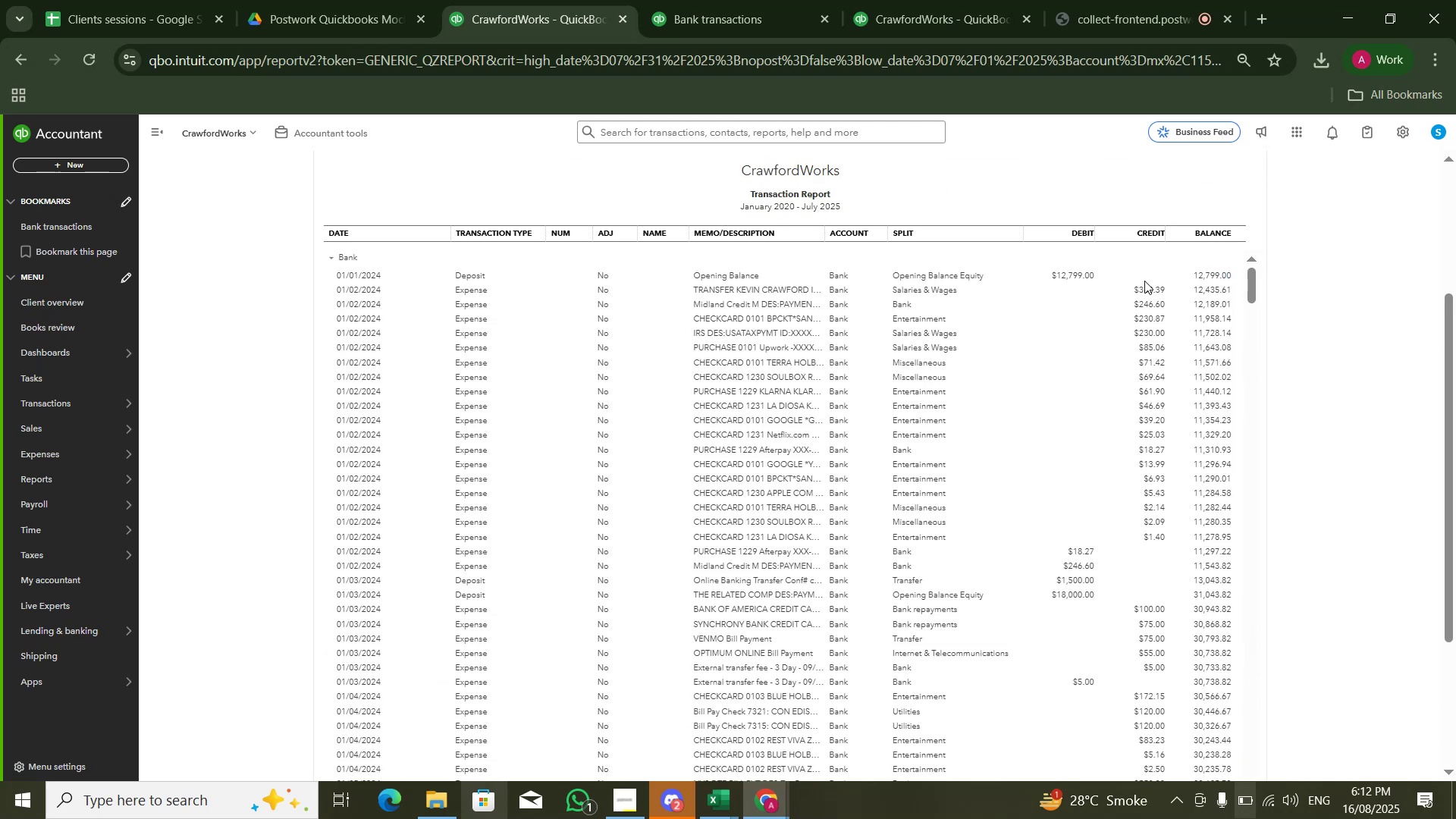 
key(Alt+AltLeft)
 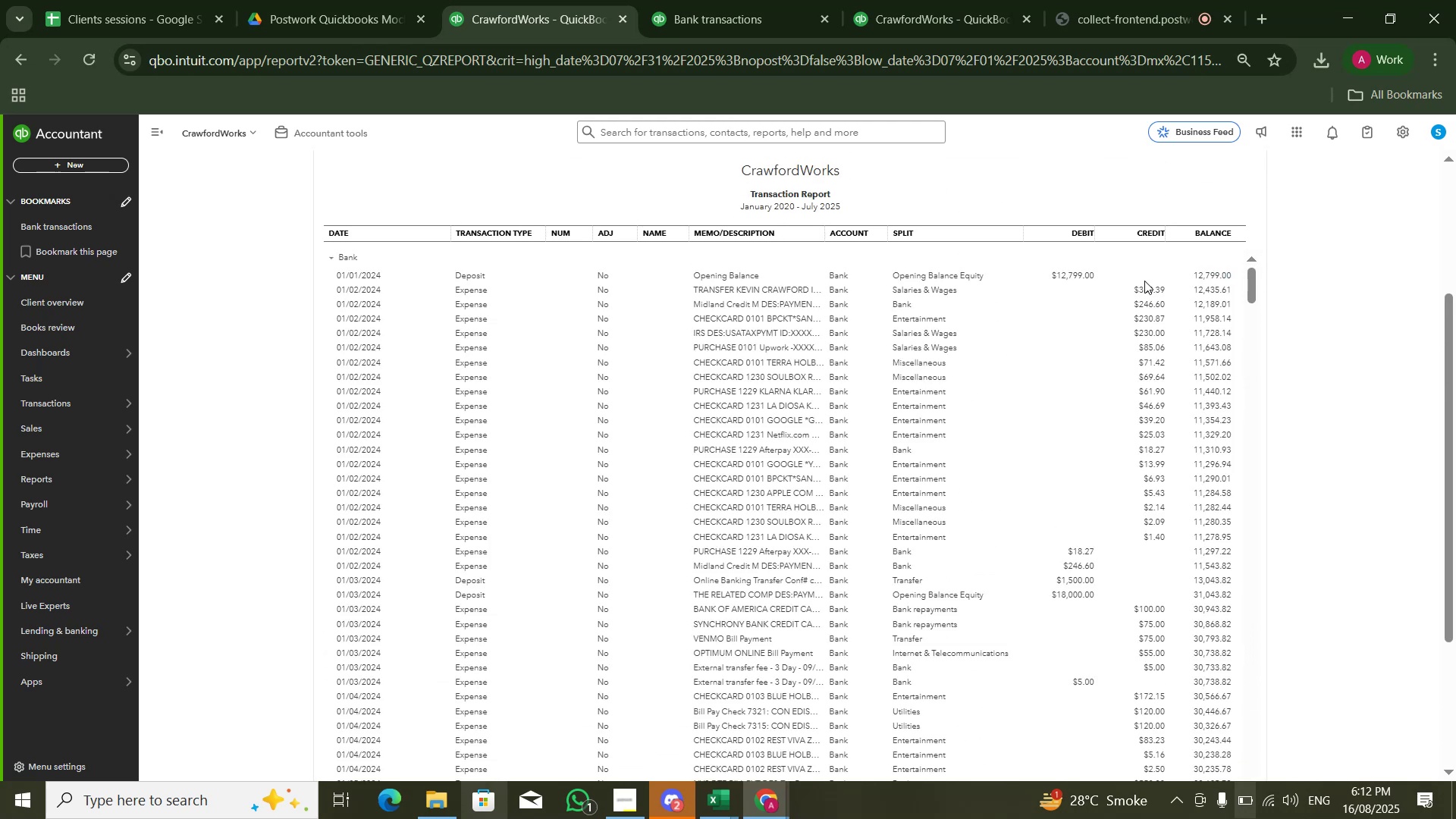 
key(Alt+Tab)
 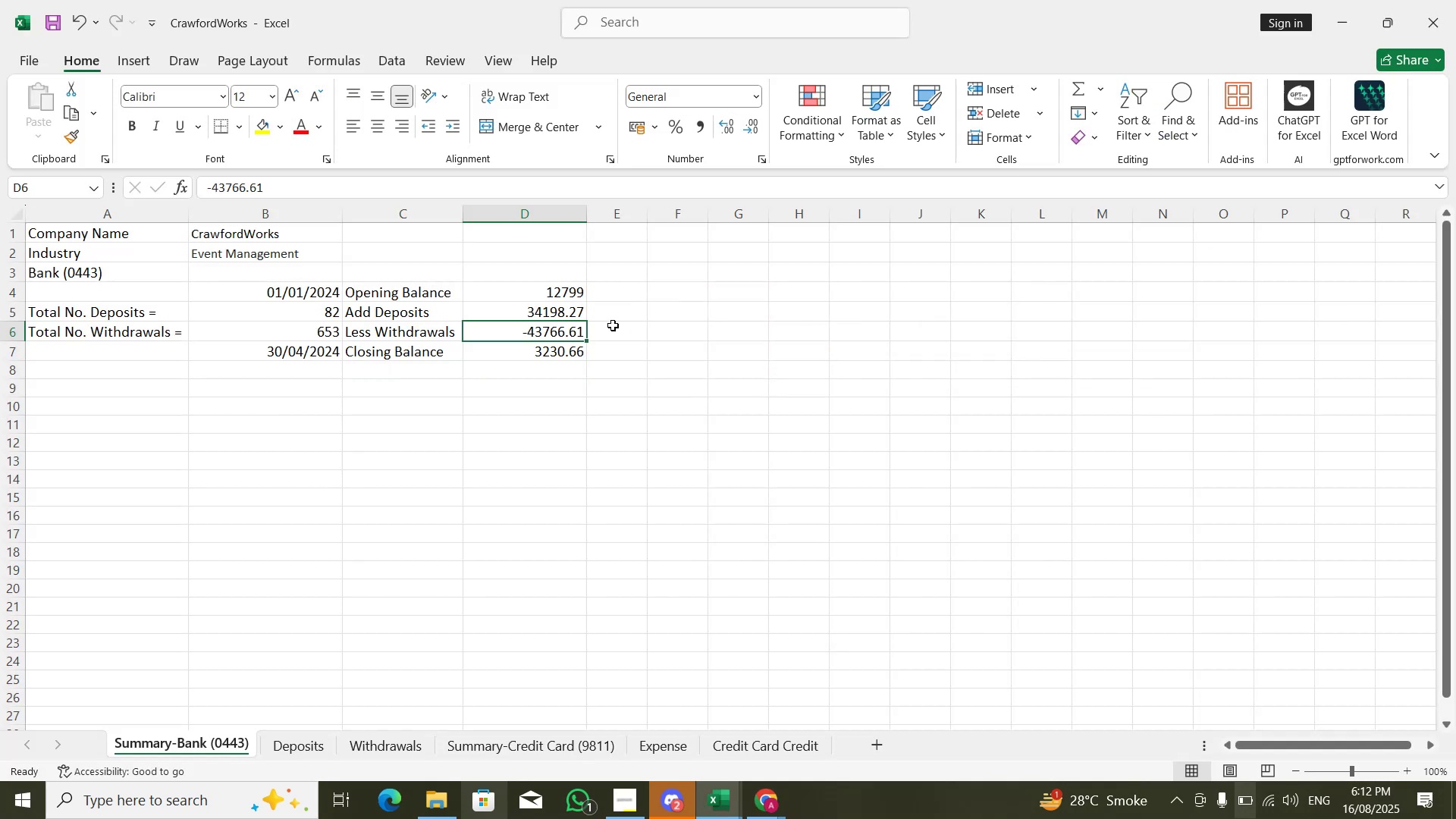 
left_click_drag(start_coordinate=[573, 312], to_coordinate=[573, 297])
 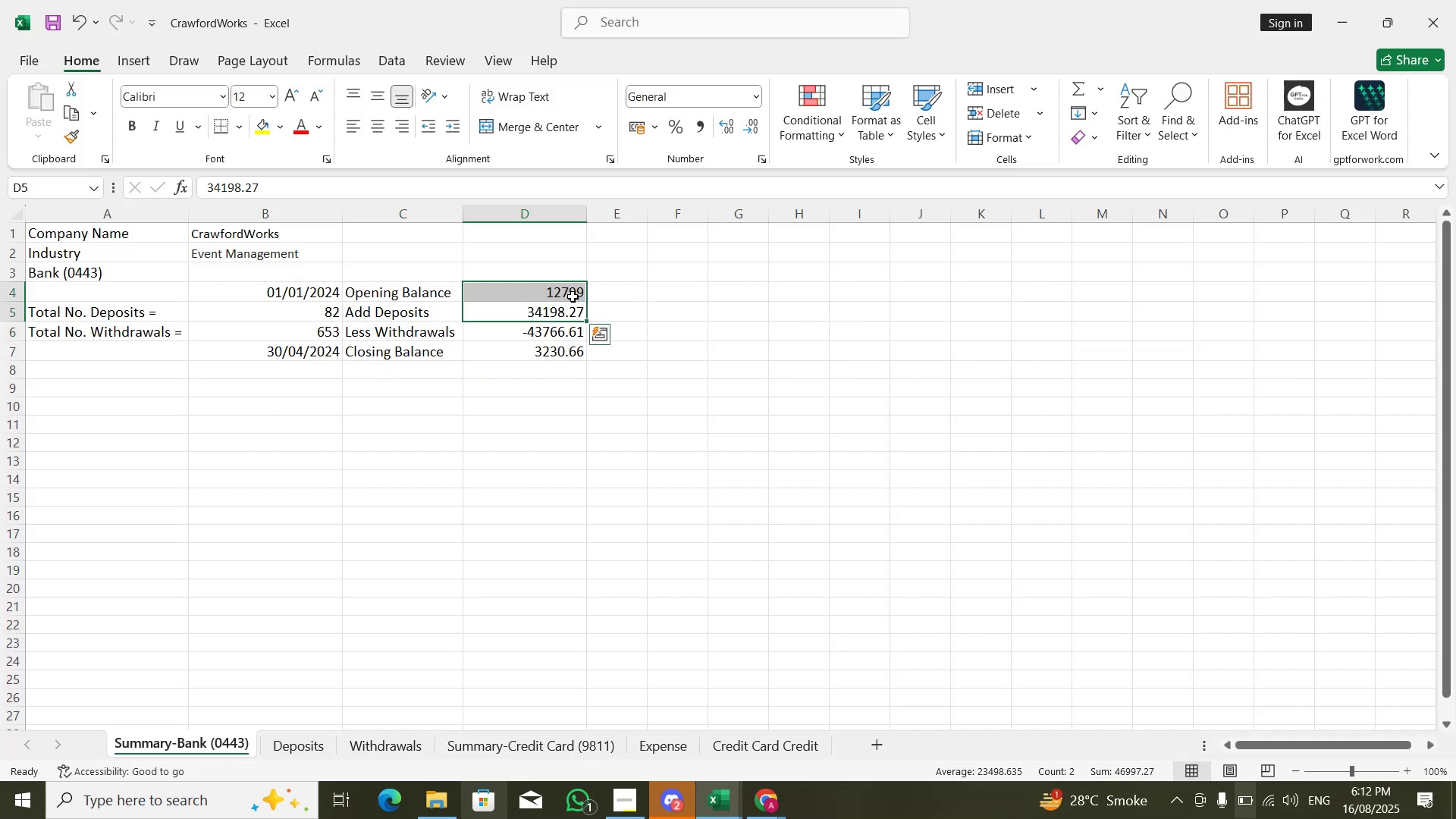 
key(Alt+Tab)
 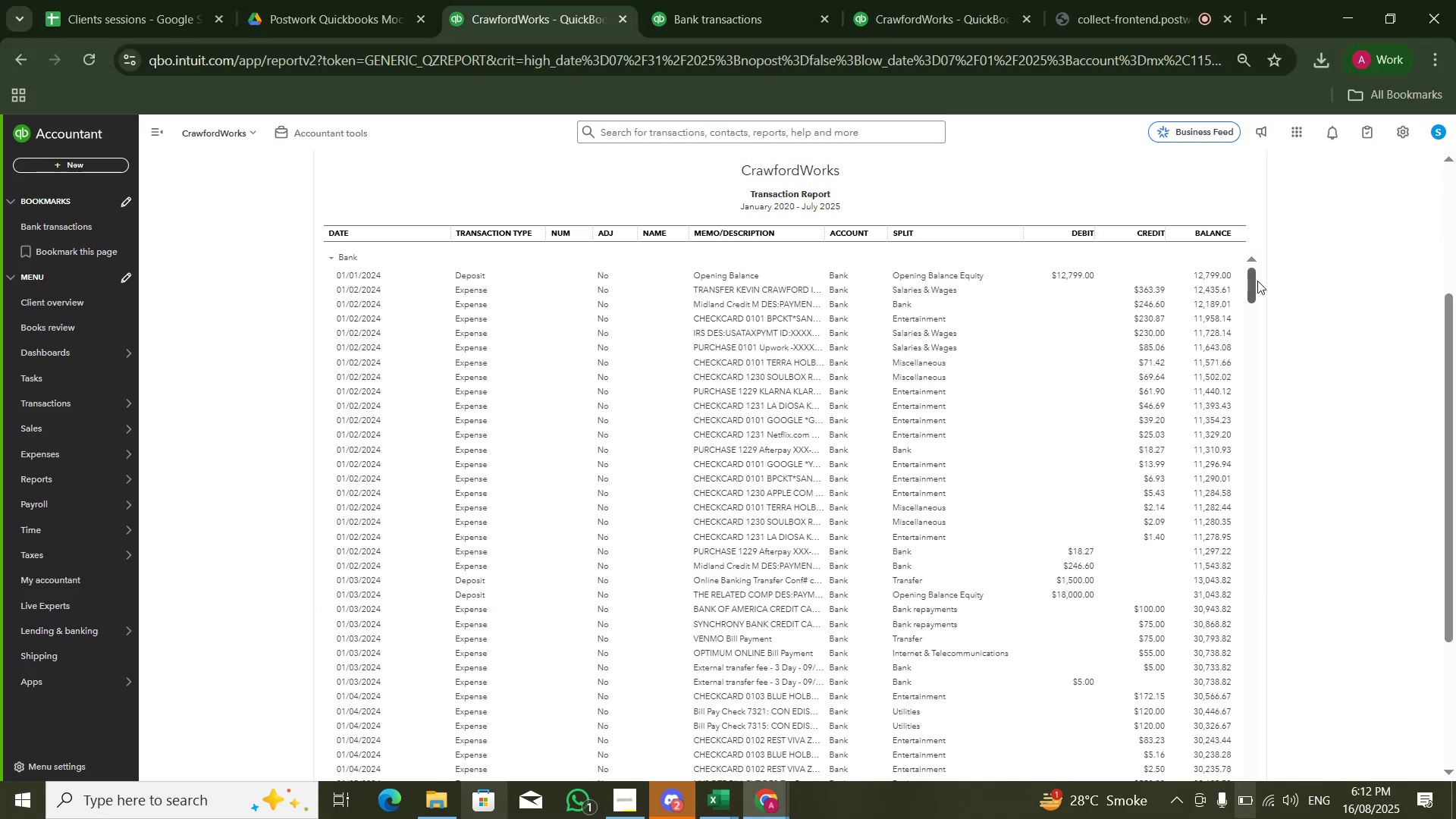 
left_click_drag(start_coordinate=[1254, 290], to_coordinate=[1254, 785])
 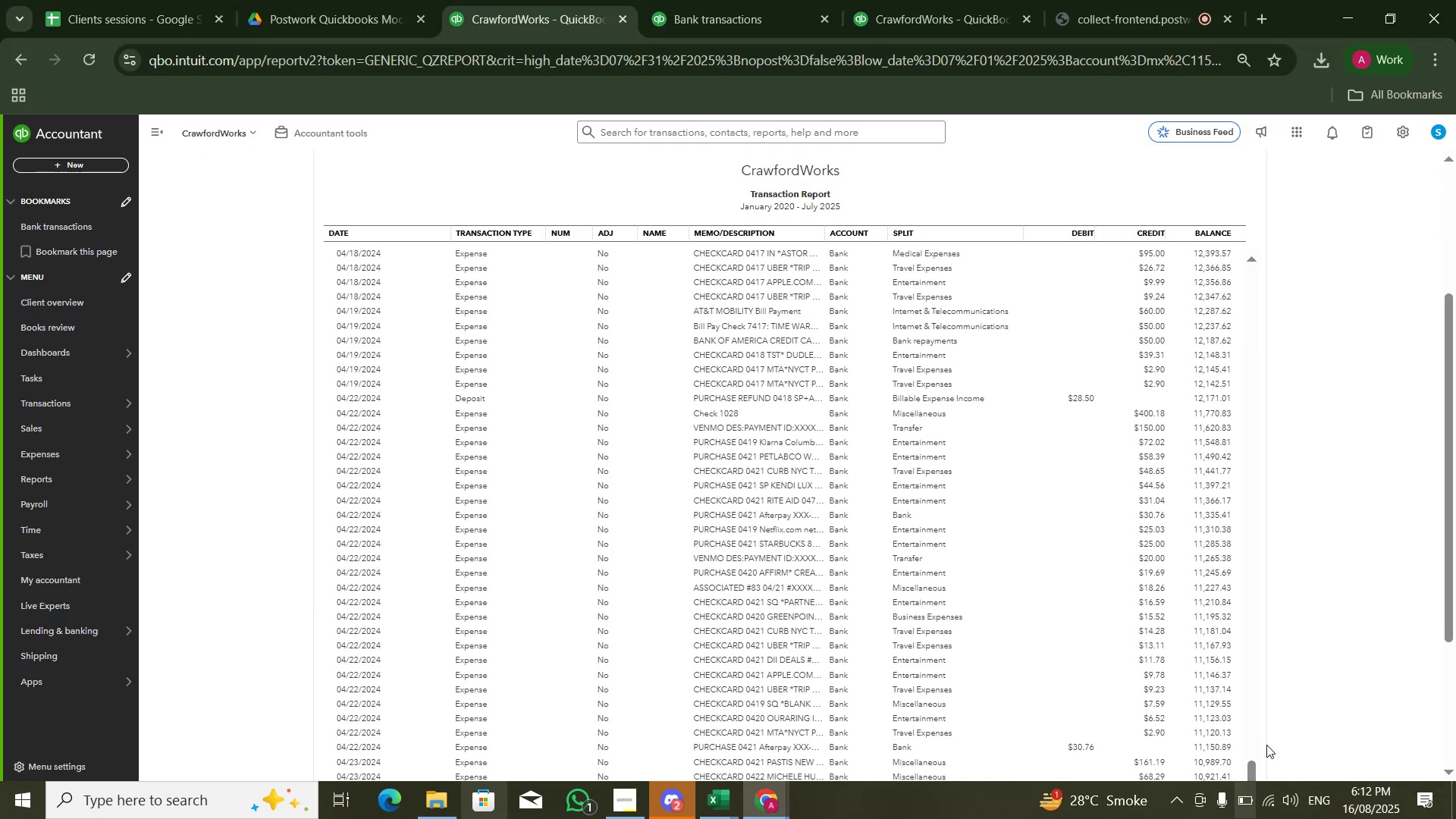 
scroll: coordinate [1281, 687], scroll_direction: down, amount: 3.0
 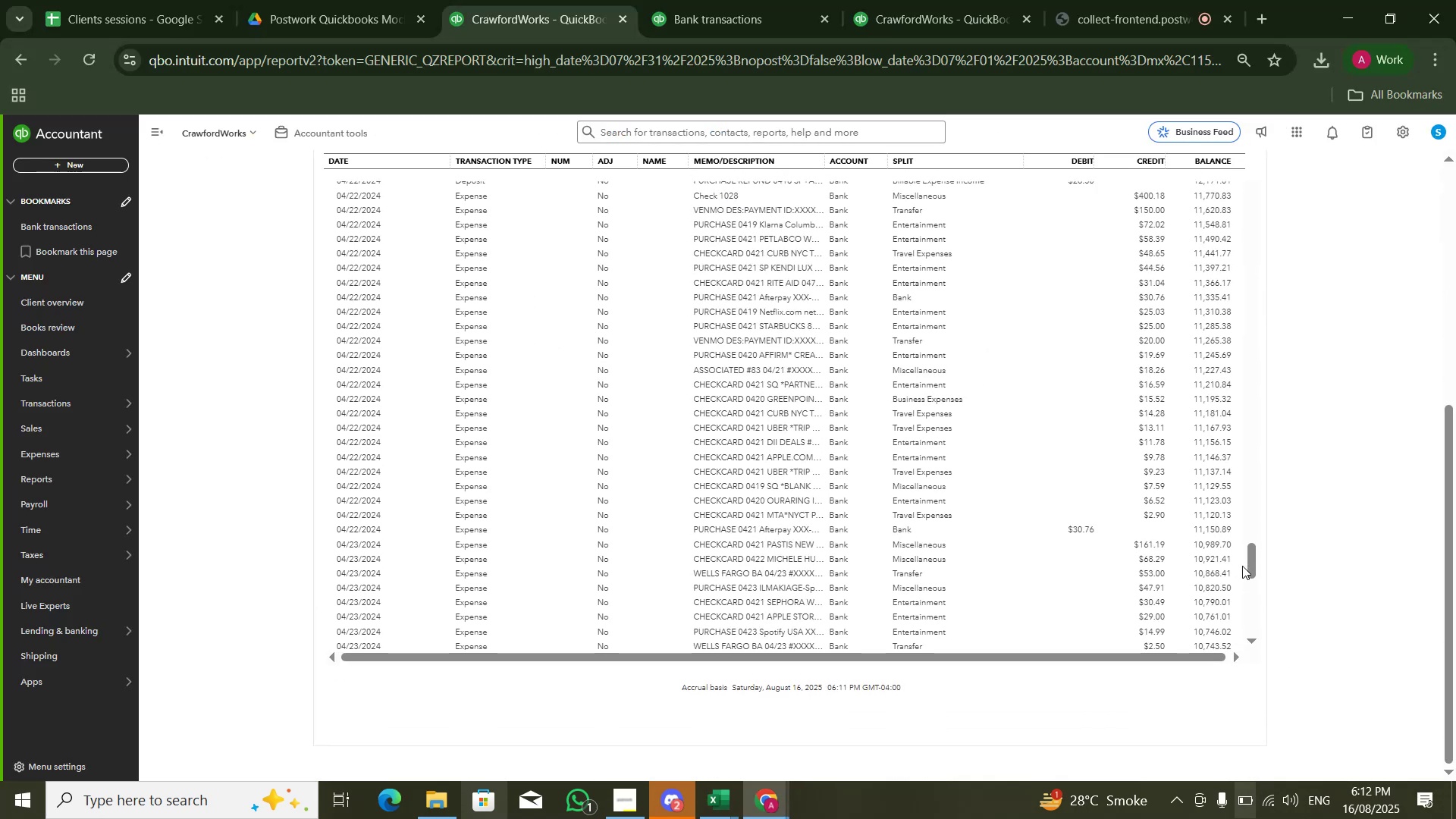 
left_click_drag(start_coordinate=[1250, 563], to_coordinate=[1254, 673])
 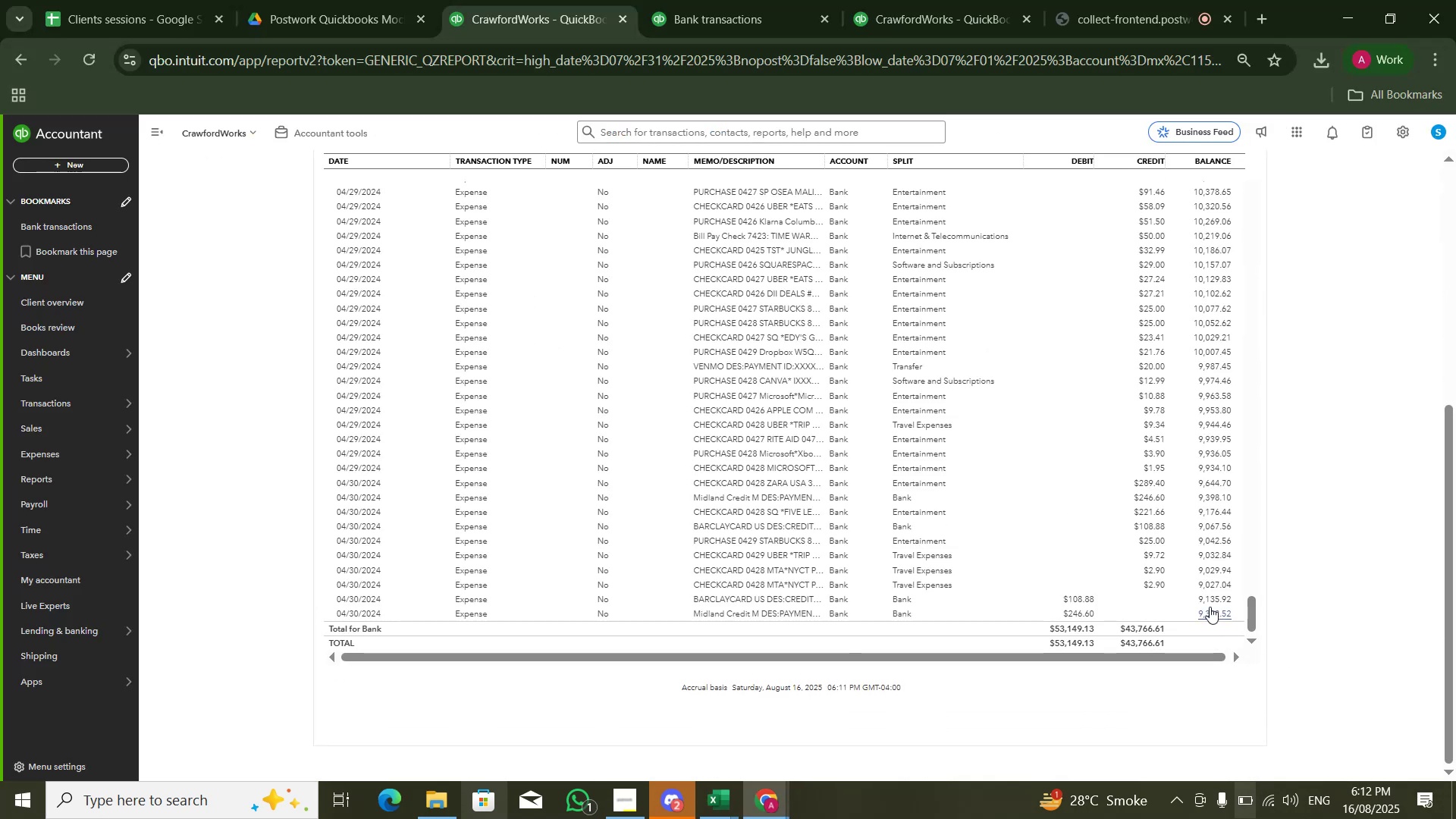 
key(Alt+Tab)
 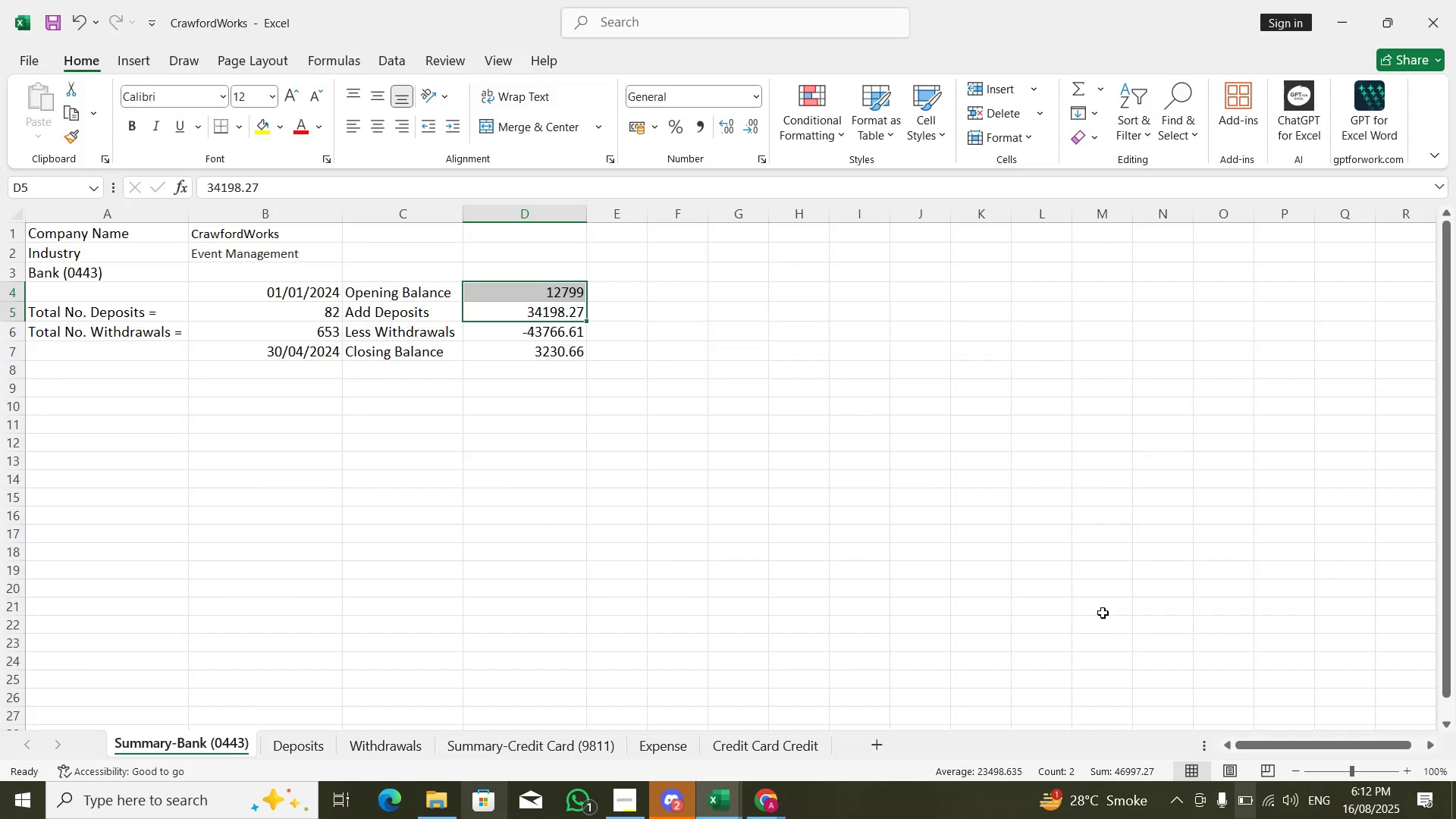 
key(Alt+AltLeft)
 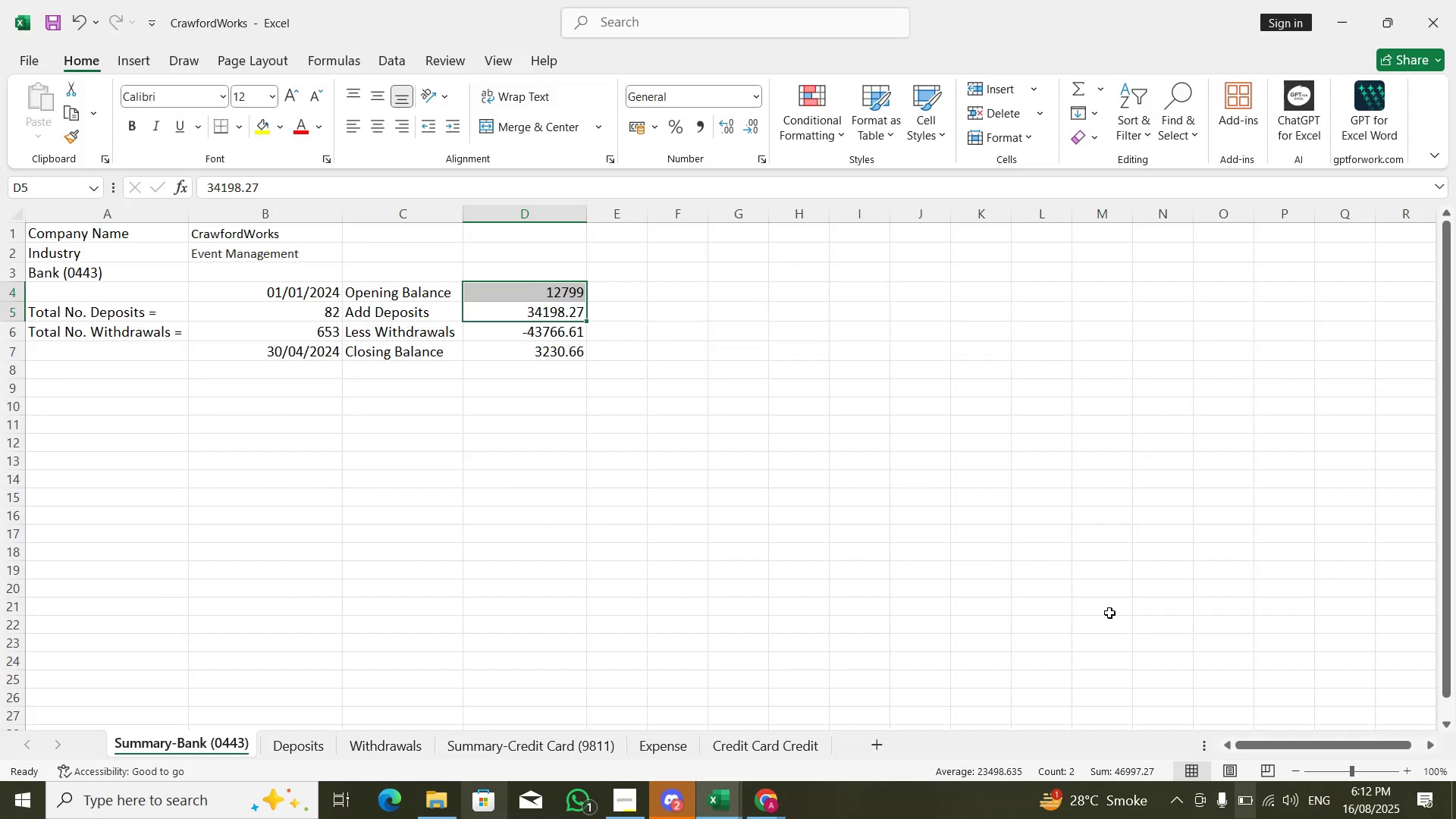 
key(Alt+Tab)
 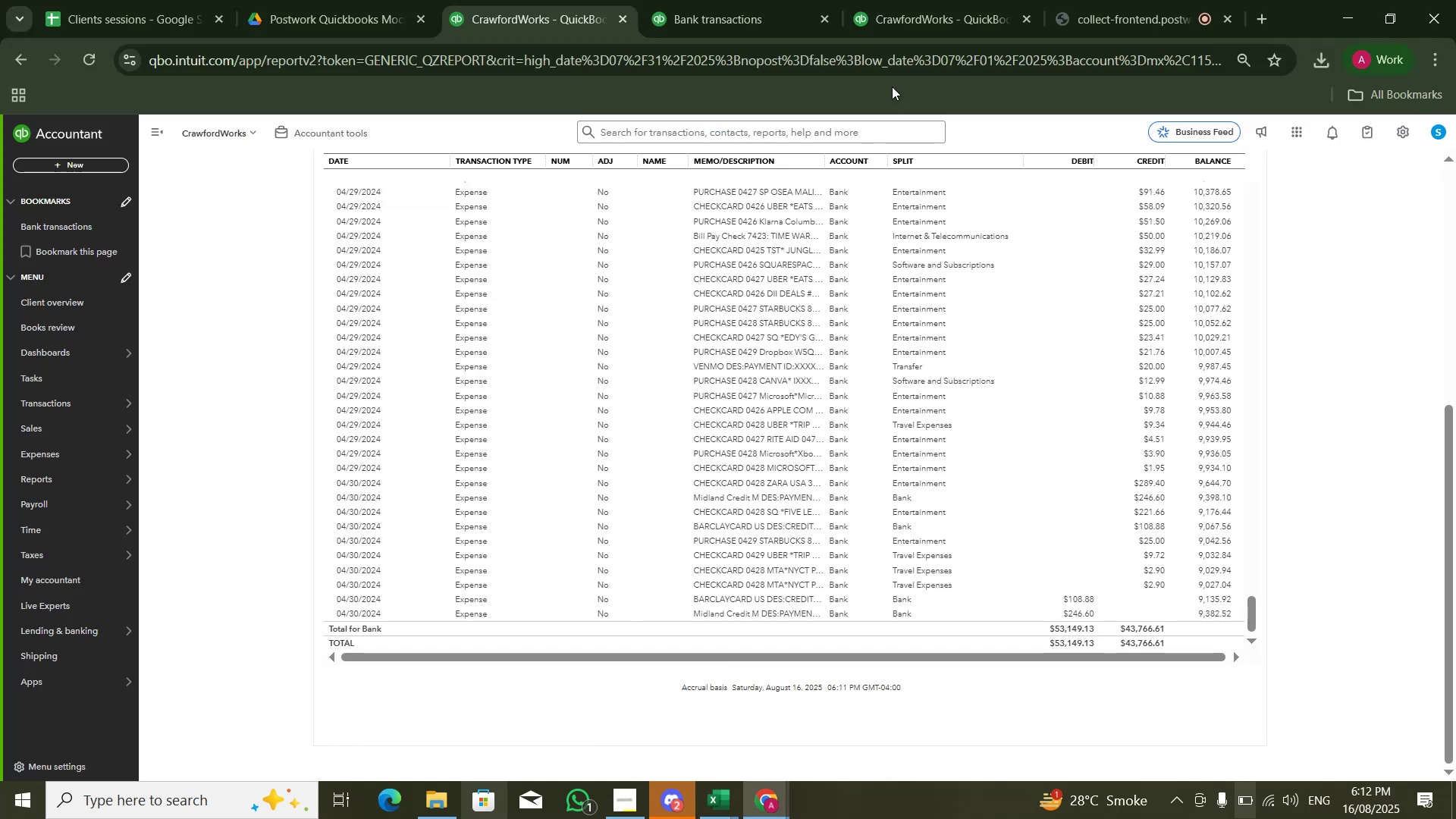 
left_click([774, 0])
 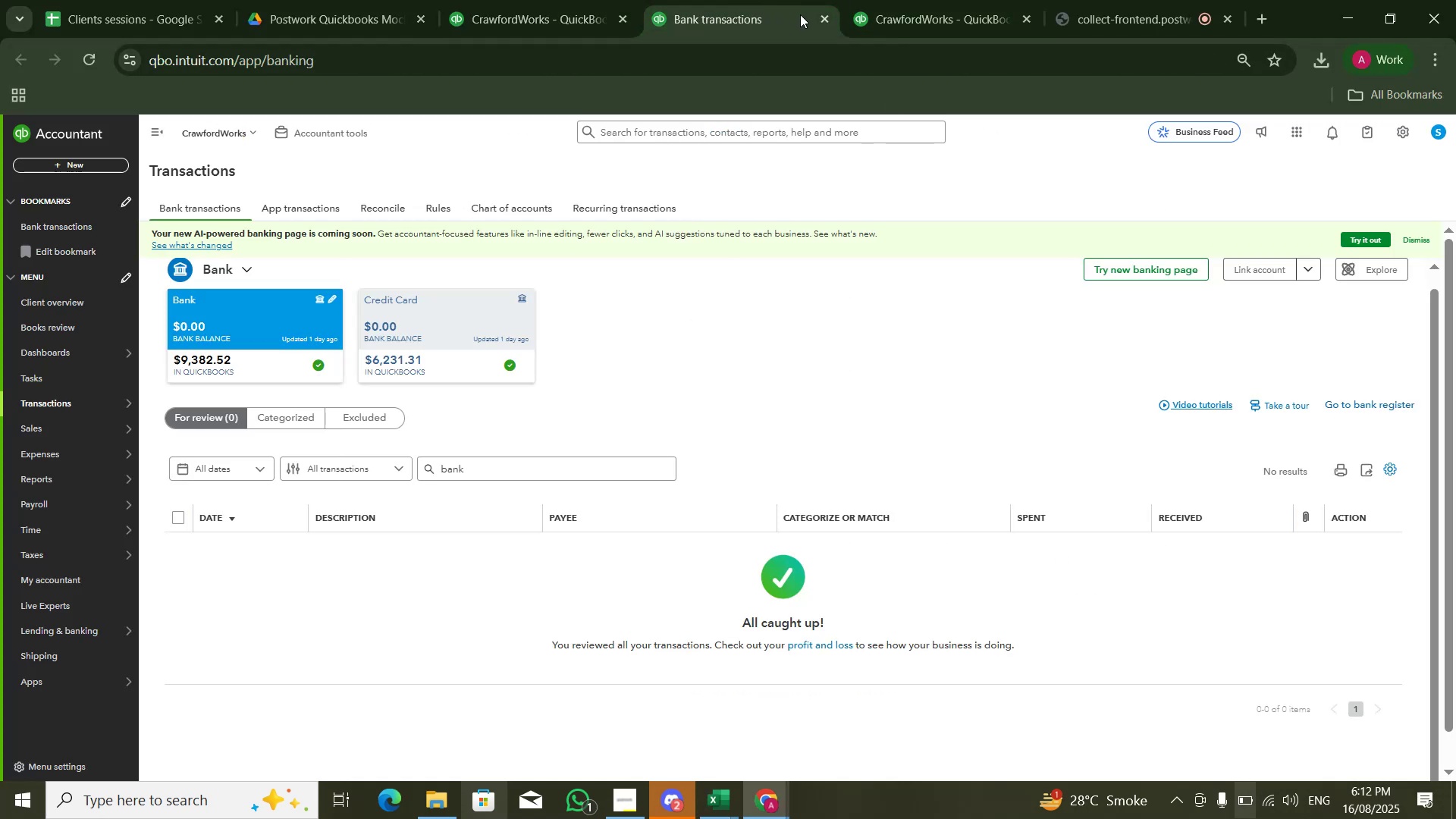 
left_click([897, 0])
 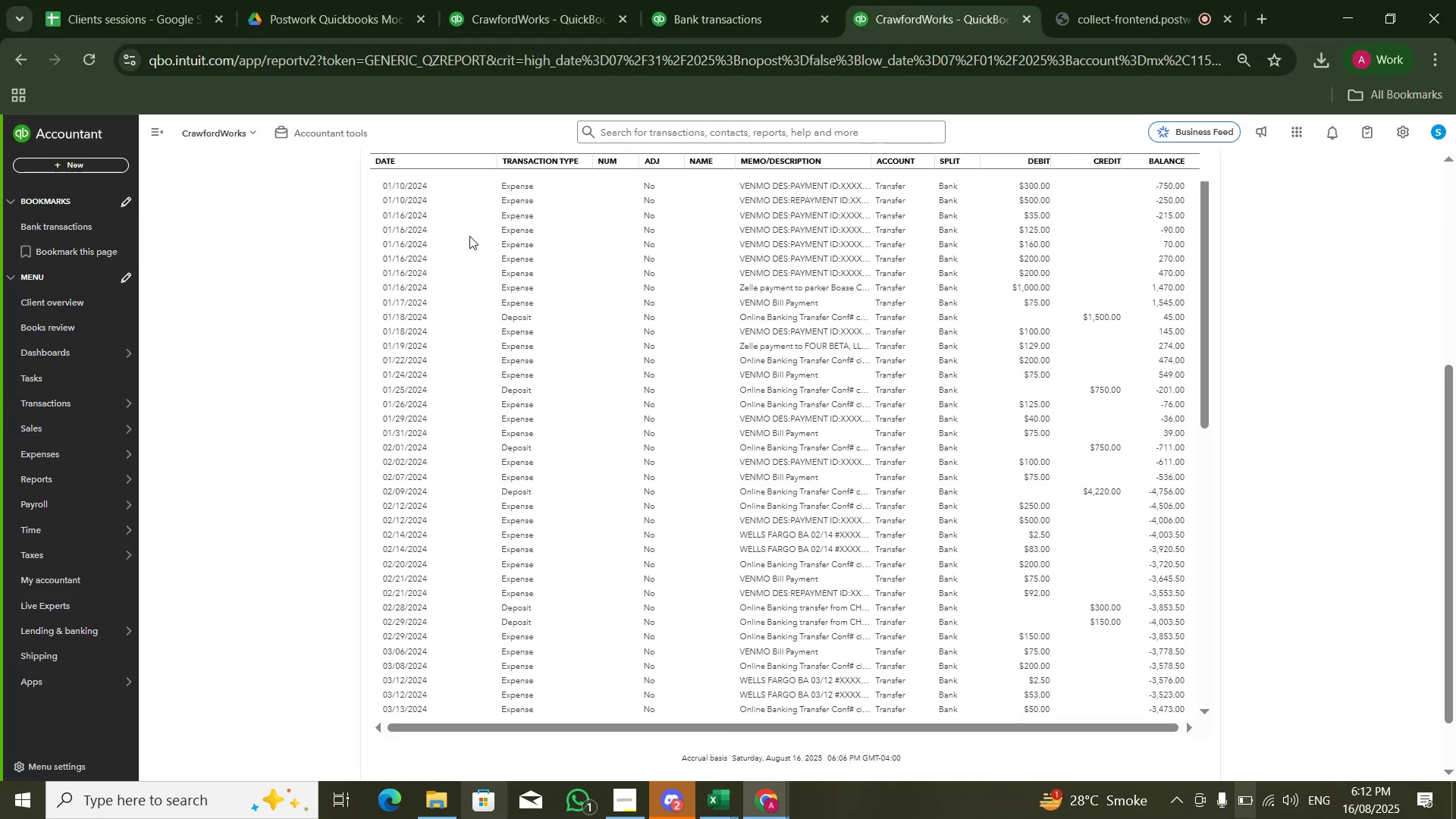 
scroll: coordinate [910, 363], scroll_direction: up, amount: 4.0
 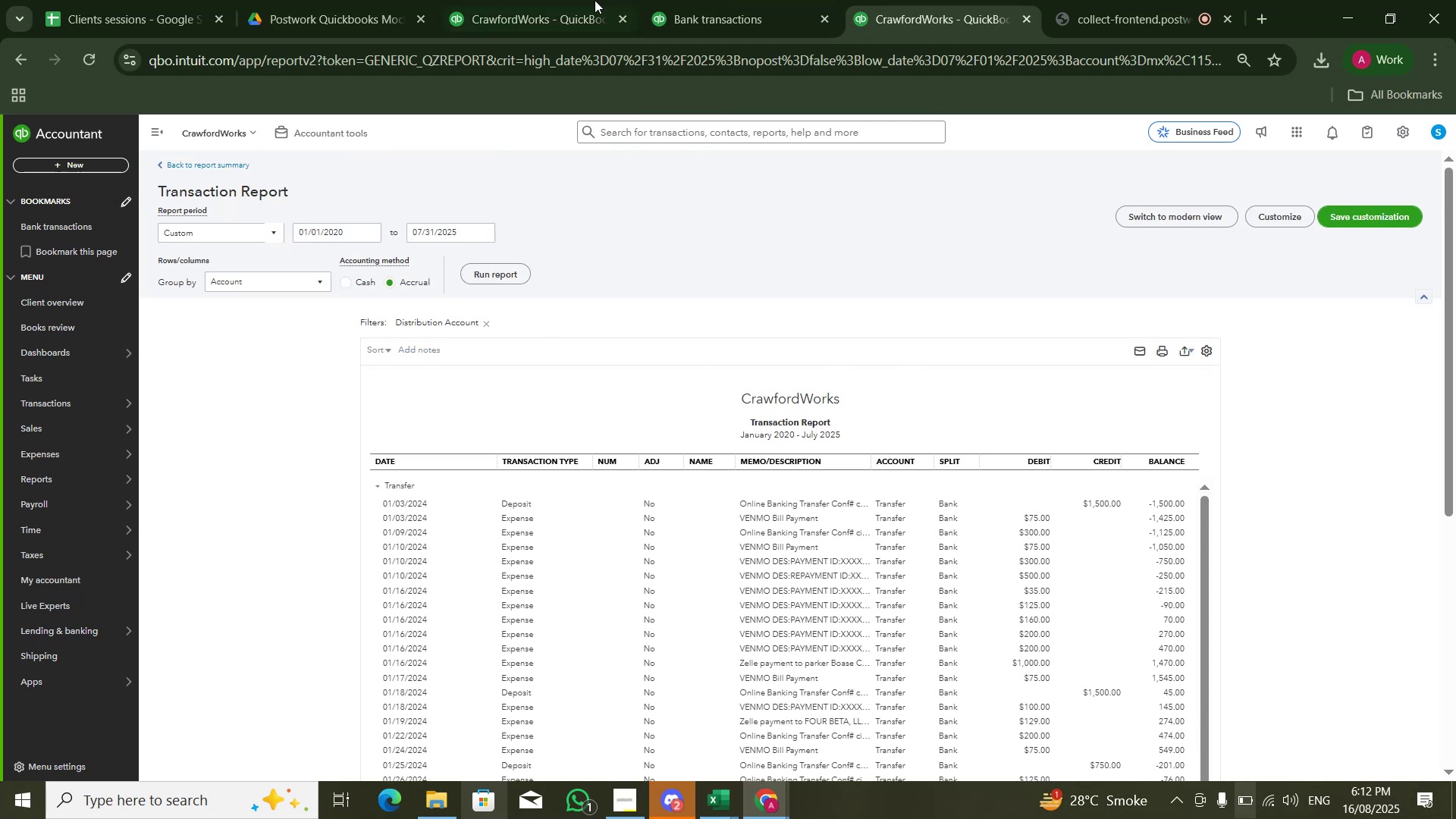 
left_click([643, 0])
 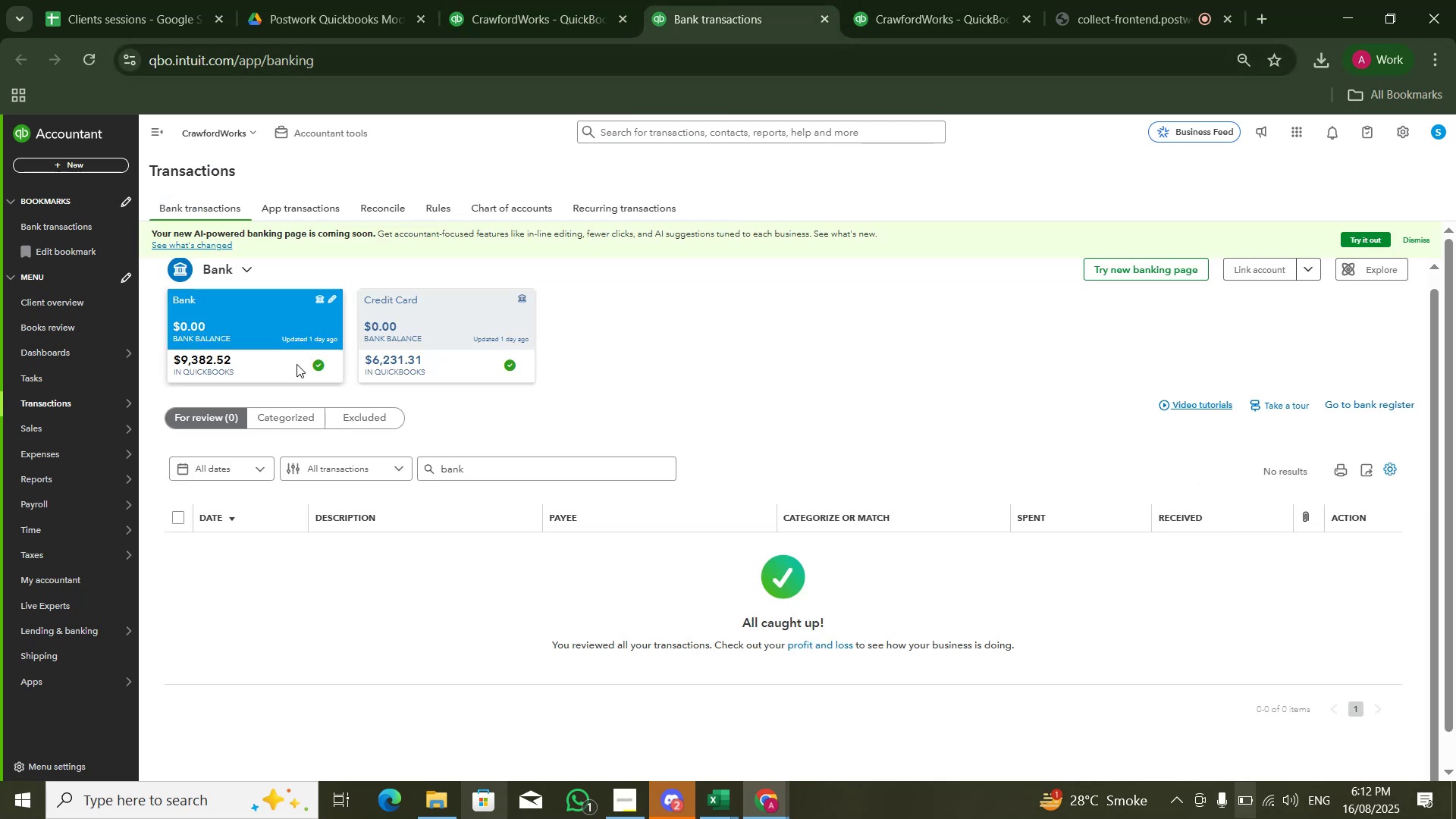 
left_click([267, 416])
 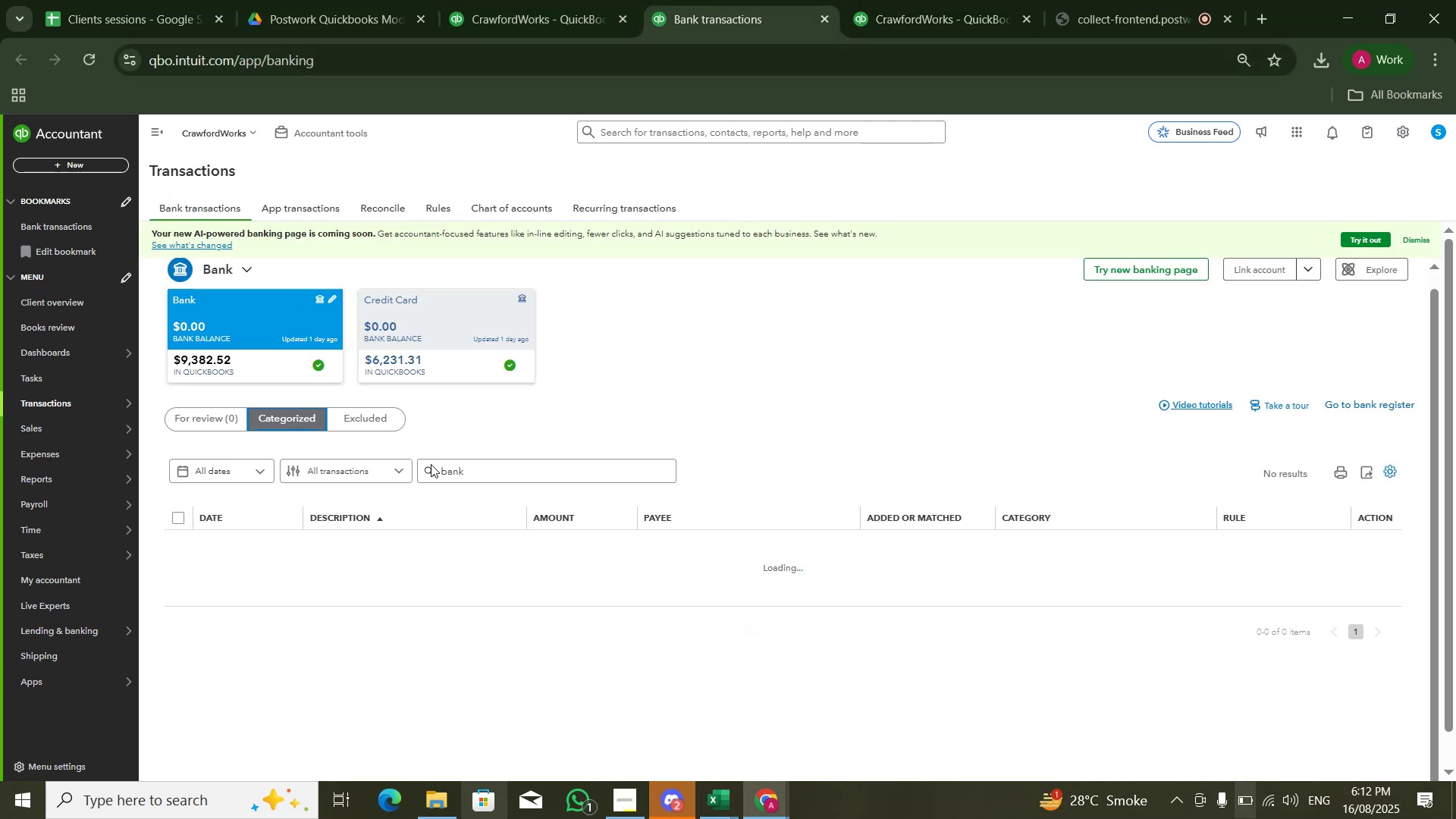 
left_click([474, 472])
 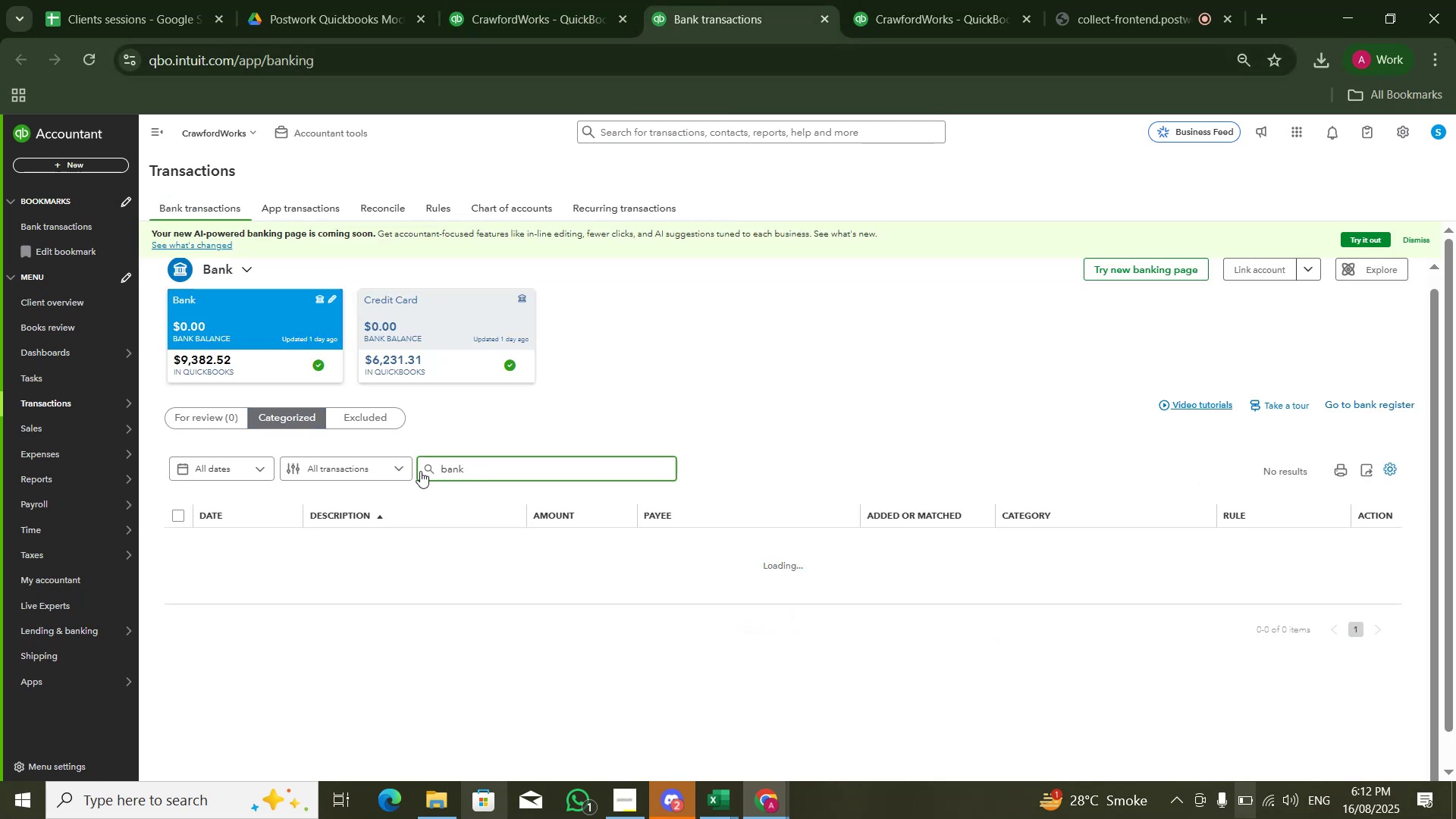 
type( transfer)
 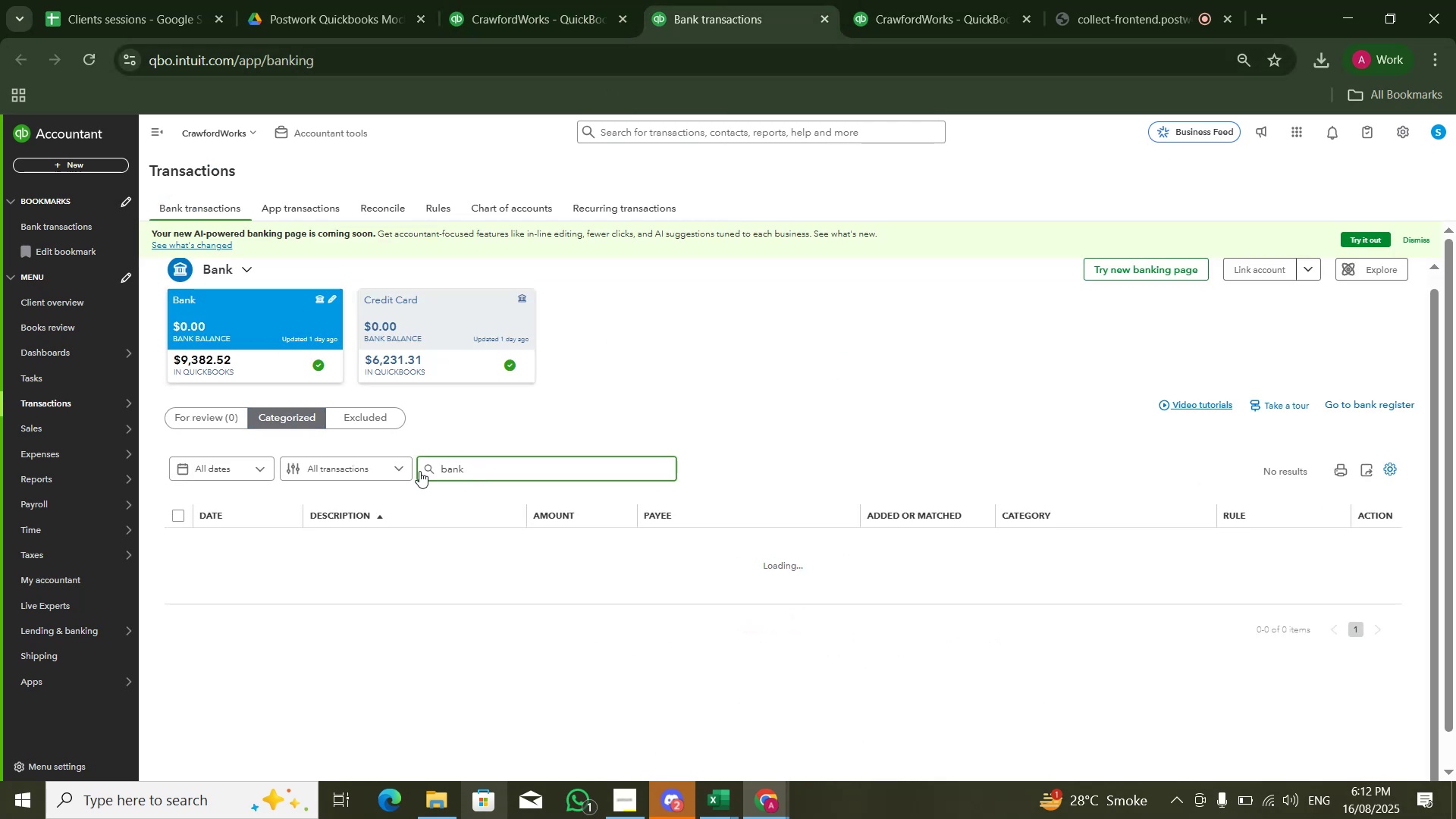 
left_click([480, 469])
 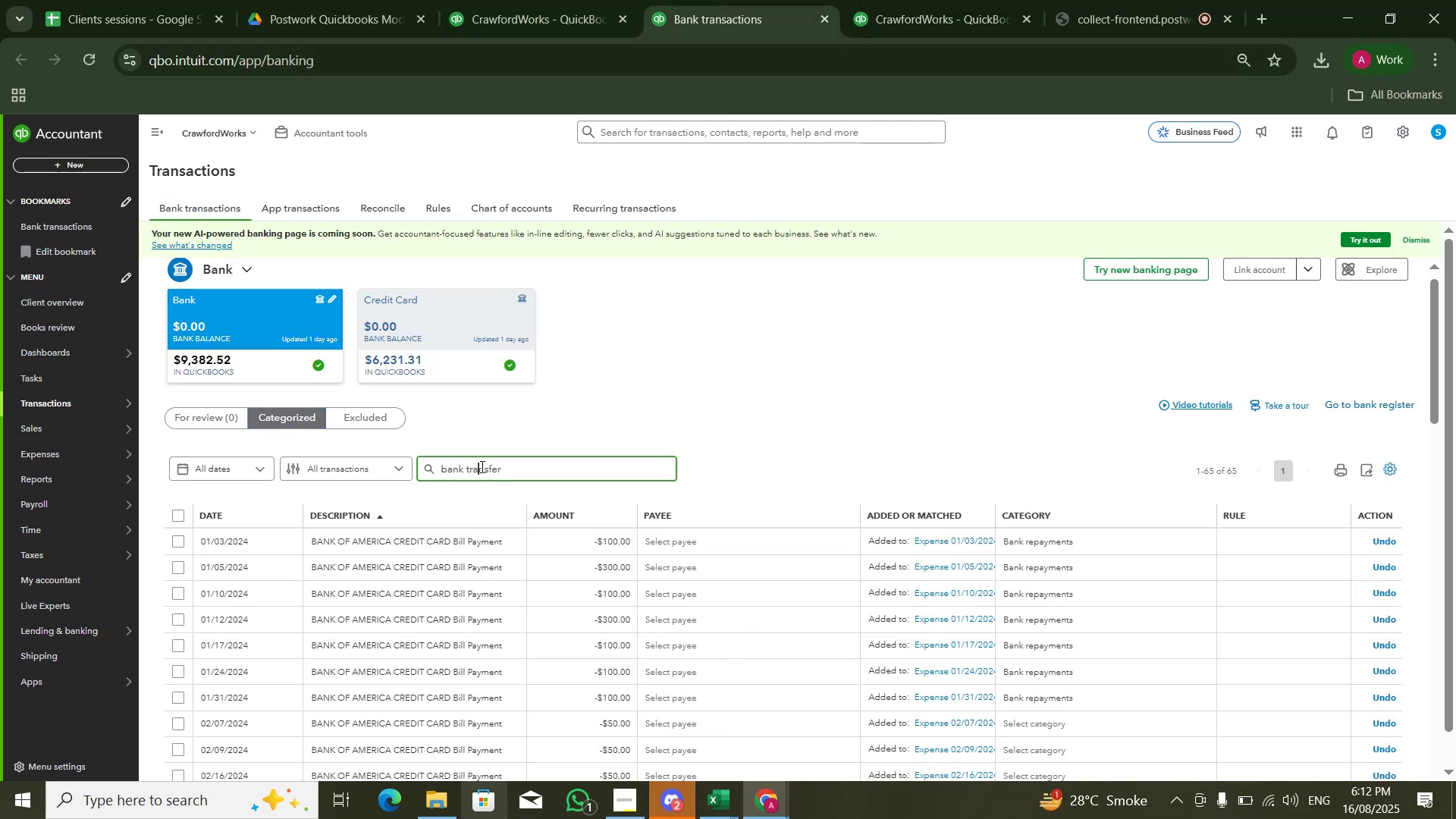 
left_click([522, 467])
 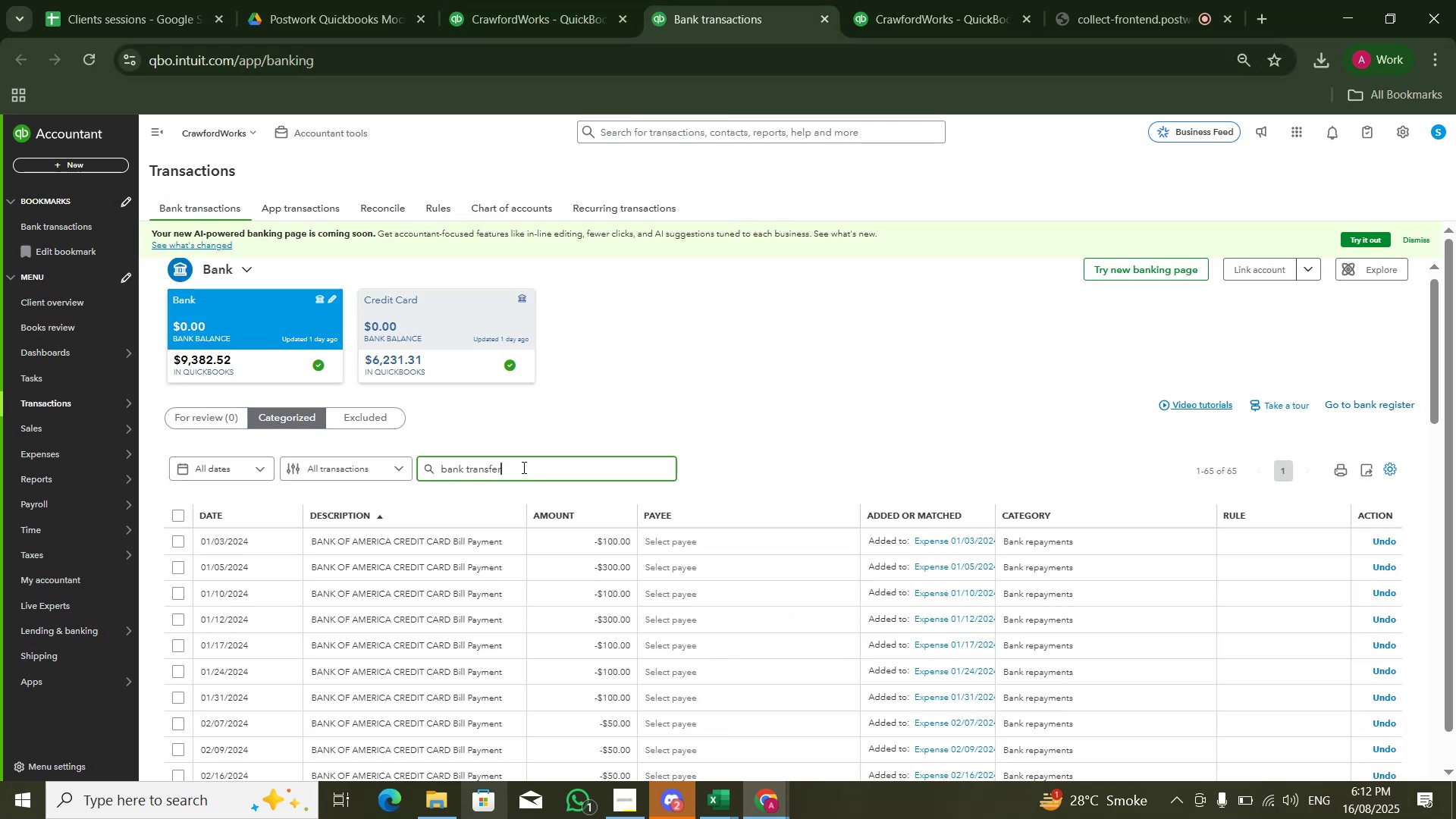 
key(NumpadEnter)
 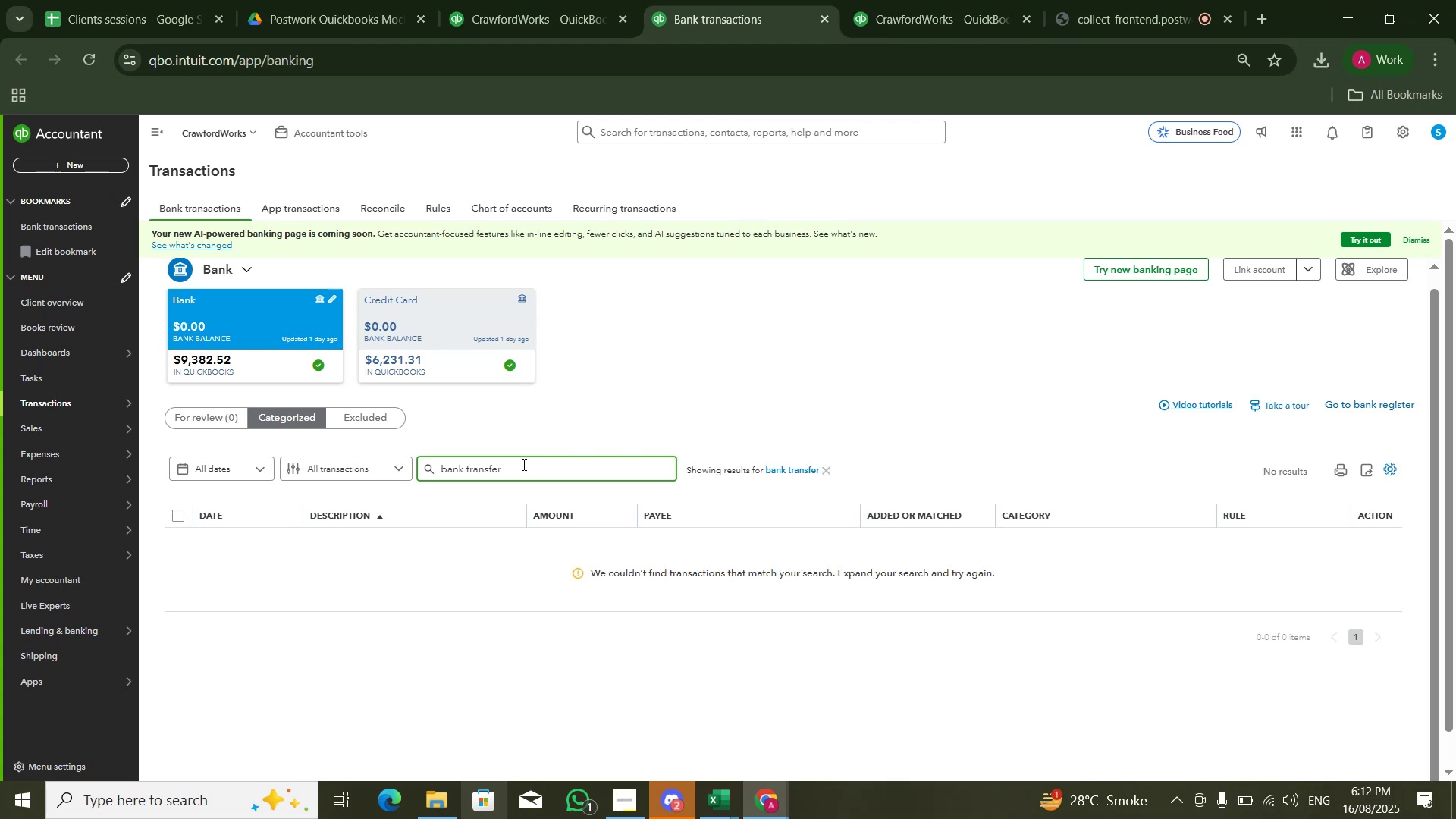 
wait(8.2)
 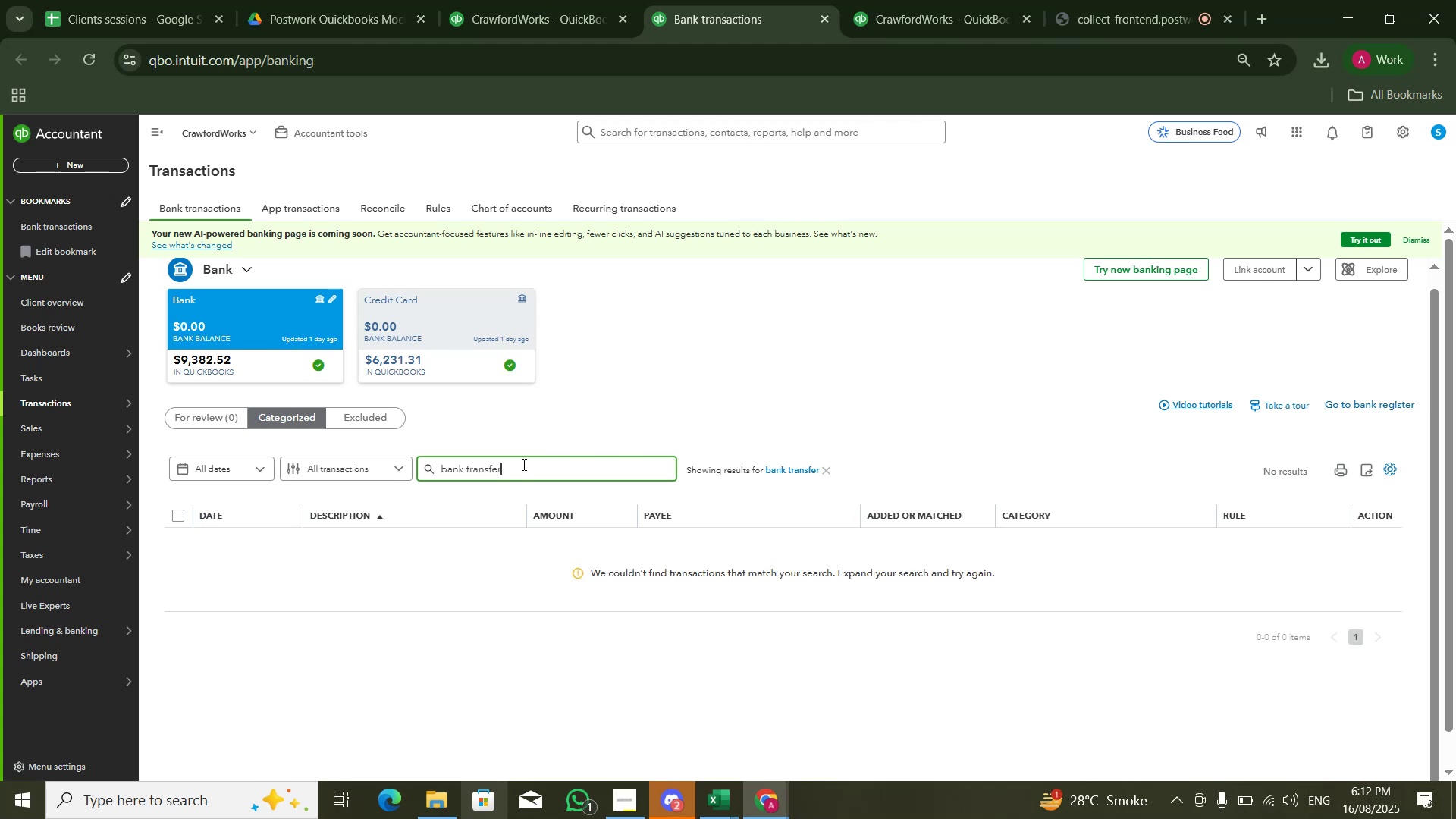 
key(Control+ArrowLeft)
 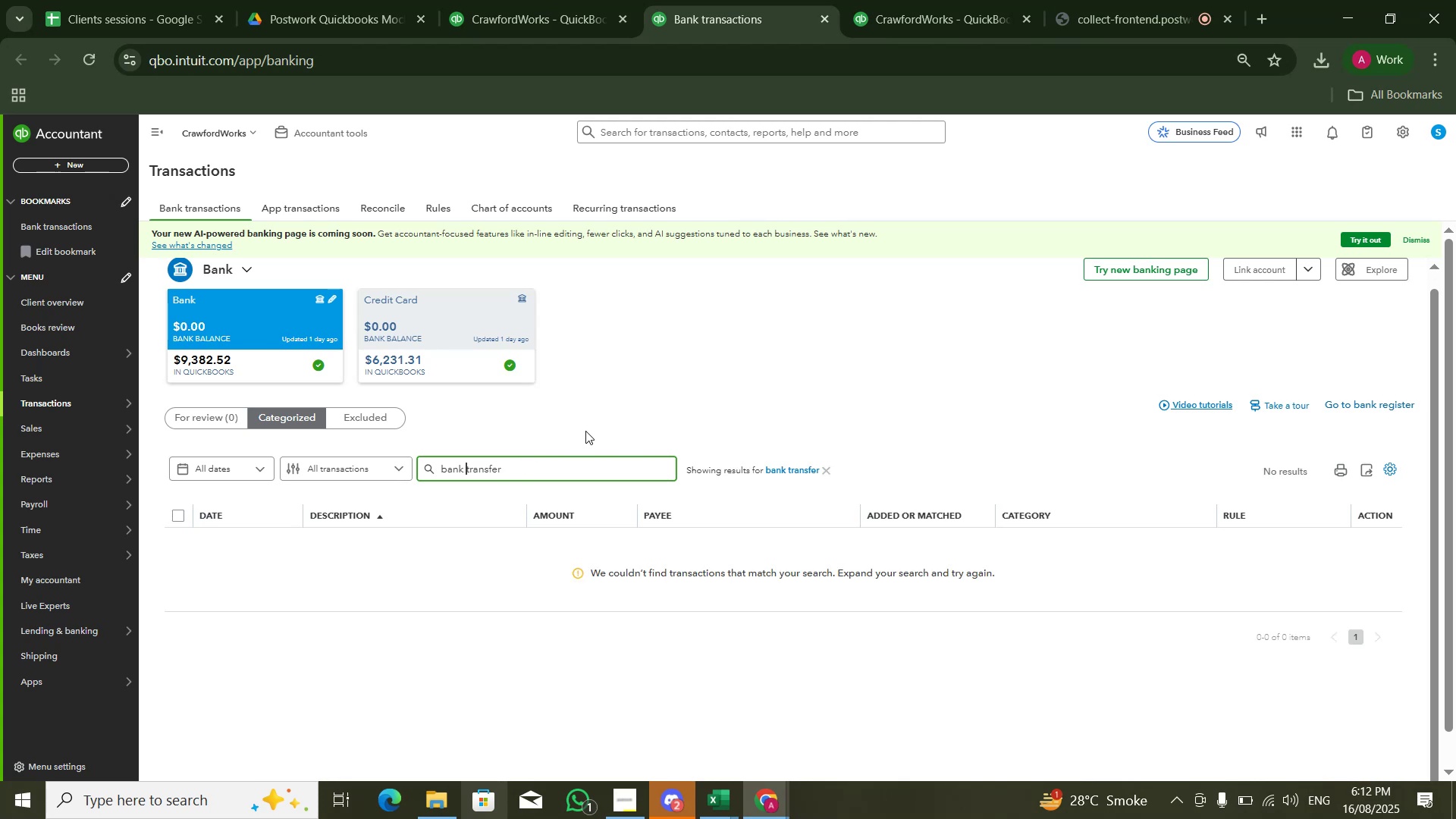 
key(Control+Shift+ArrowLeft)
 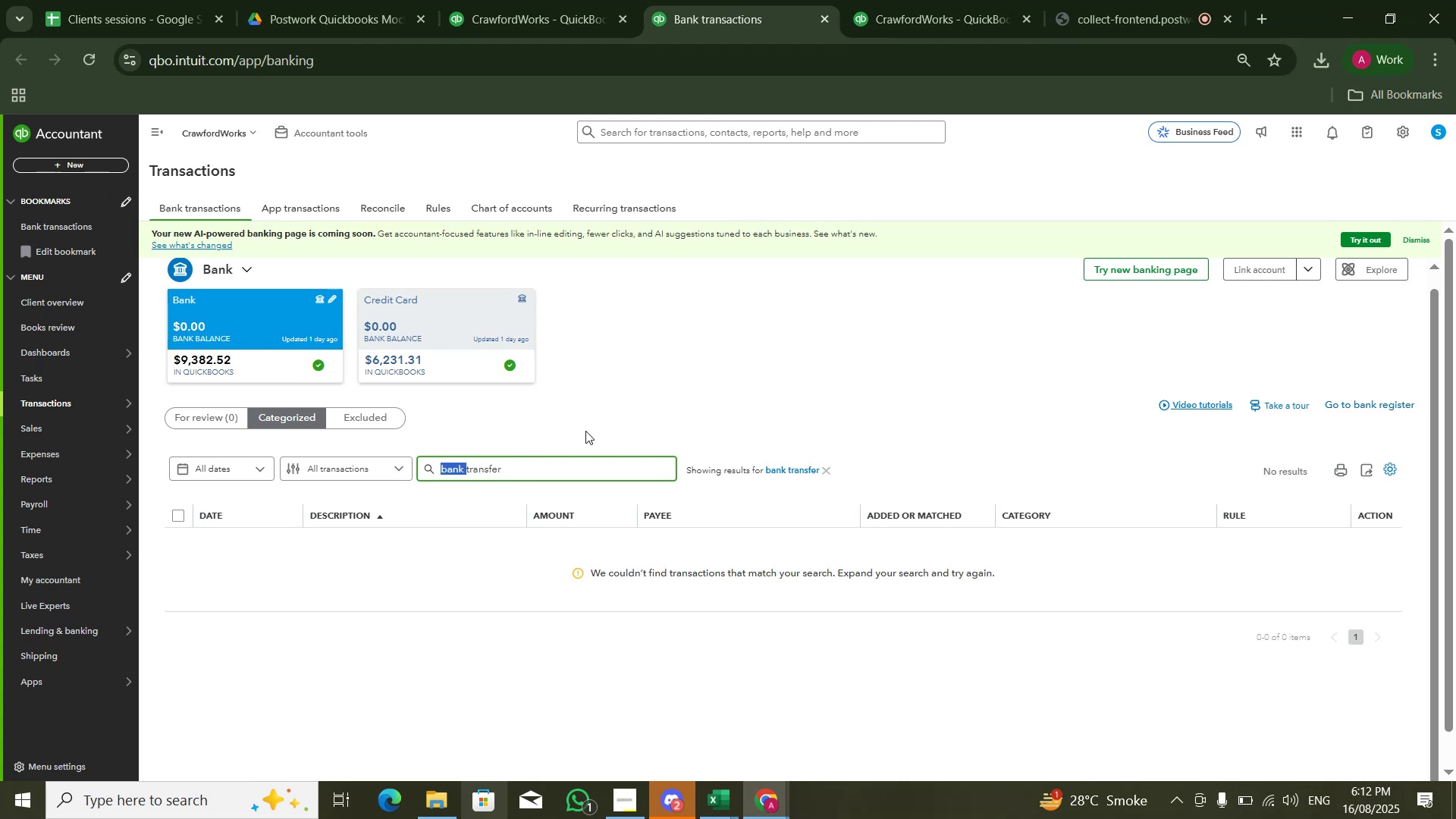 
key(Backspace)
 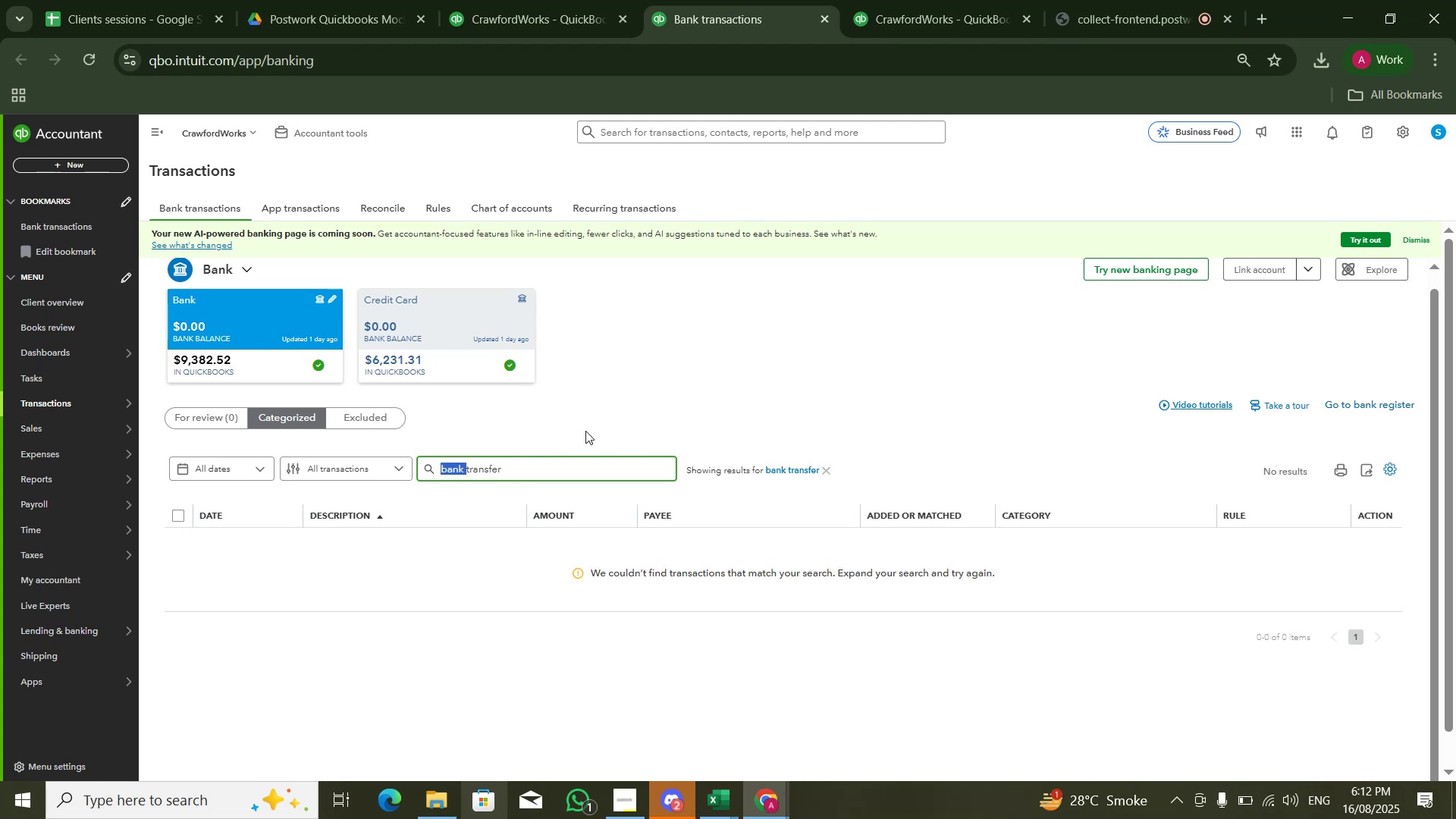 
key(Enter)
 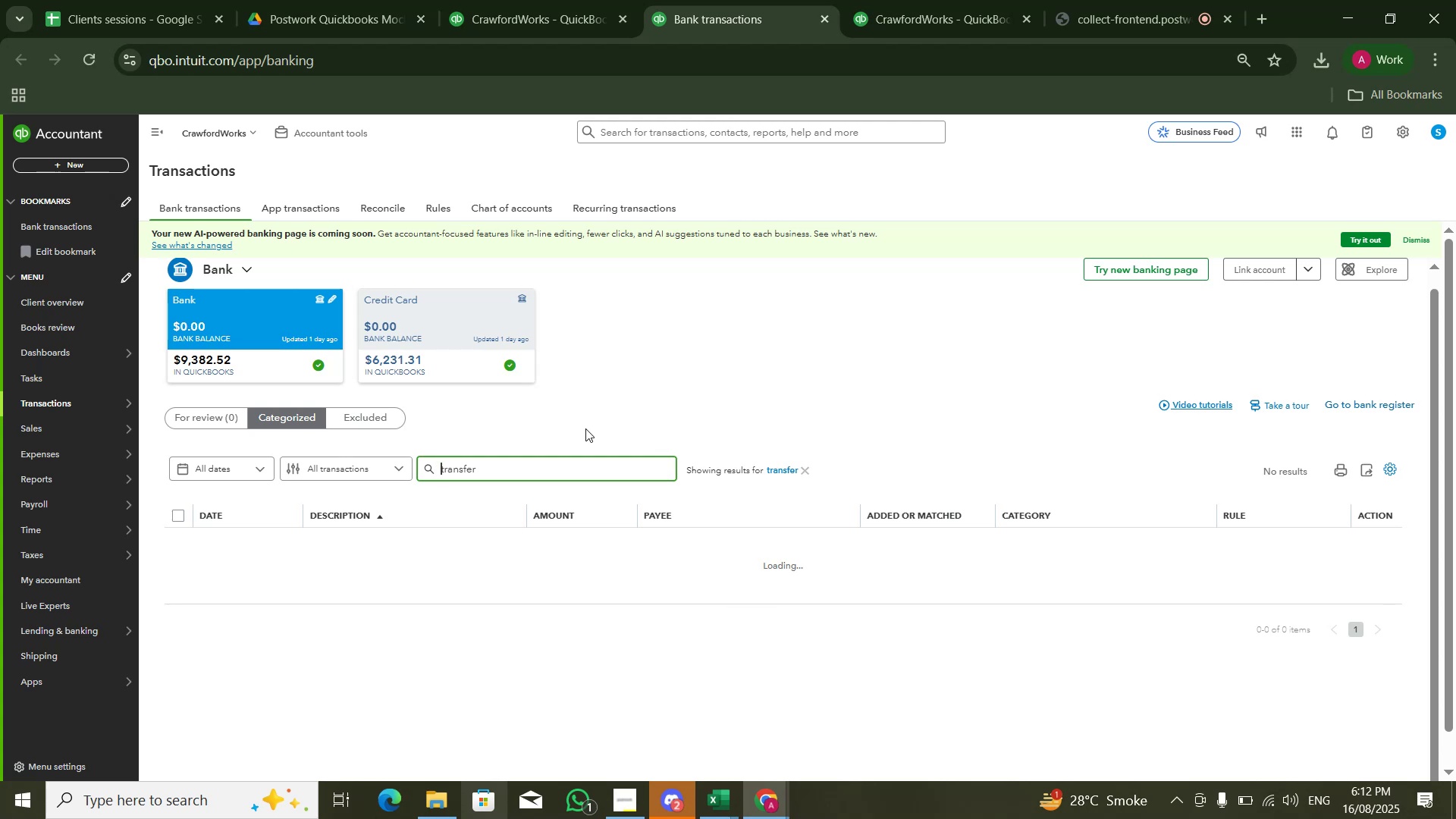 
wait(6.75)
 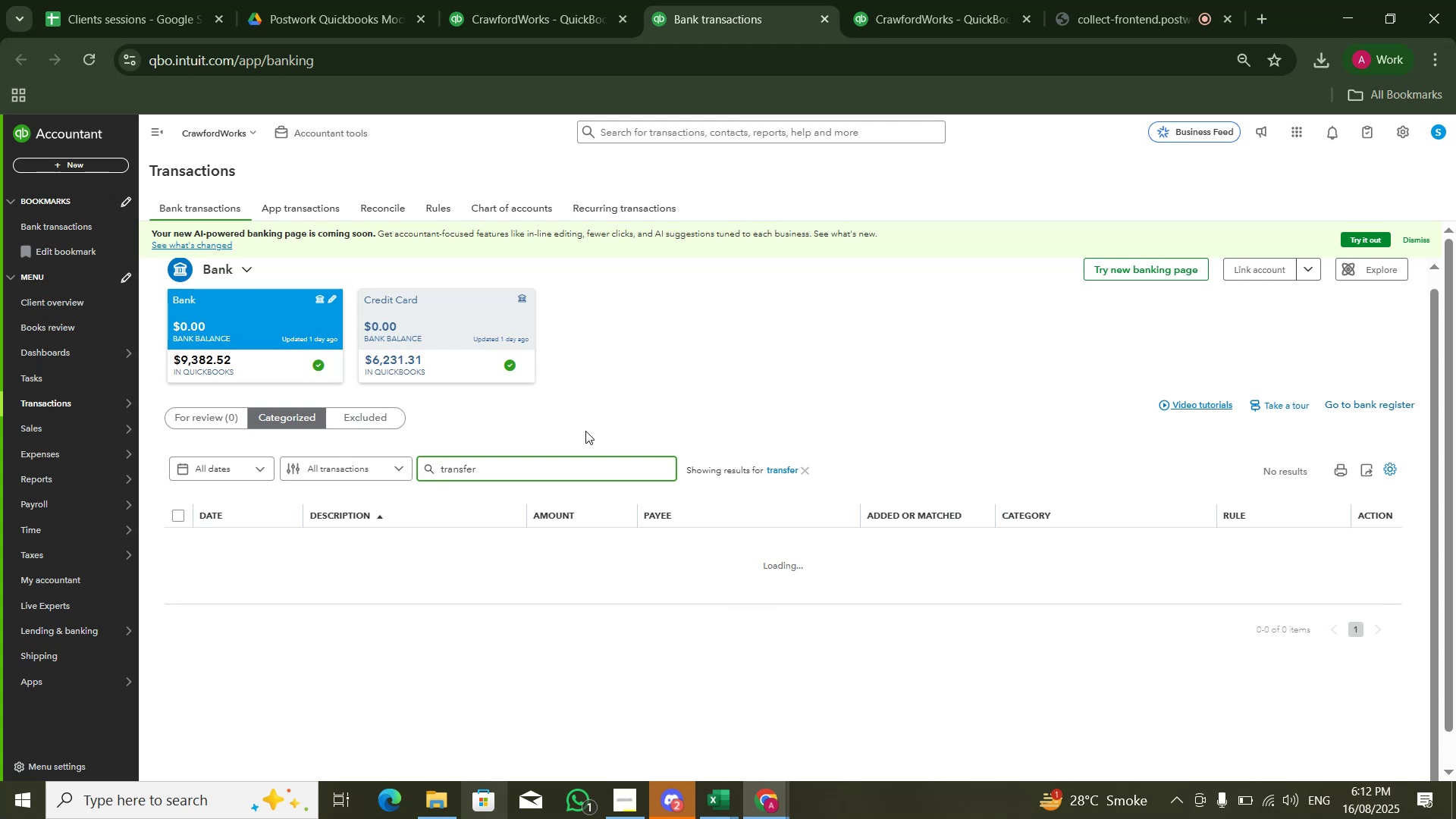 
scroll: coordinate [1081, 635], scroll_direction: none, amount: 0.0
 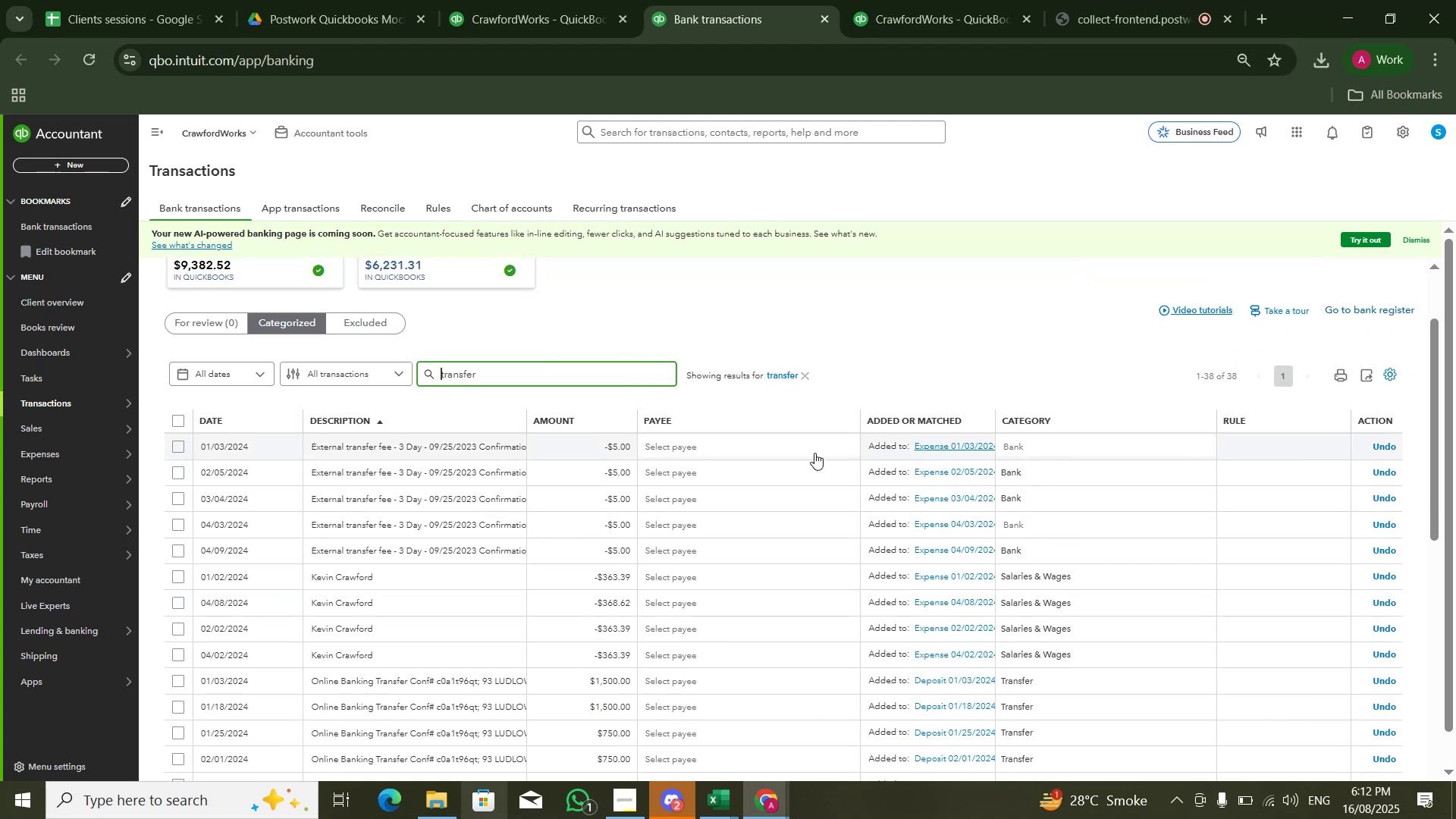 
scroll: coordinate [919, 551], scroll_direction: down, amount: 4.0
 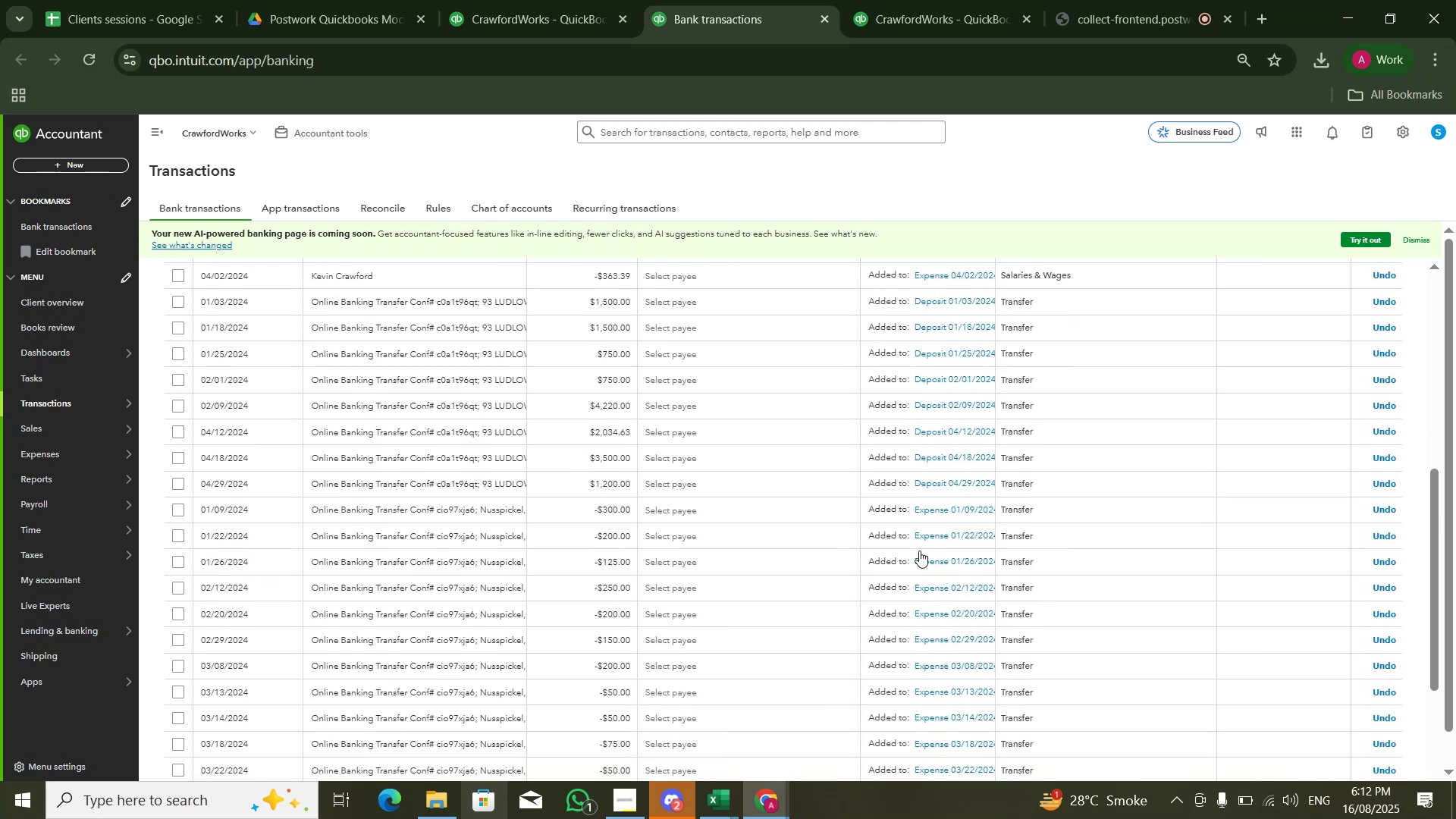 
scroll: coordinate [921, 548], scroll_direction: up, amount: 3.0
 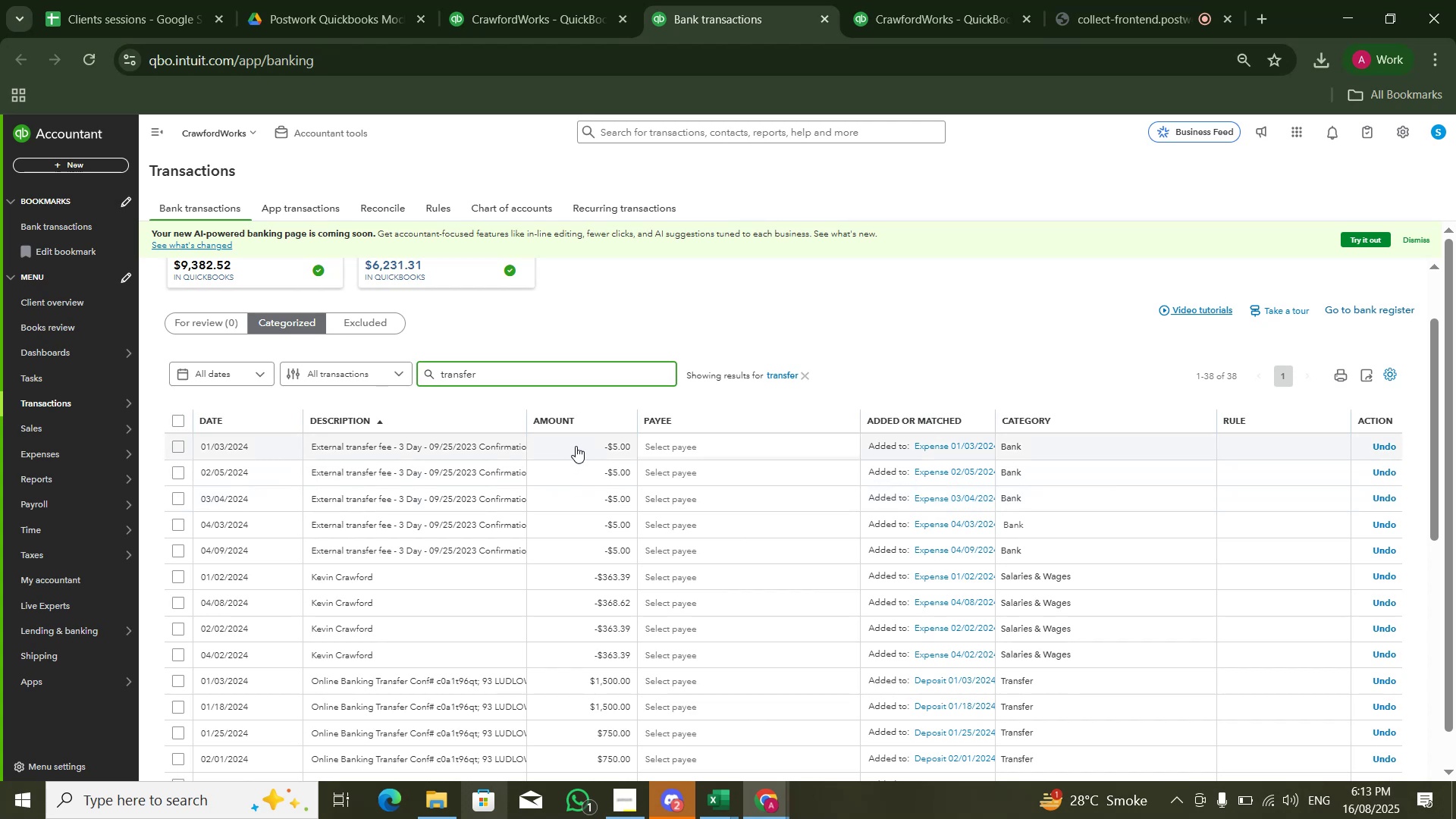 
wait(7.31)
 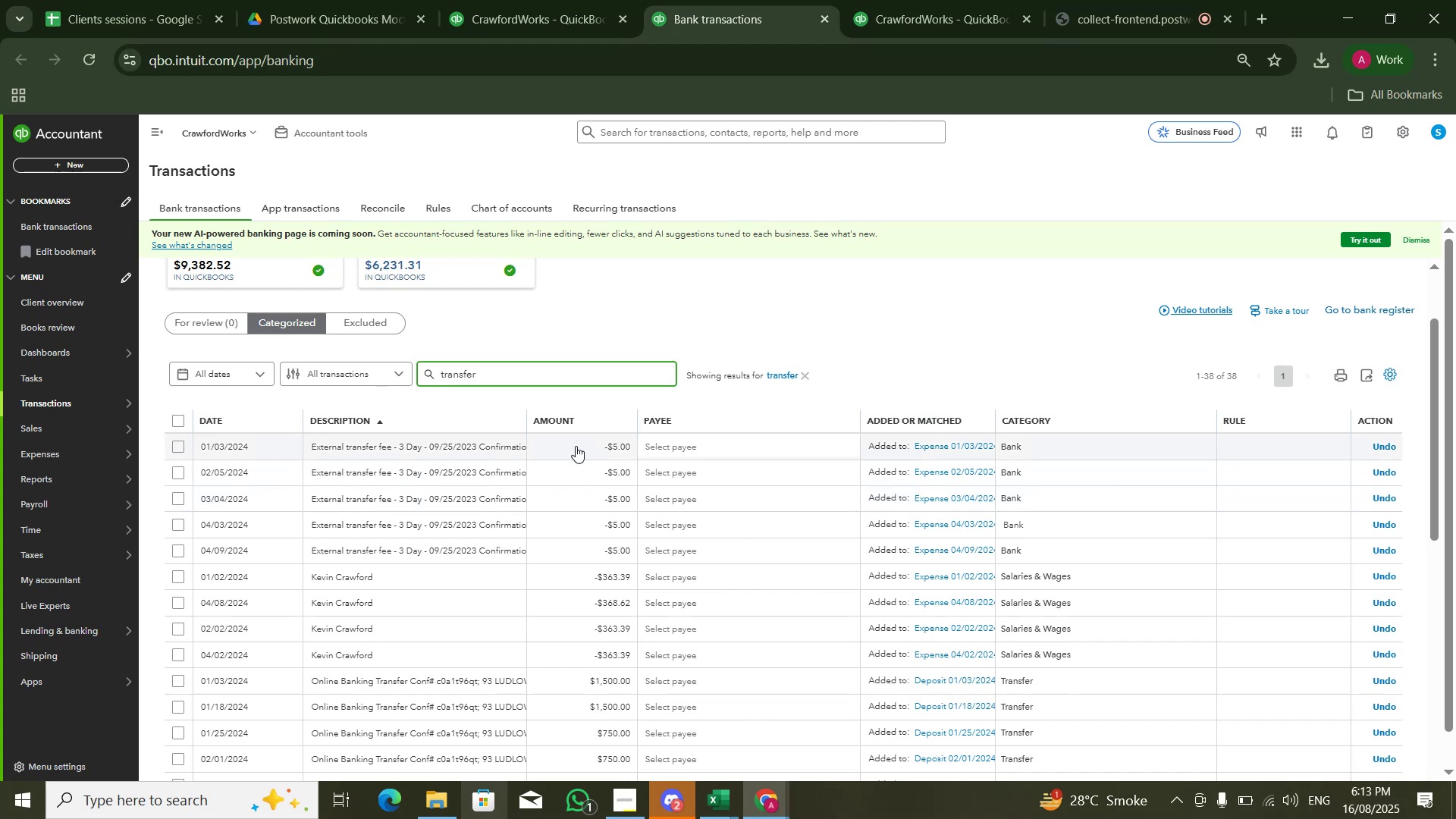 
left_click([1019, 446])
 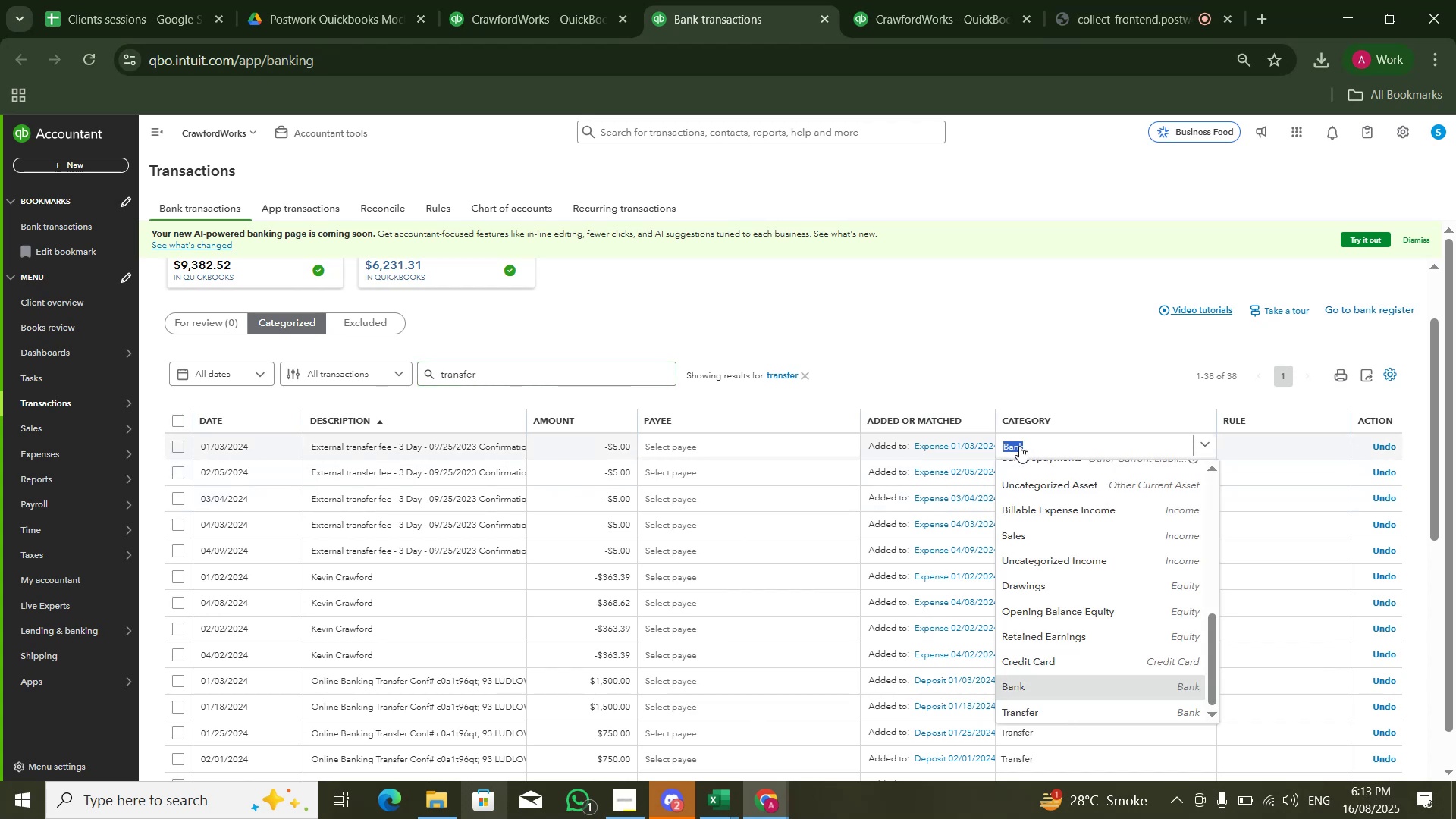 
type(Bank)
 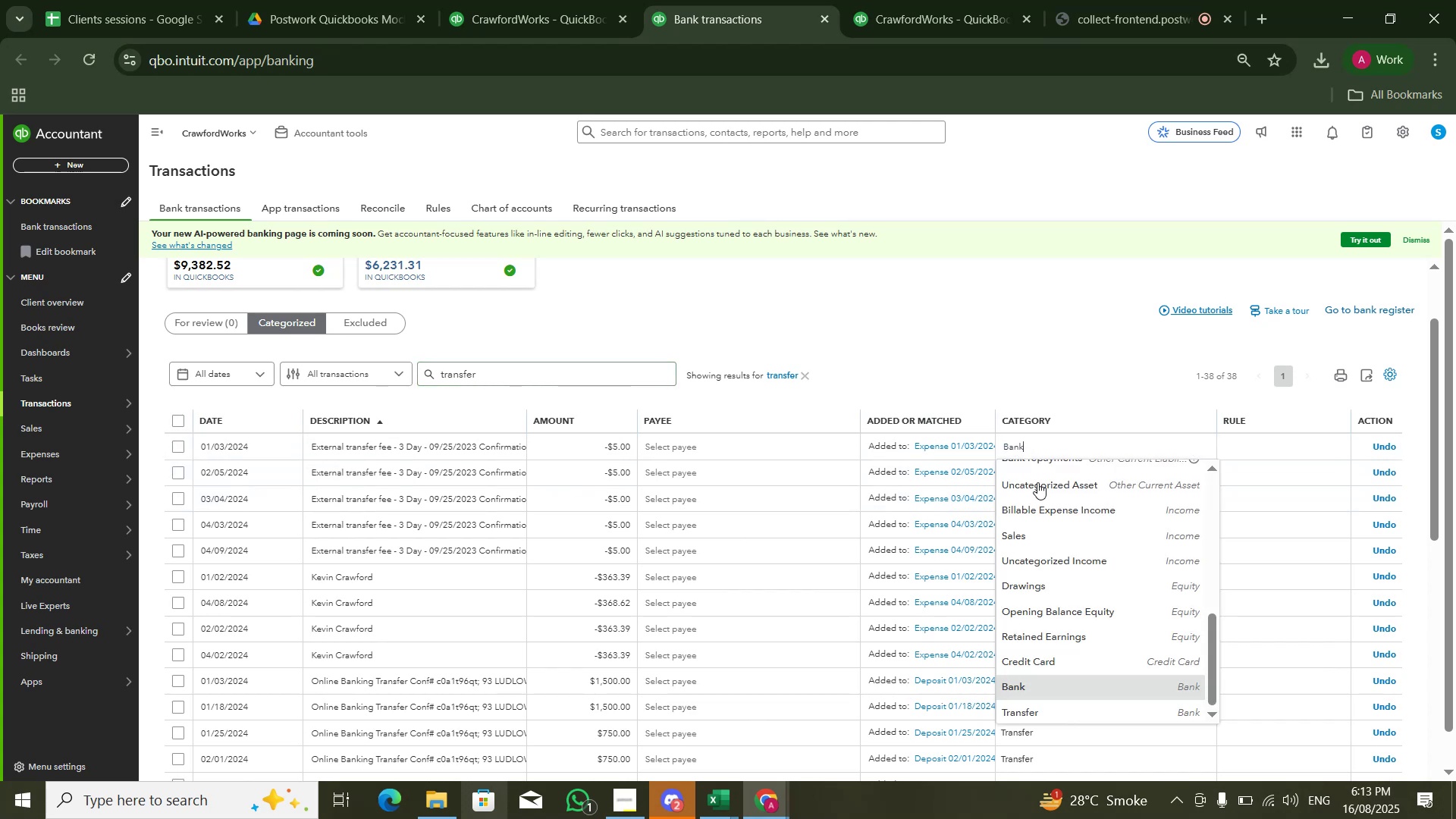 
scroll: coordinate [1100, 549], scroll_direction: up, amount: 11.0
 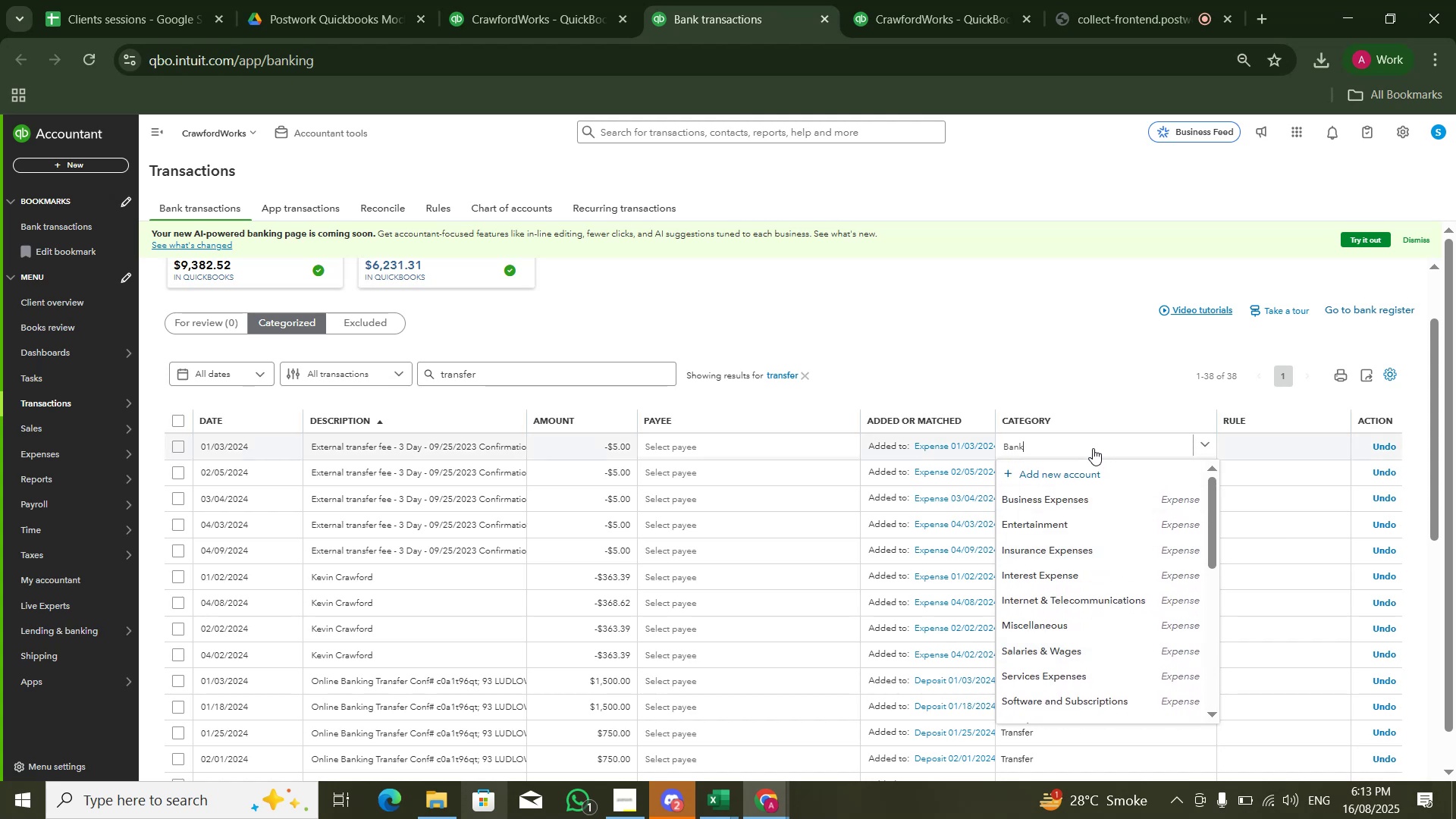 
double_click([1093, 448])
 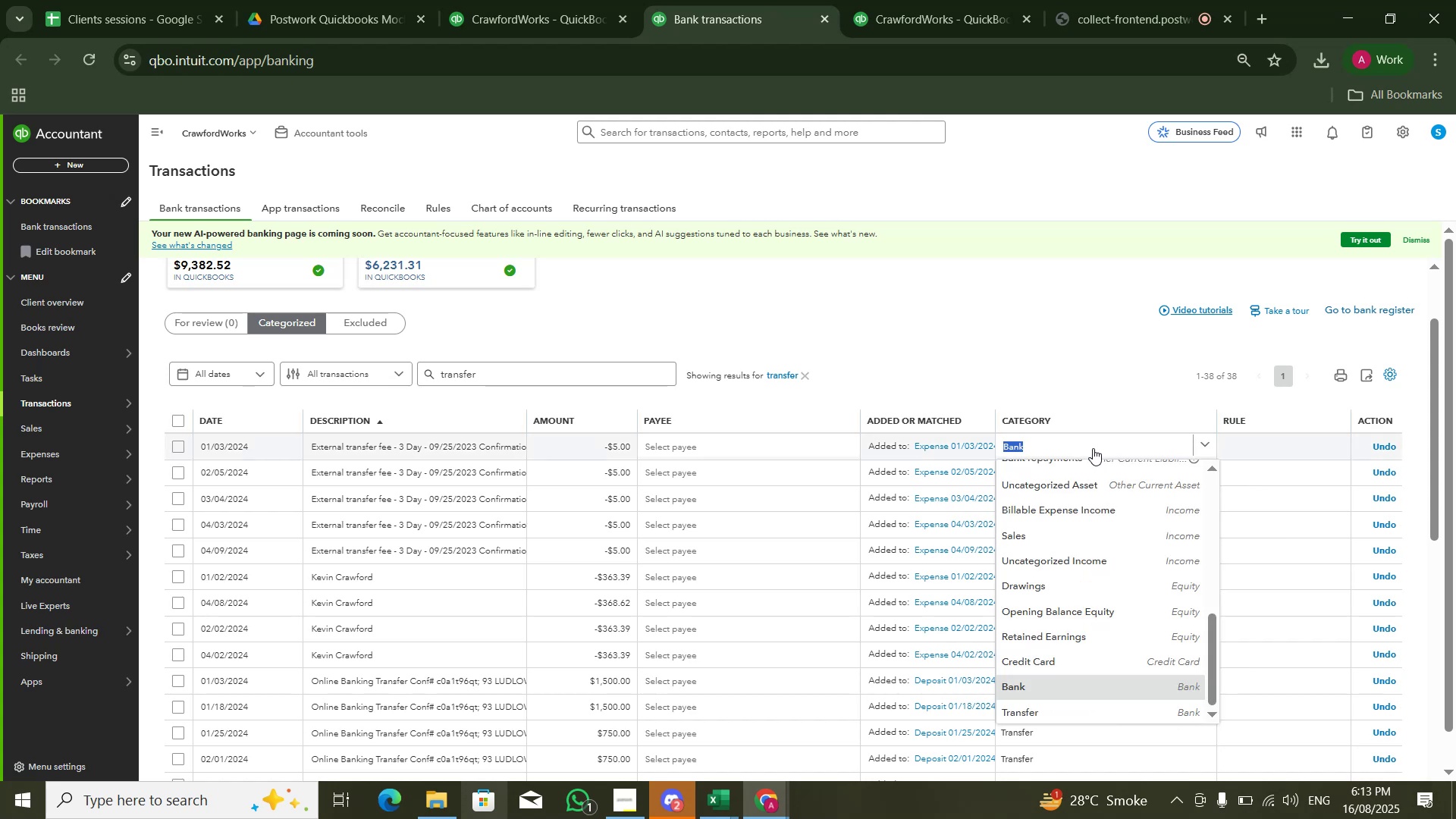 
type(Bank charges)
 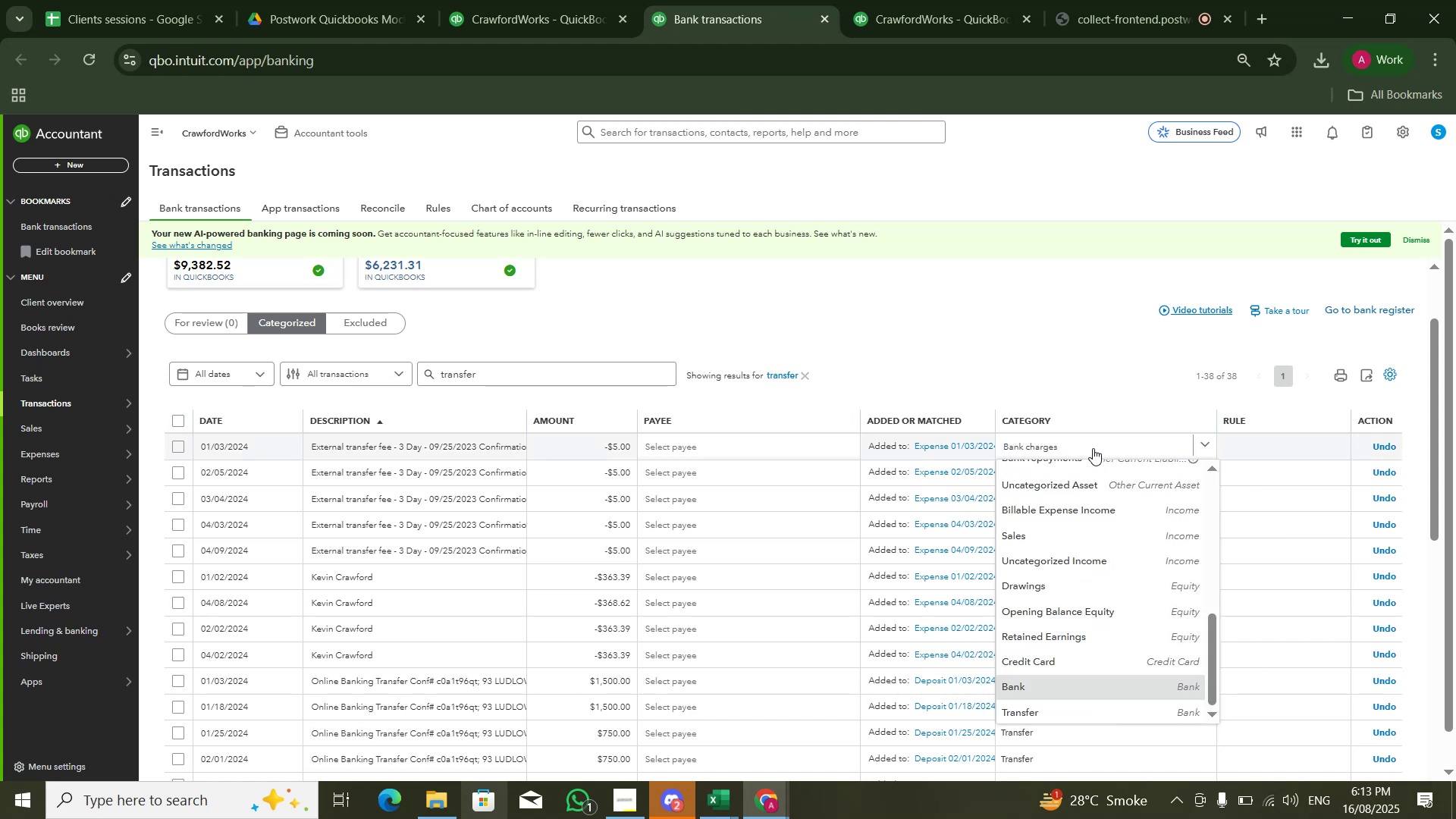 
scroll: coordinate [1099, 680], scroll_direction: down, amount: 3.0
 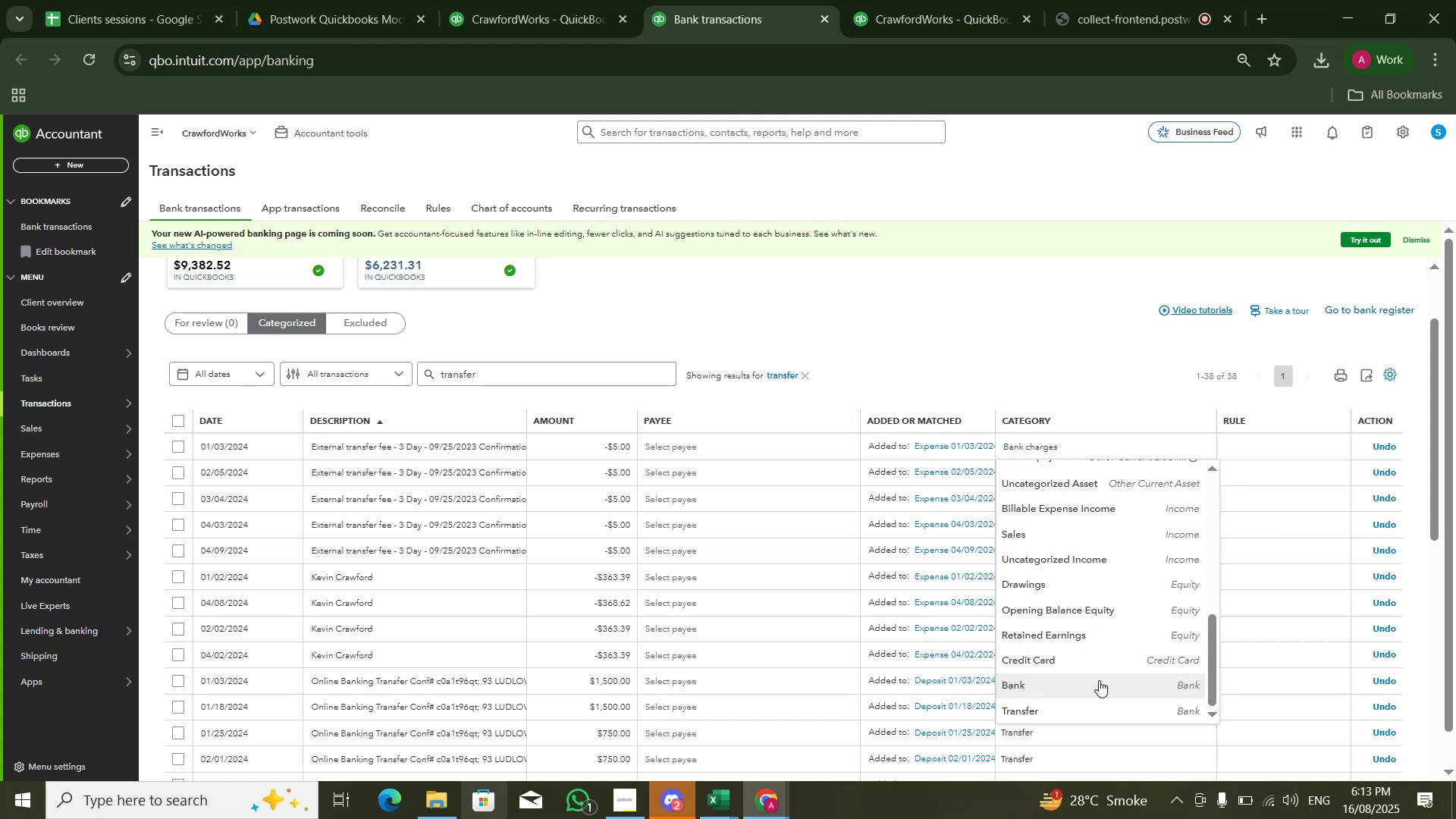 
scroll: coordinate [1099, 680], scroll_direction: up, amount: 1.0
 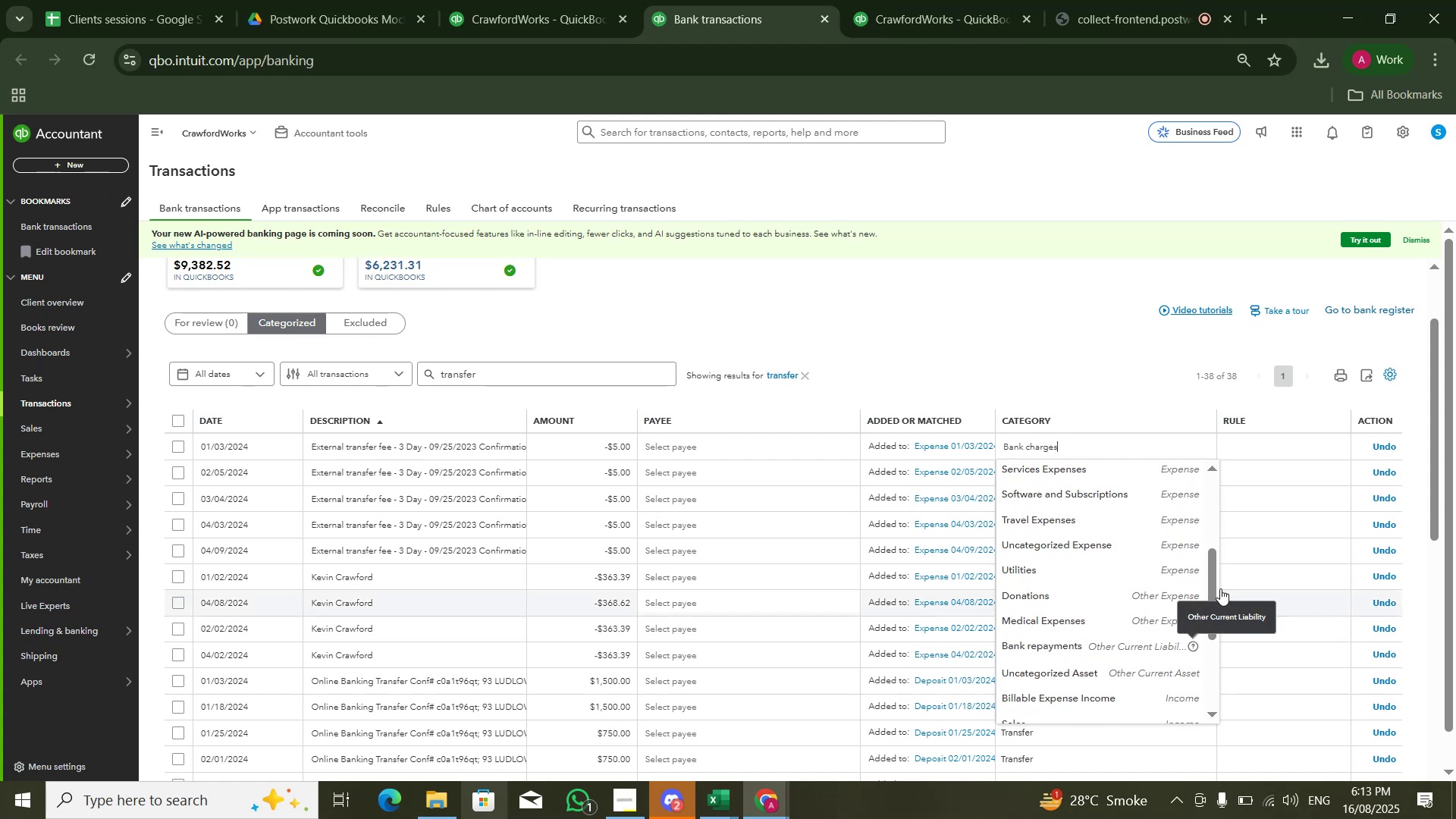 
left_click_drag(start_coordinate=[1213, 592], to_coordinate=[1204, 625])
 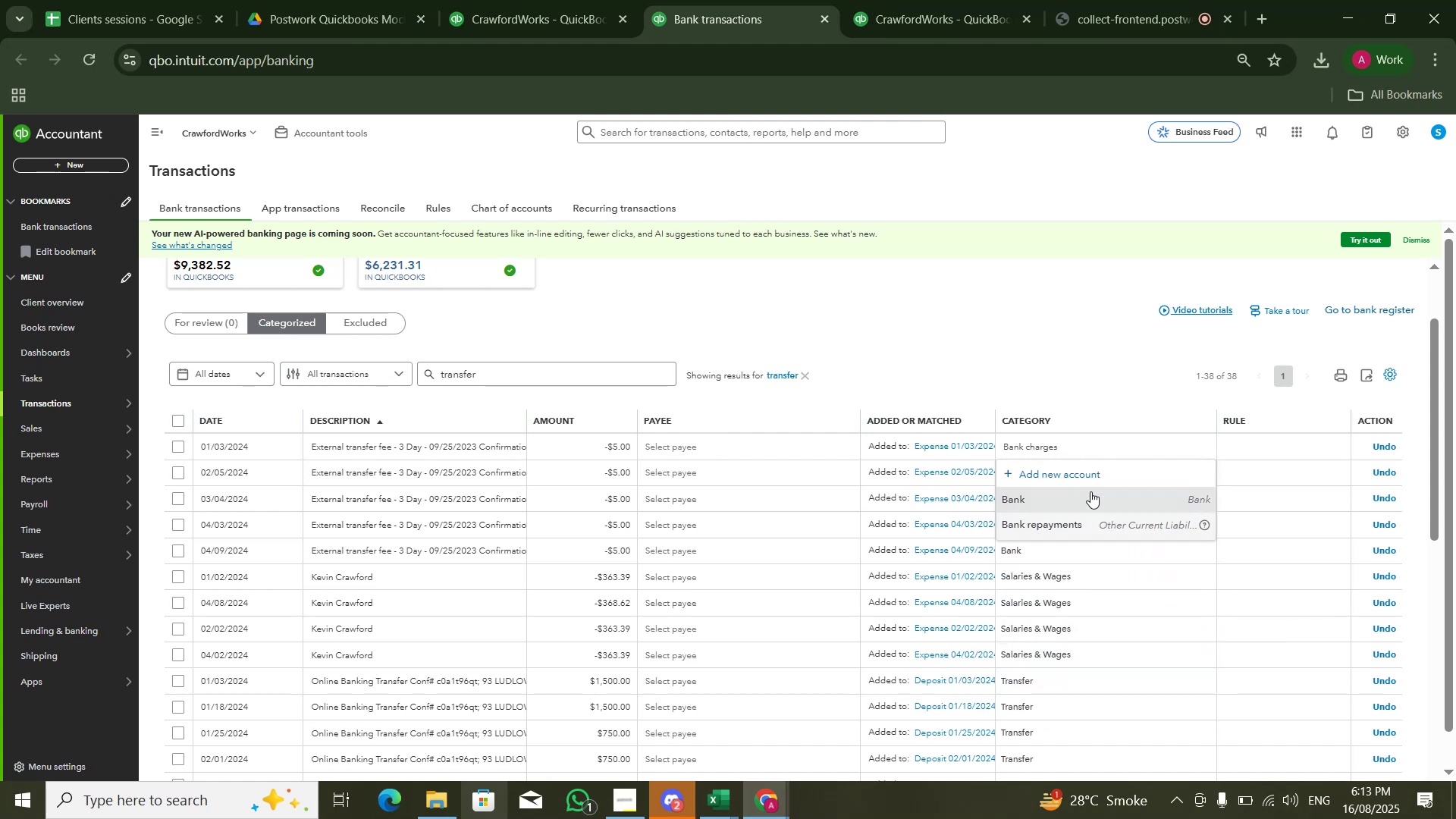 
left_click([1092, 477])
 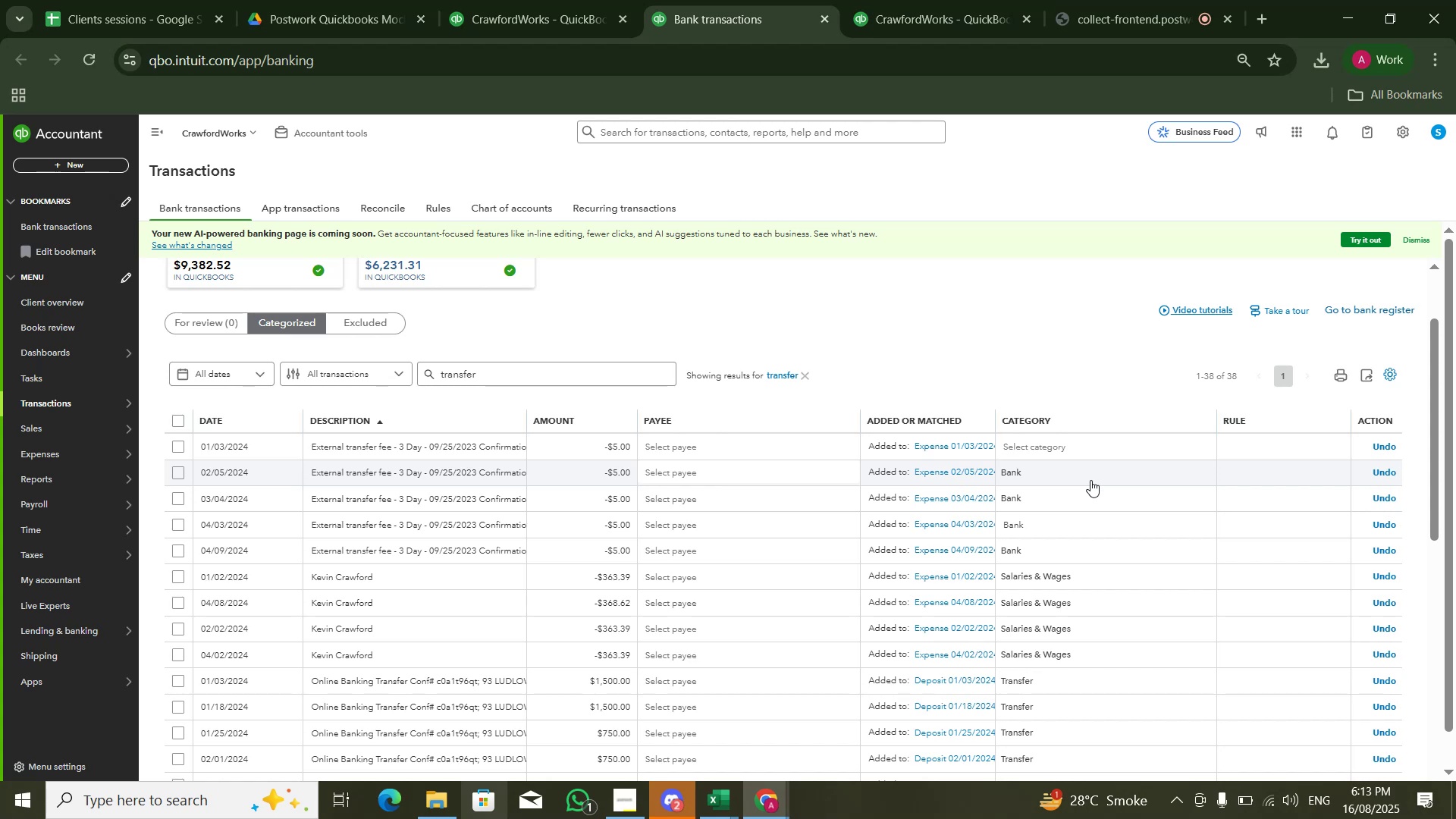 
wait(10.77)
 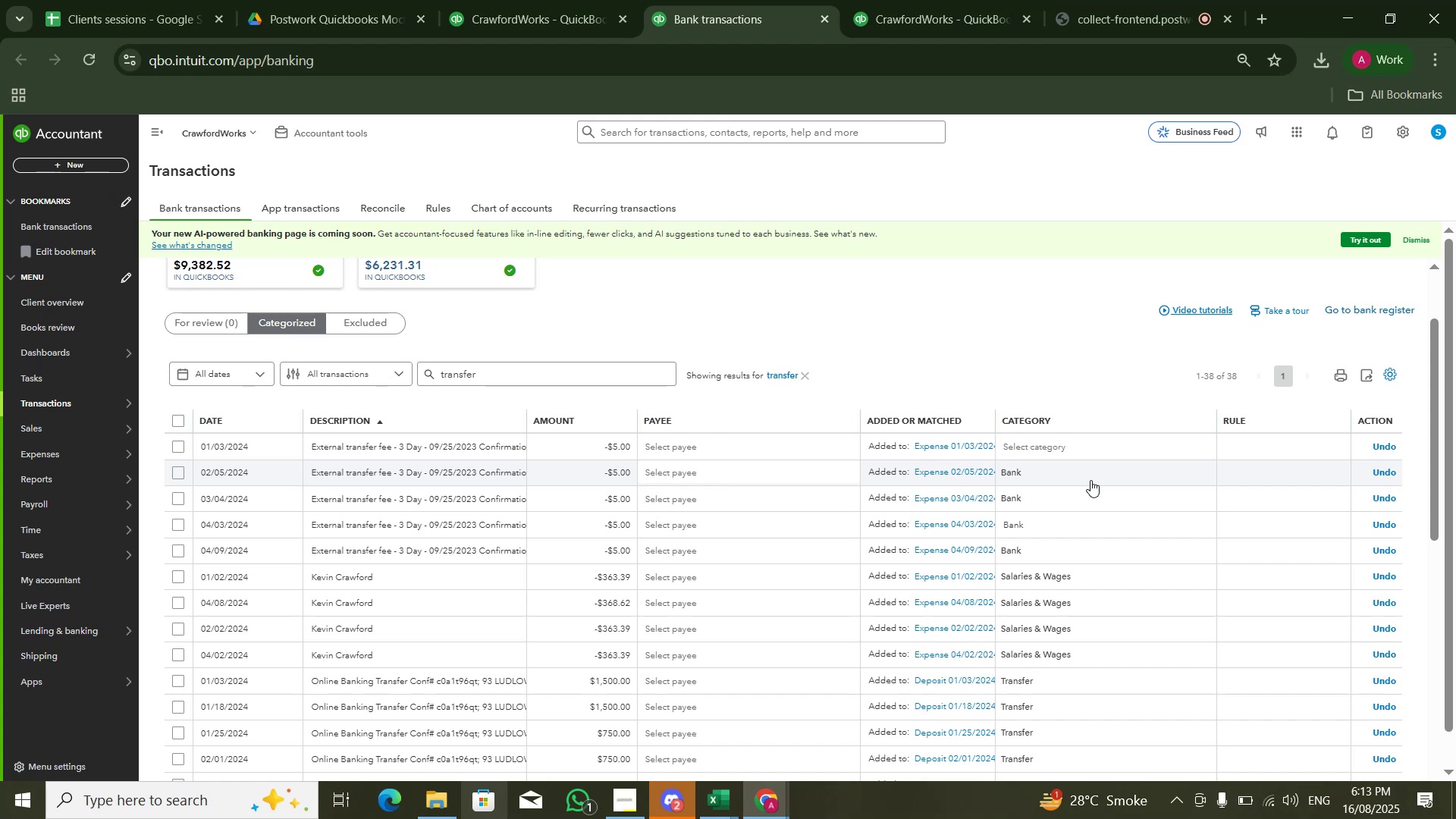 
double_click([1046, 453])
 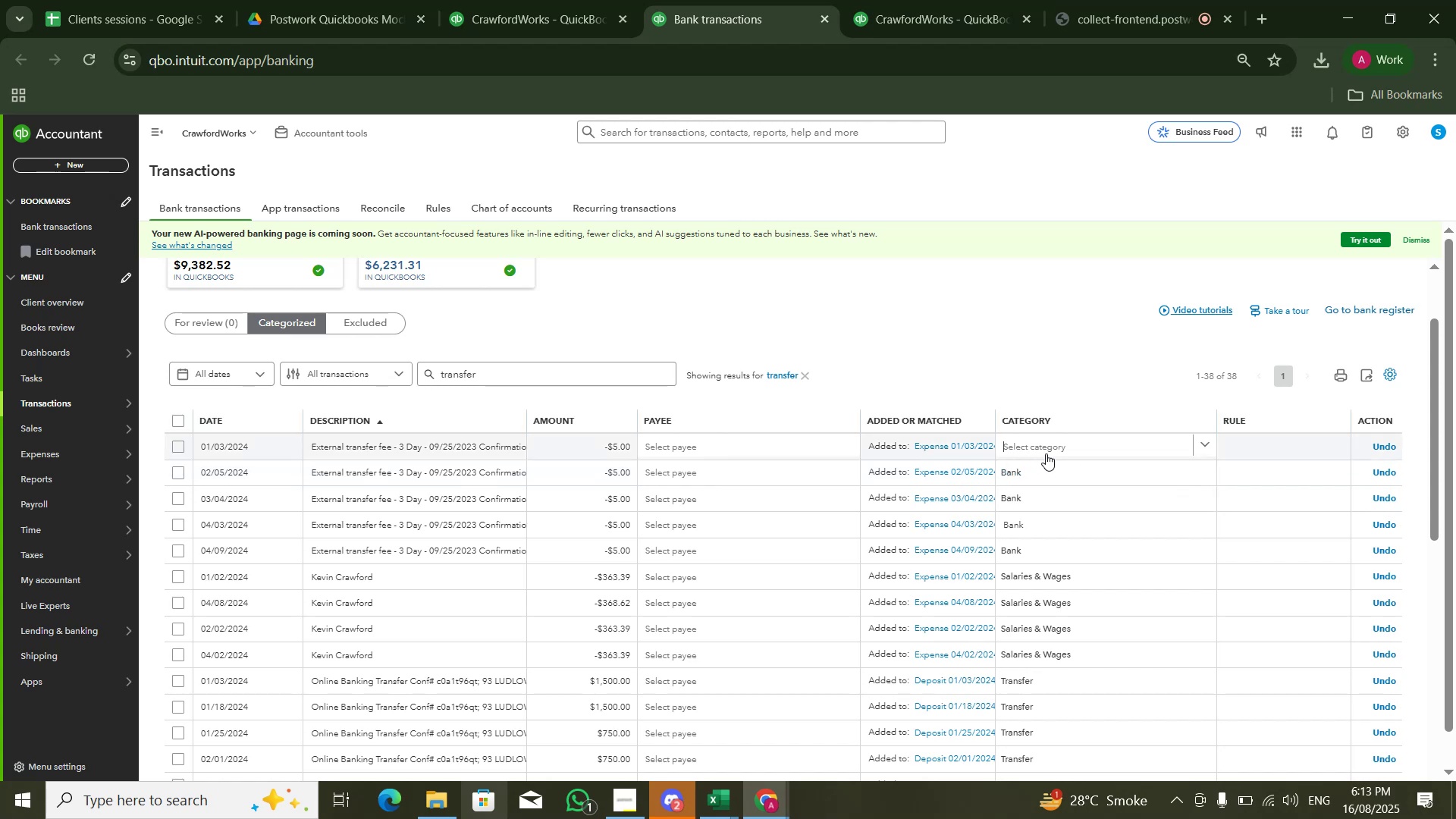 
double_click([1023, 472])
 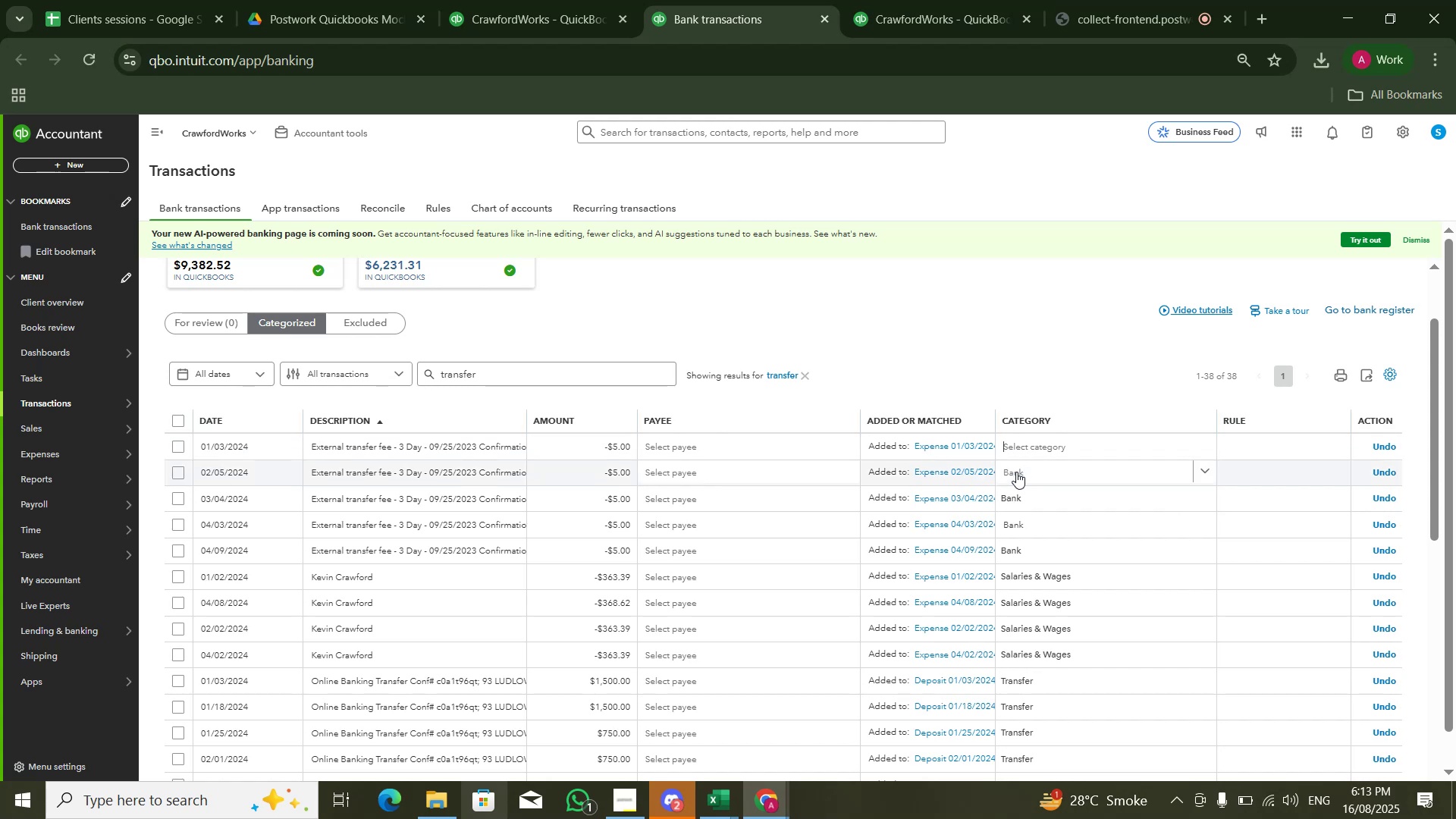 
mouse_move([1012, 475])
 